 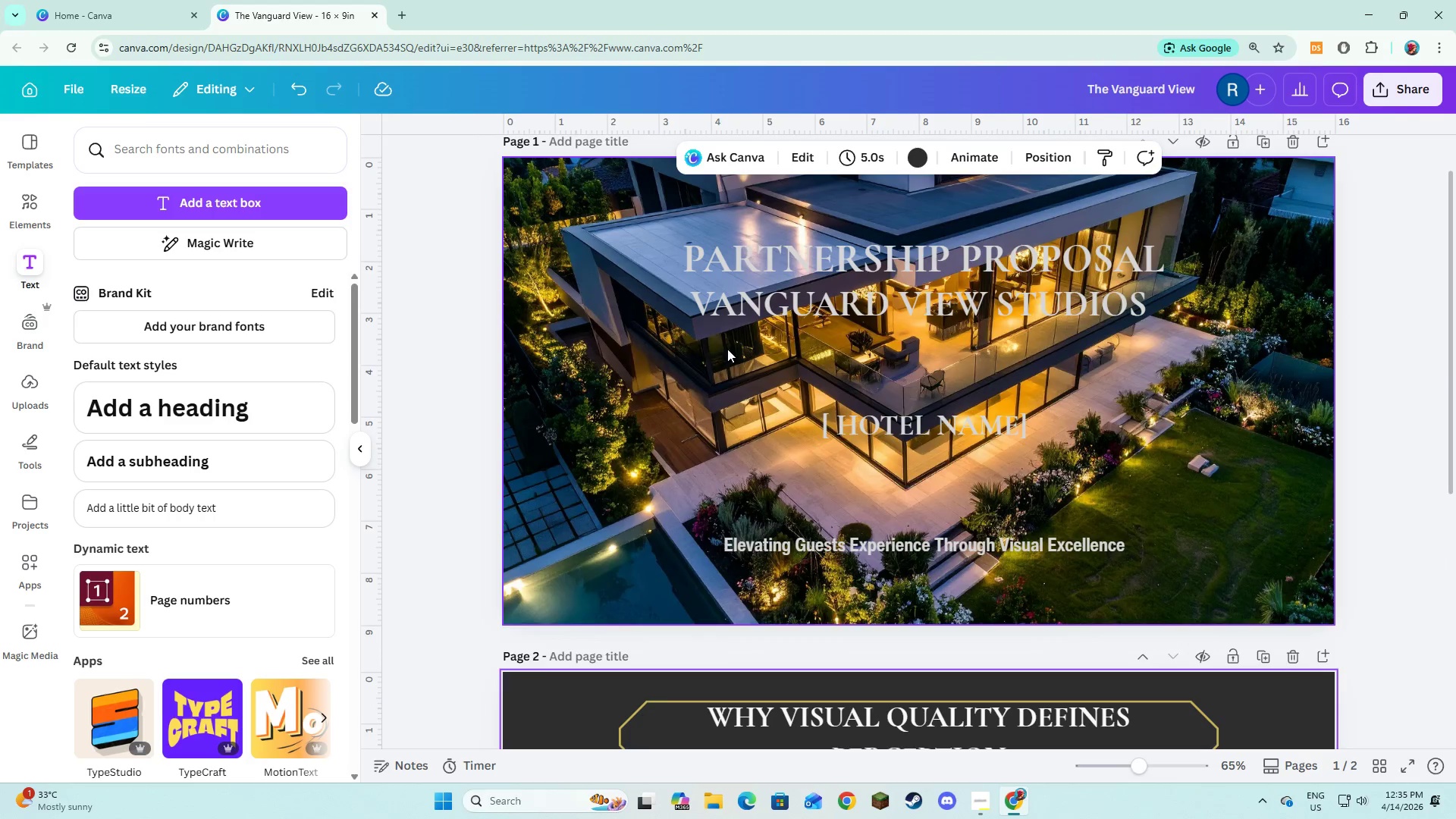 
scroll: coordinate [738, 325], scroll_direction: down, amount: 4.0
 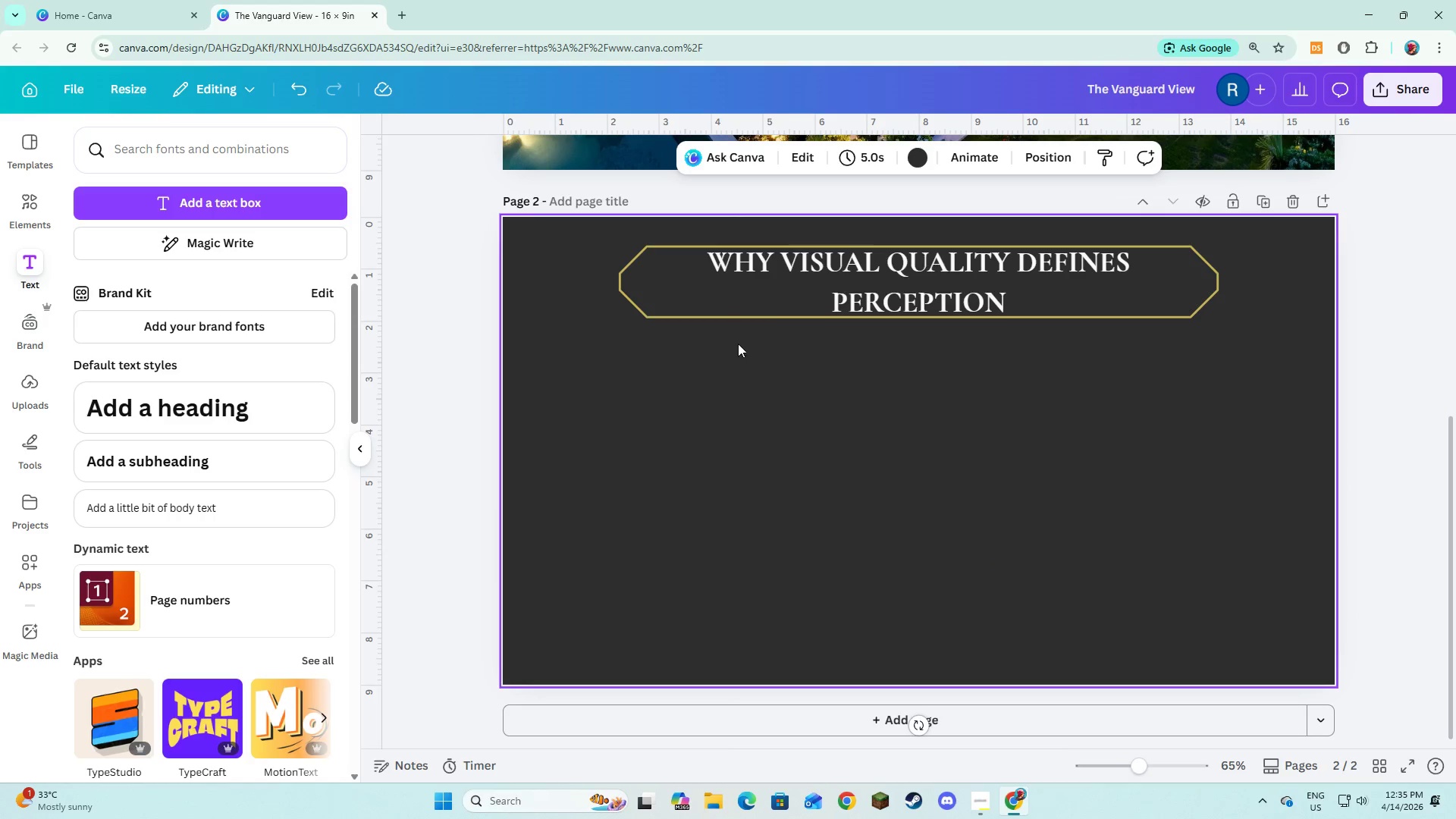 
left_click([741, 357])
 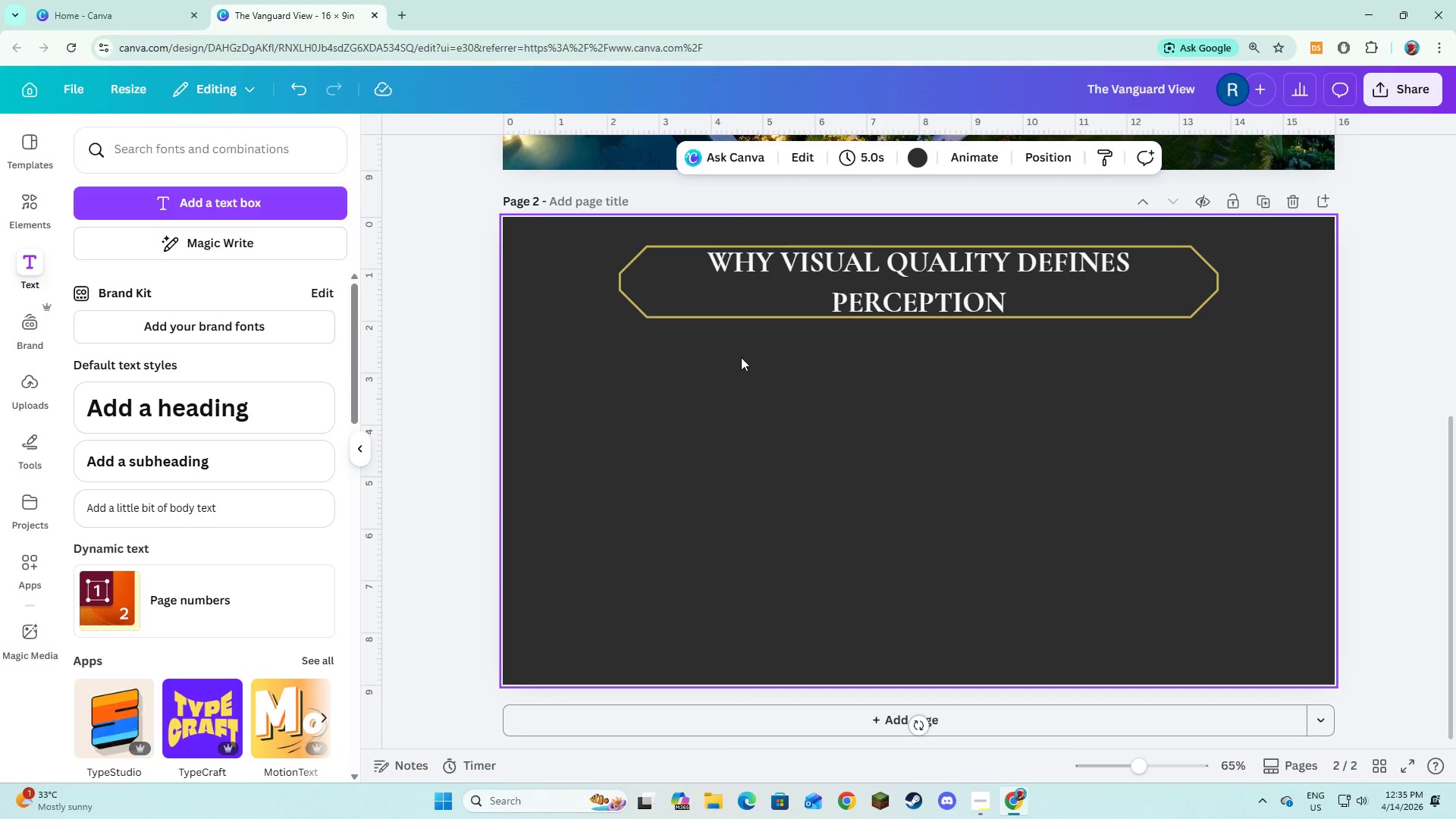 
scroll: coordinate [741, 357], scroll_direction: down, amount: 1.0
 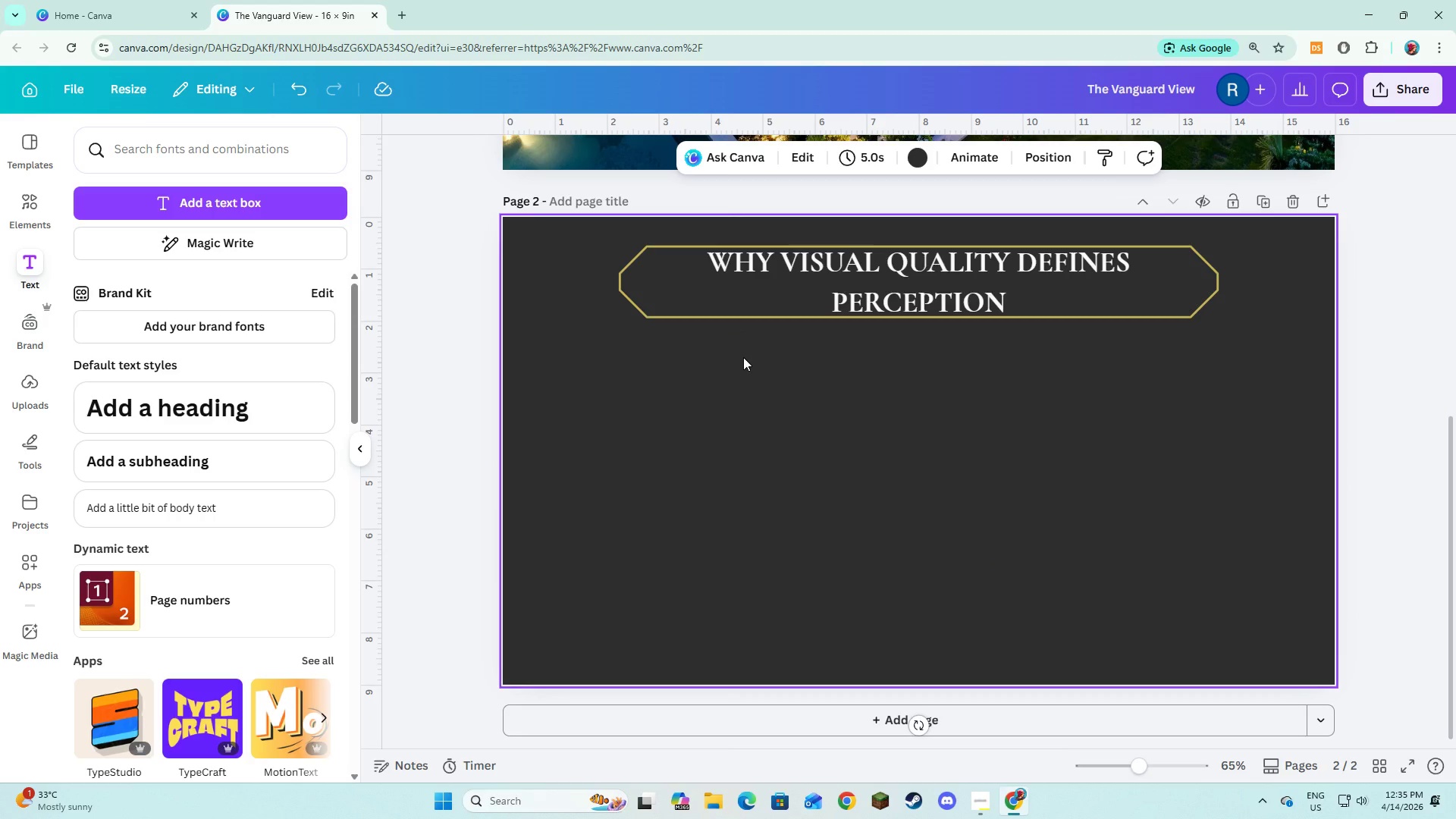 
left_click([743, 357])
 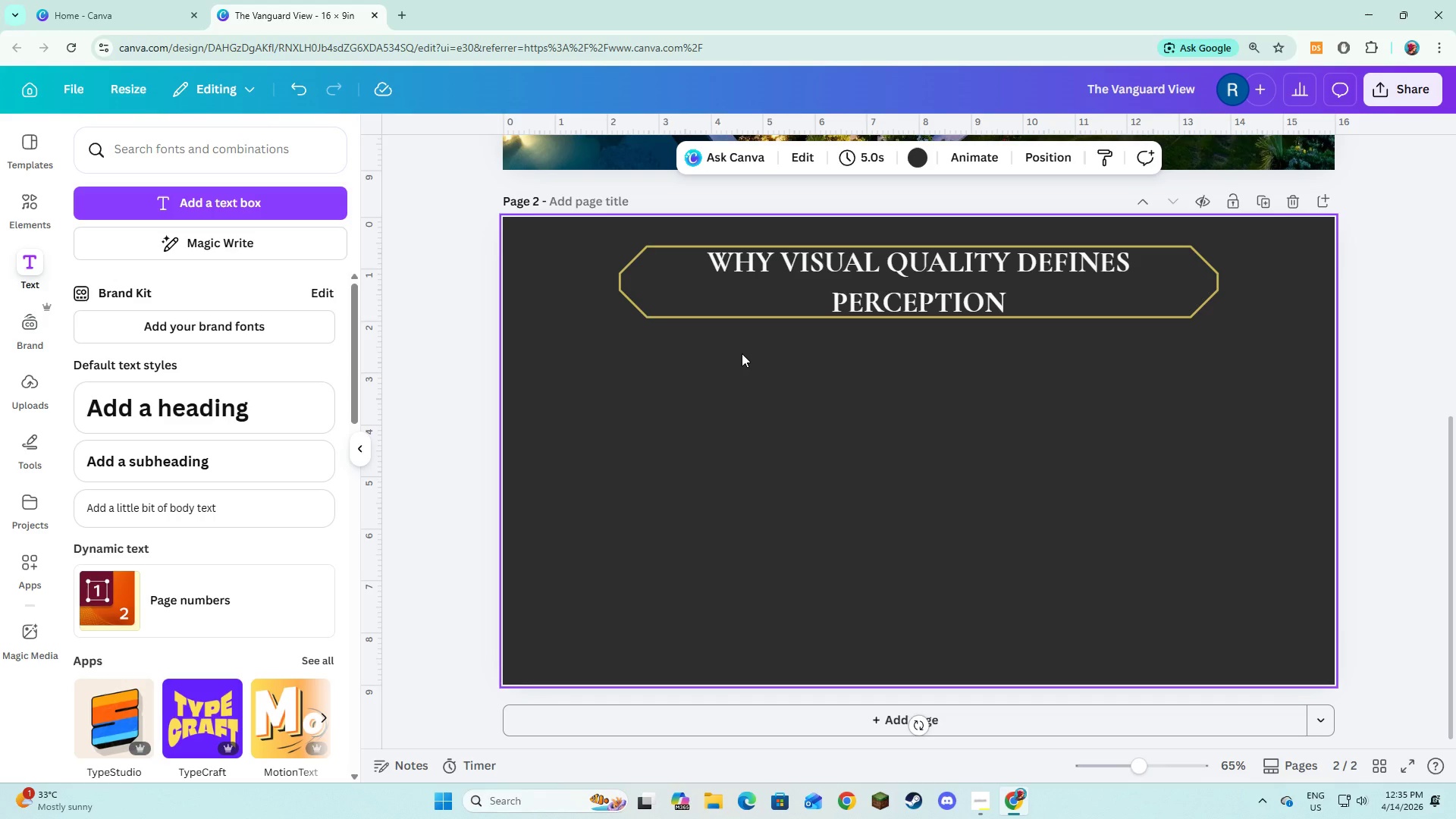 
wait(8.41)
 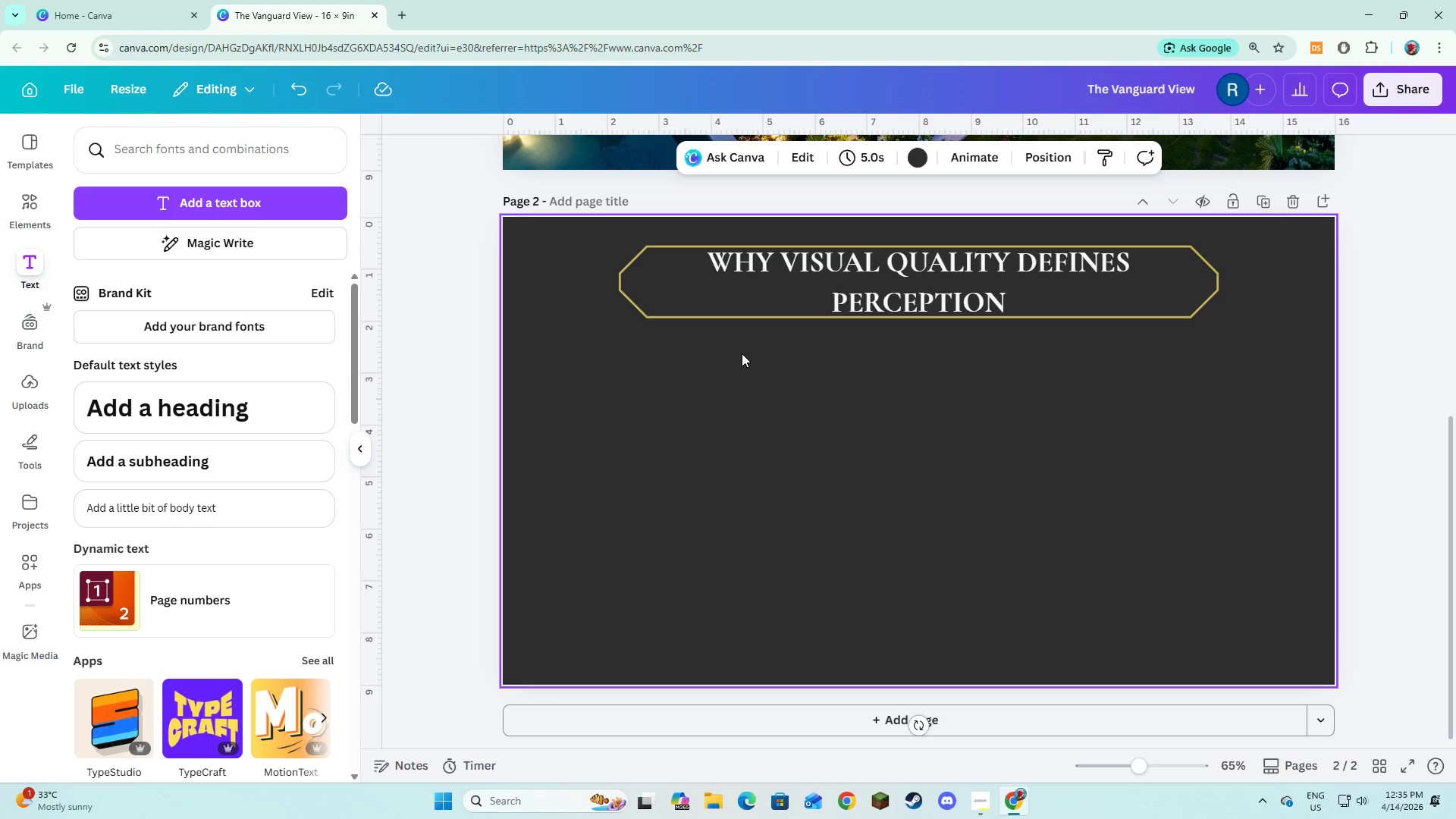 
left_click([163, 215])
 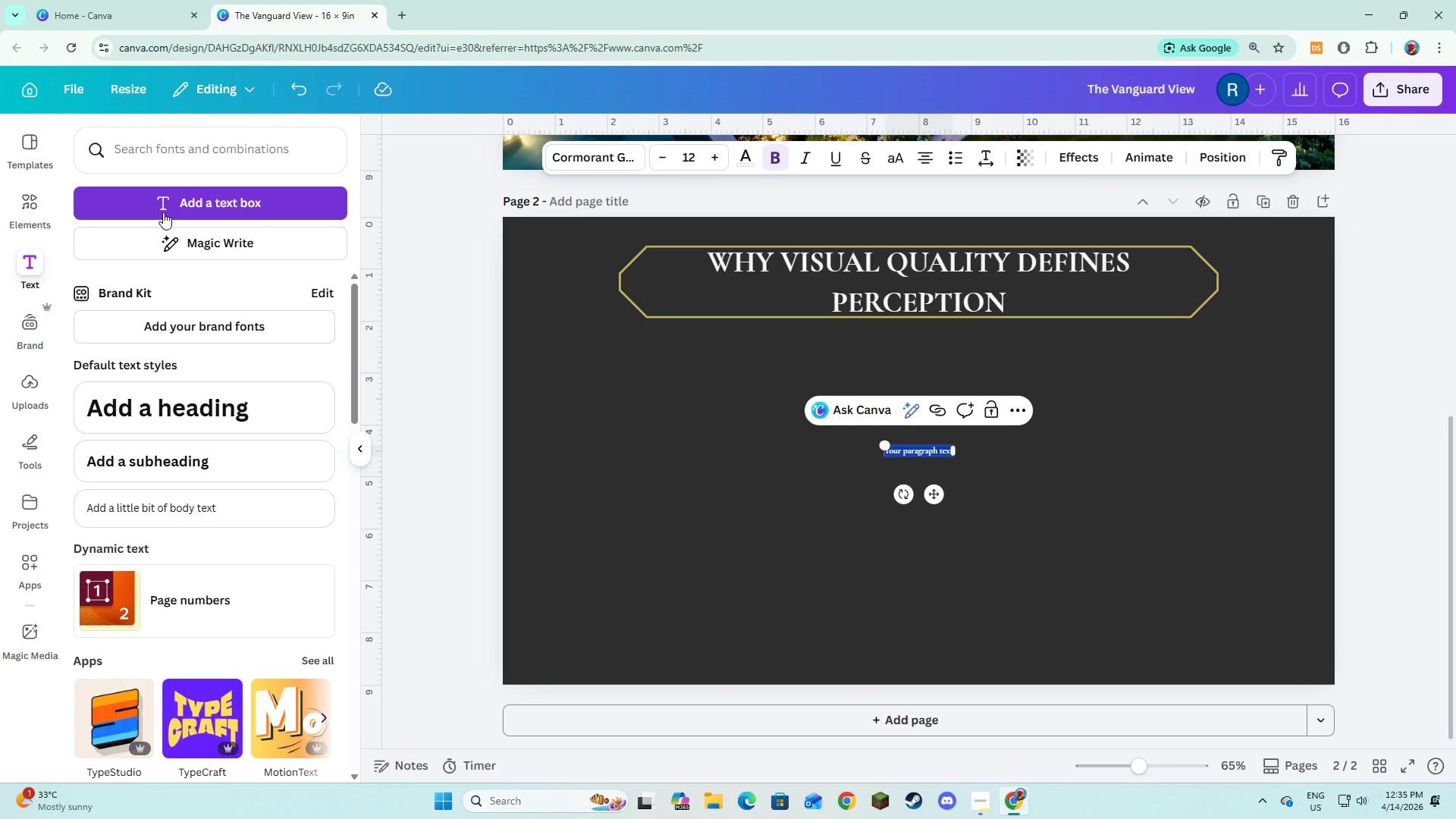 
type(Today's Lu)
key(Backspace)
key(Backspace)
 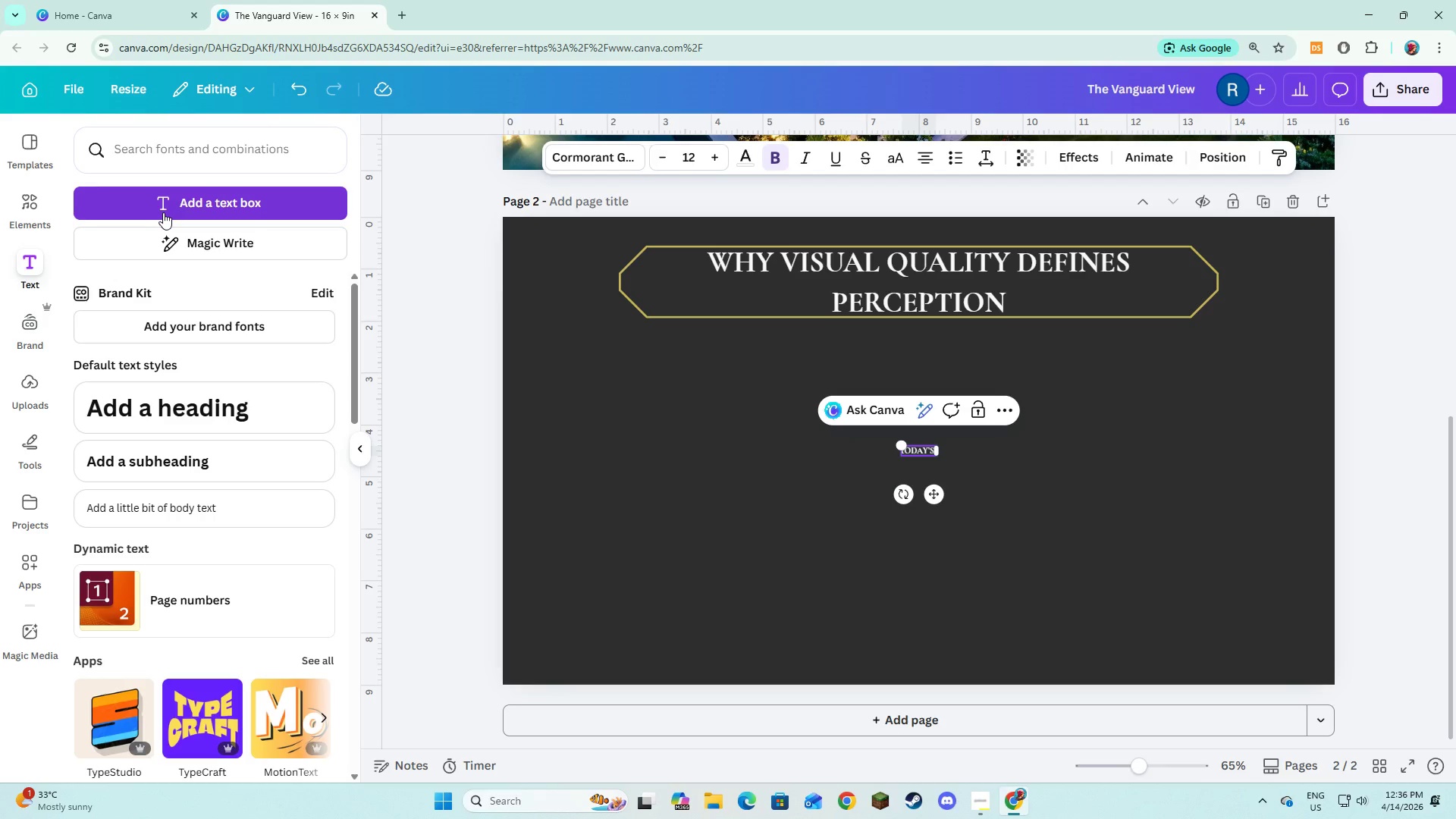 
key(Control+A)
 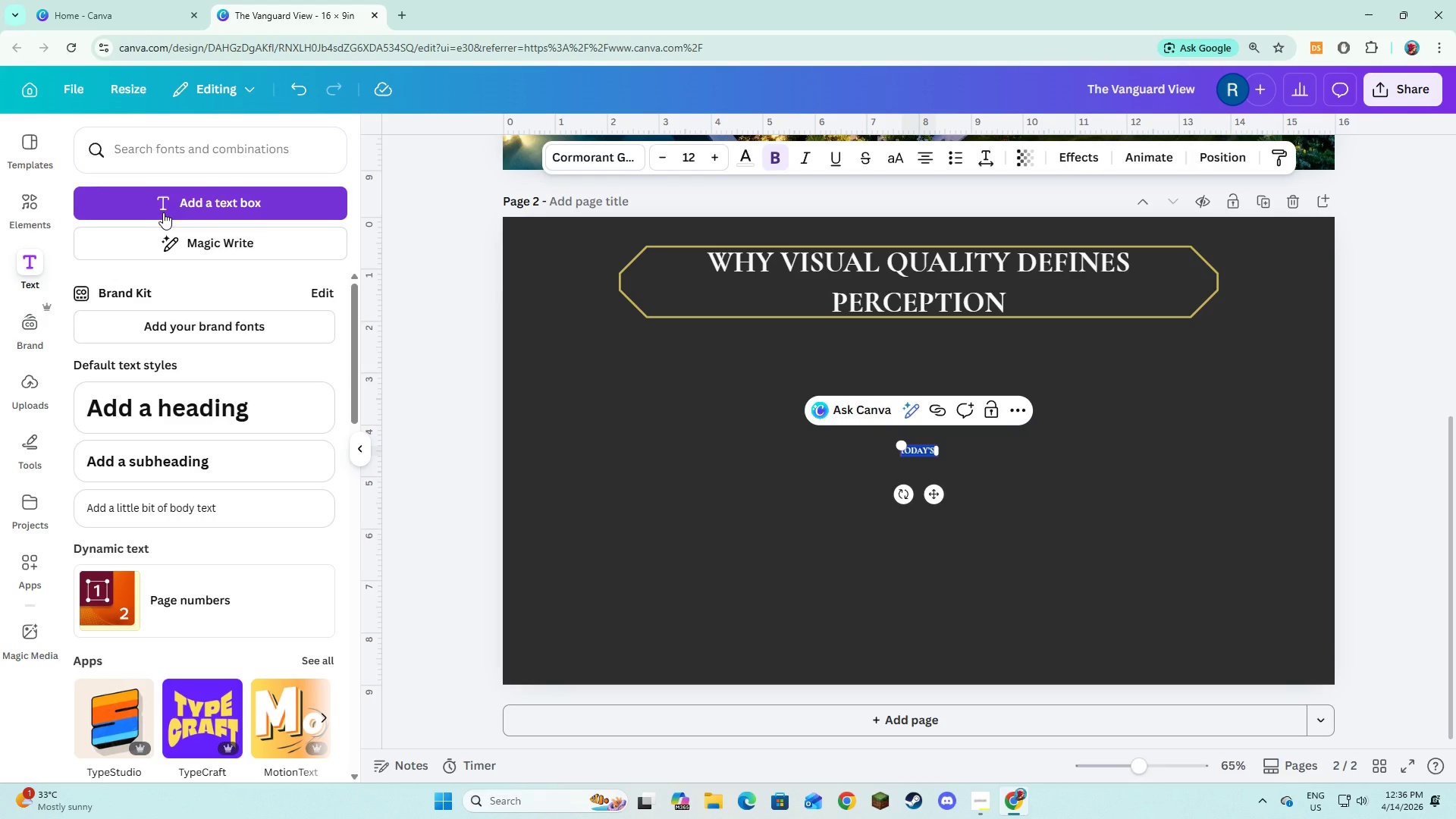 
type(L)
key(Backspace)
type(Today's luxury traveller makes decisions visually-before arrival.)
 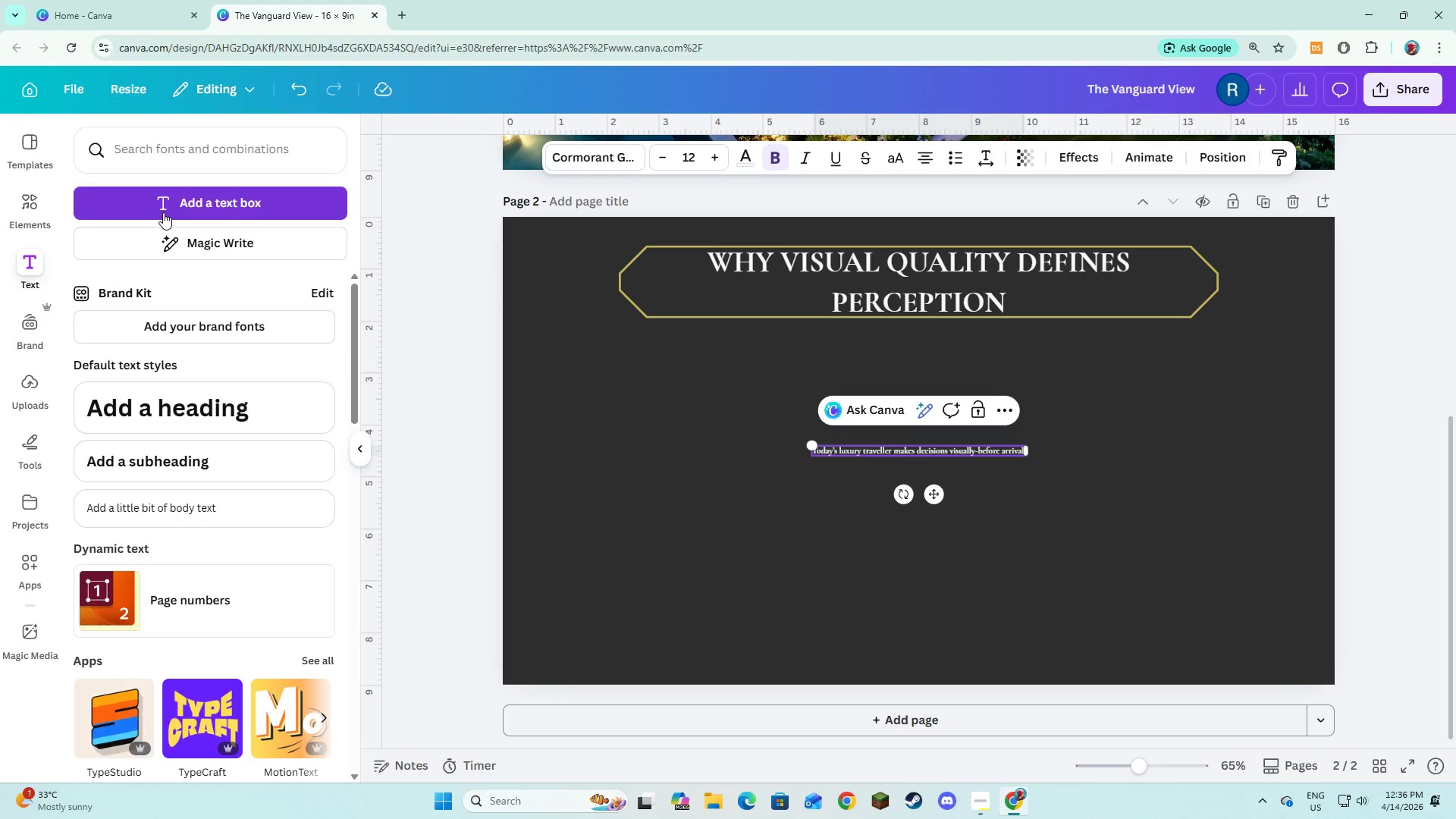 
hold_key(key=ControlLeft, duration=1.5)
 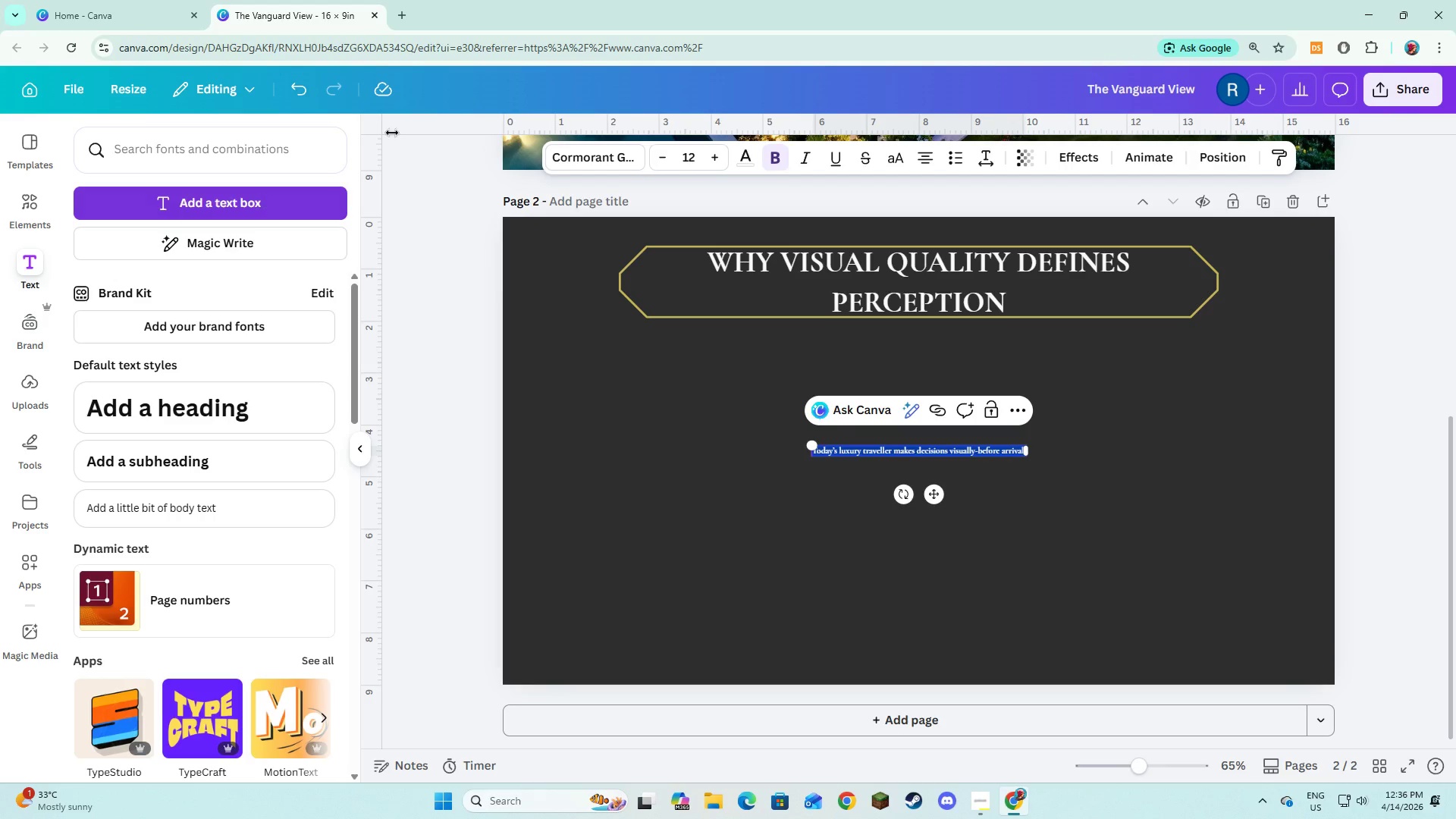 
key(Control+A)
 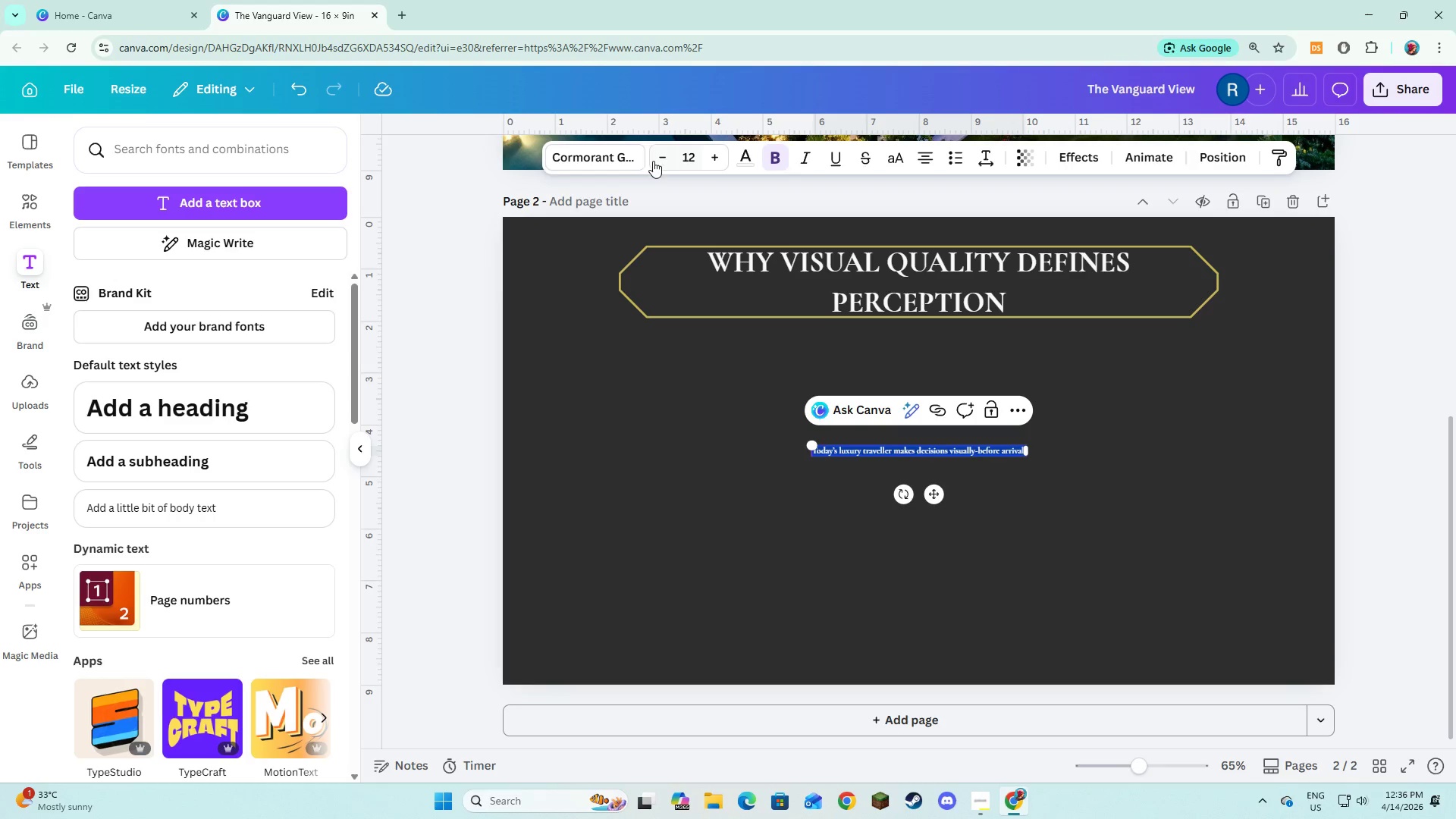 
left_click([597, 171])
 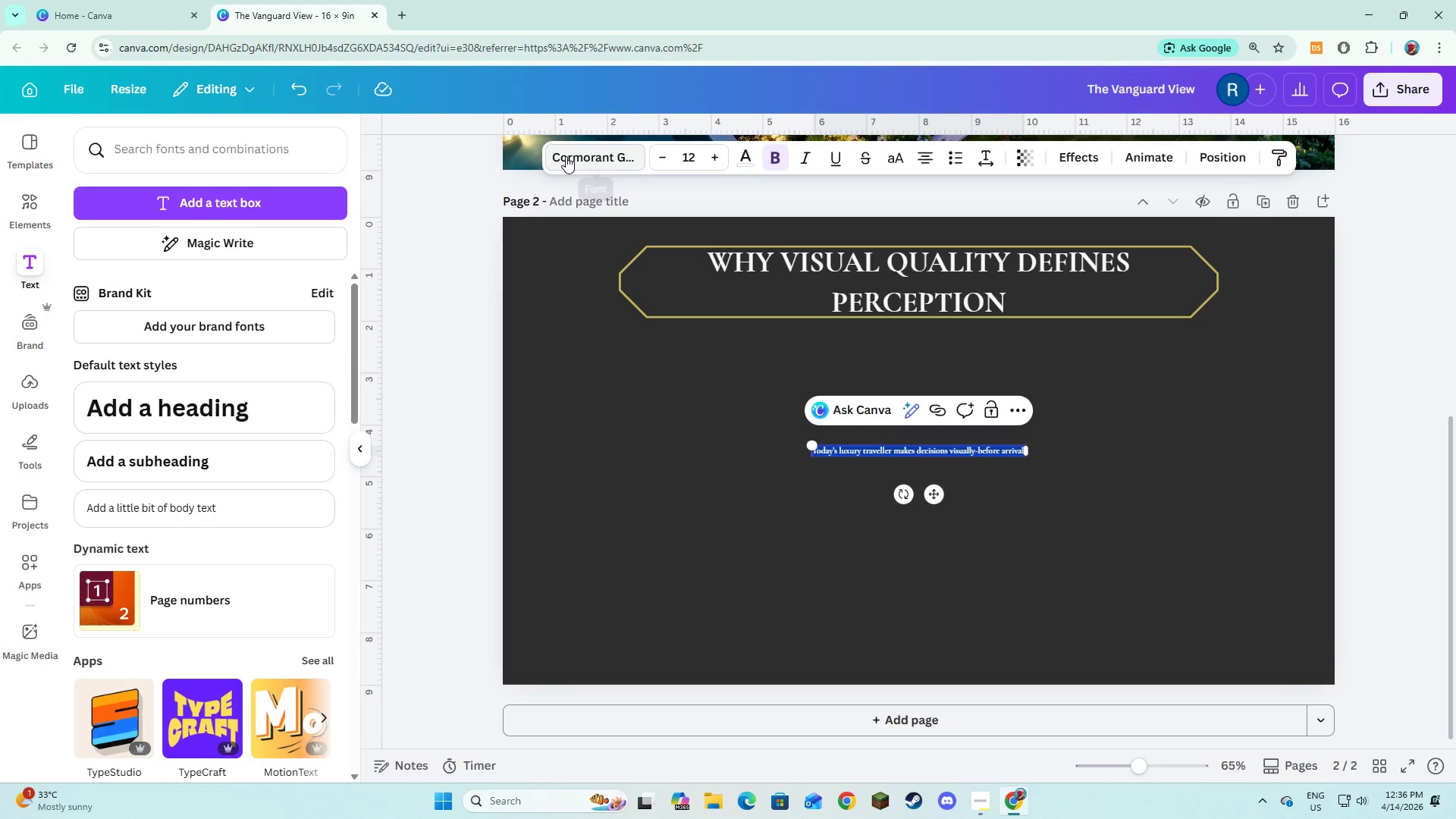 
left_click([566, 156])
 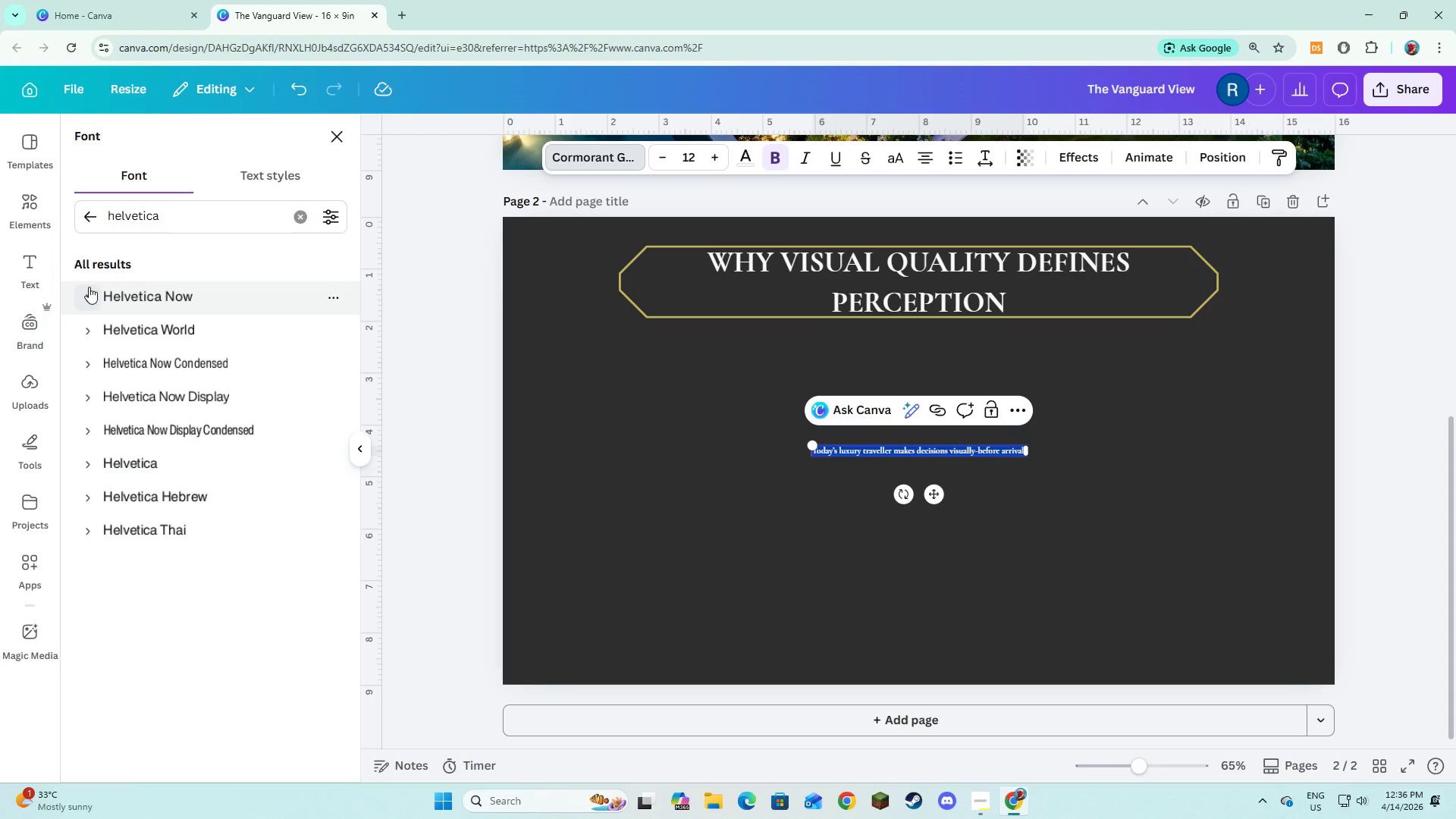 
left_click([96, 215])
 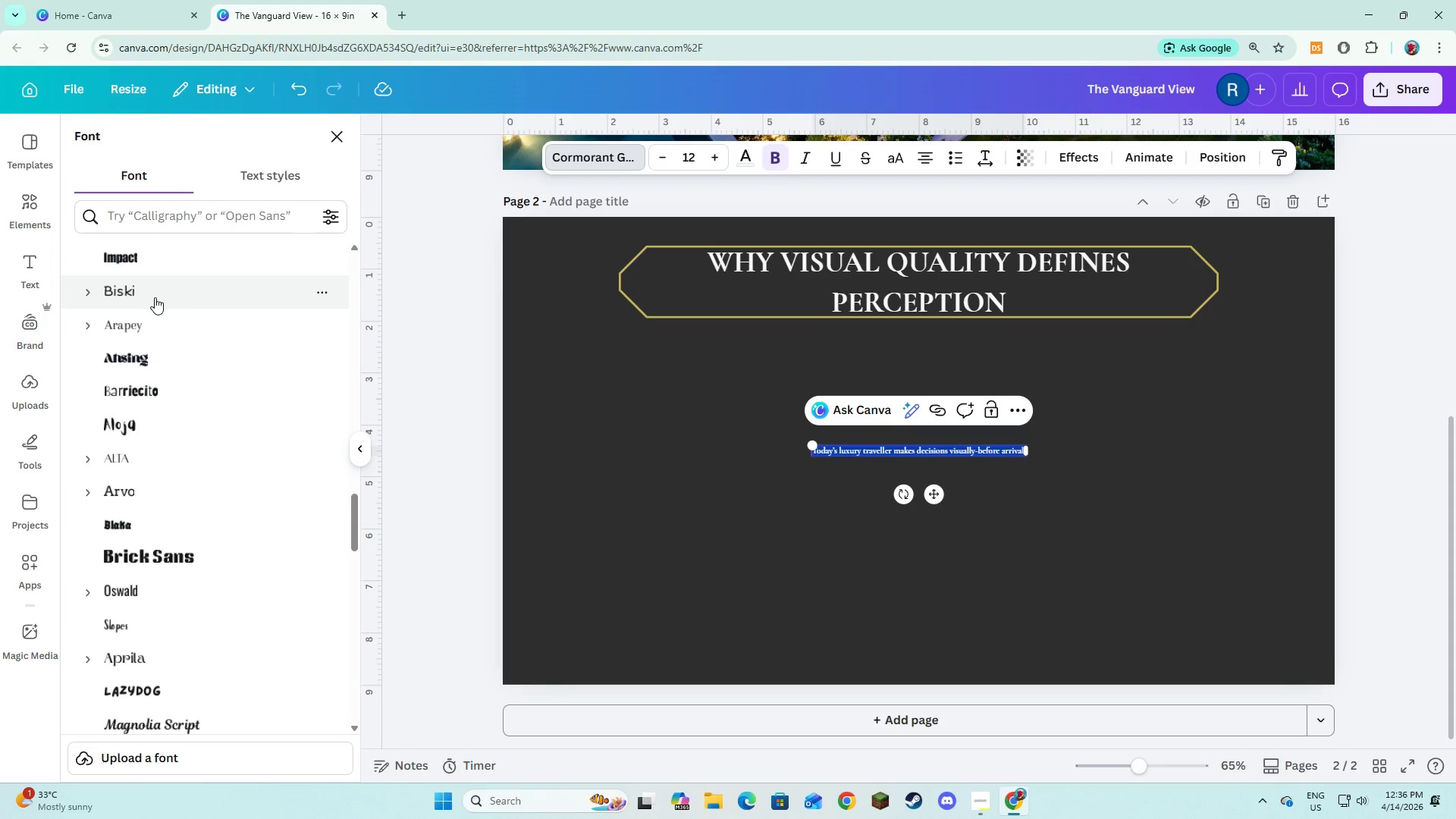 
scroll: coordinate [155, 297], scroll_direction: up, amount: 2.0
 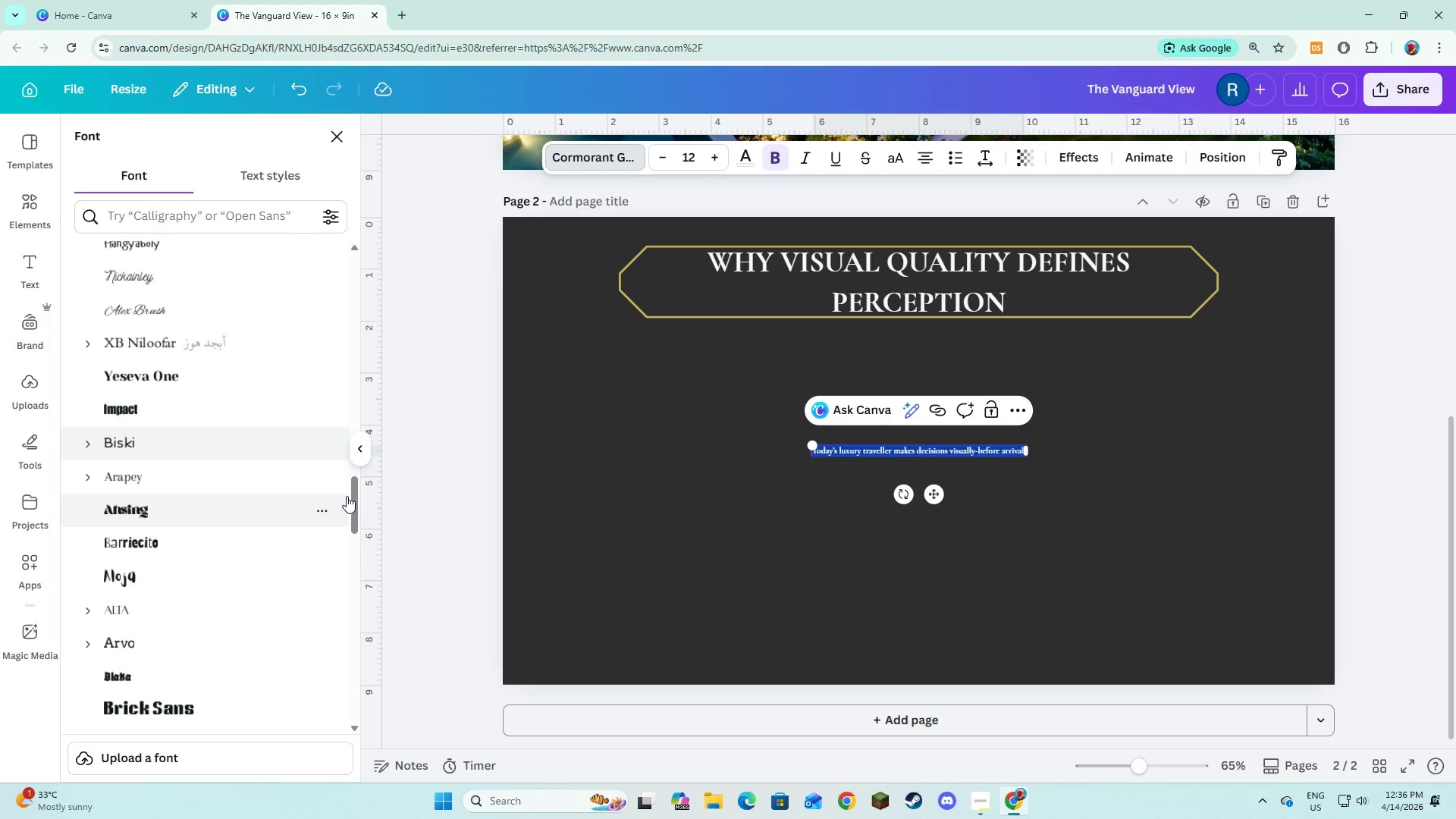 
left_click_drag(start_coordinate=[351, 500], to_coordinate=[368, 262])
 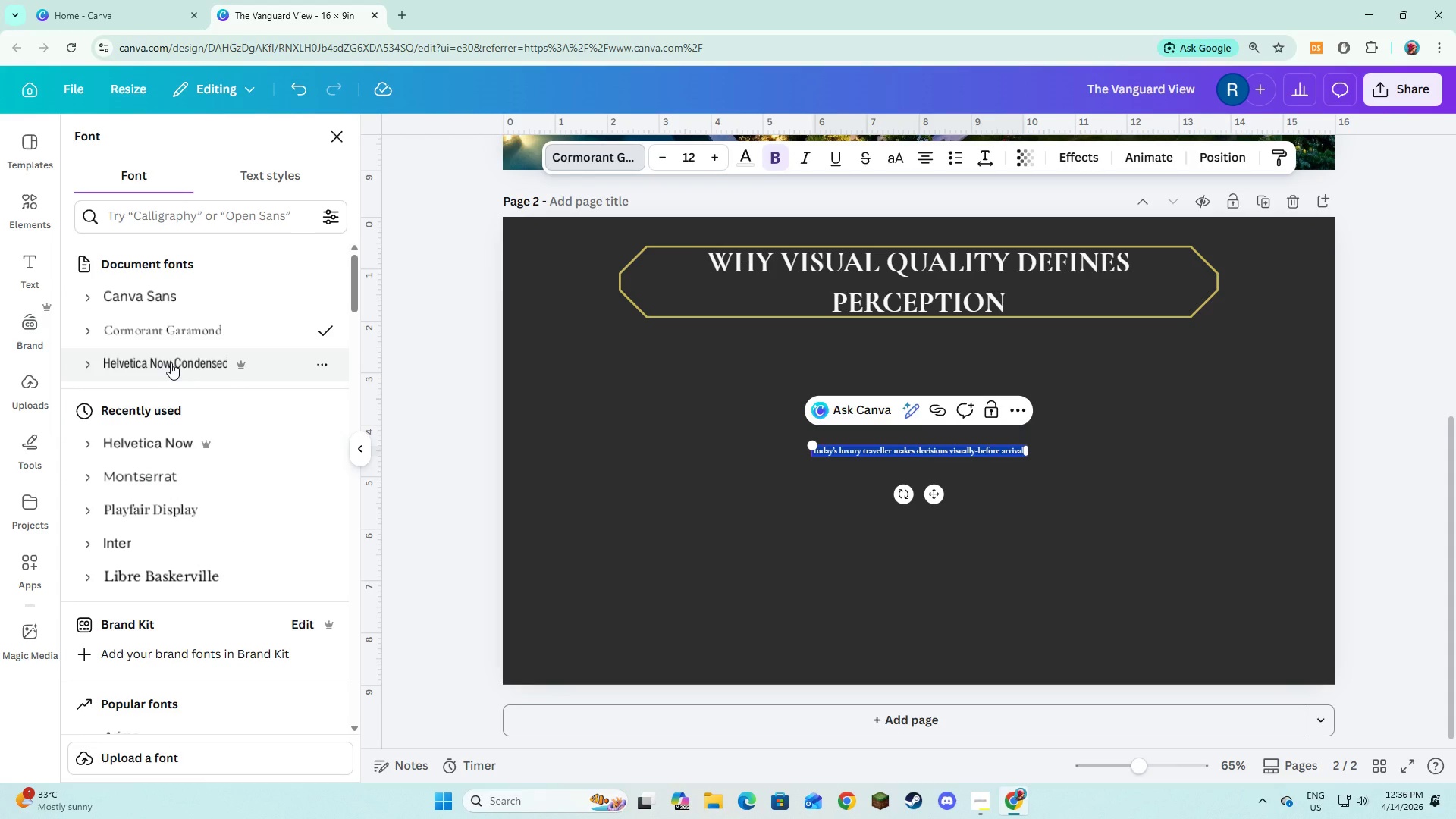 
left_click([171, 362])
 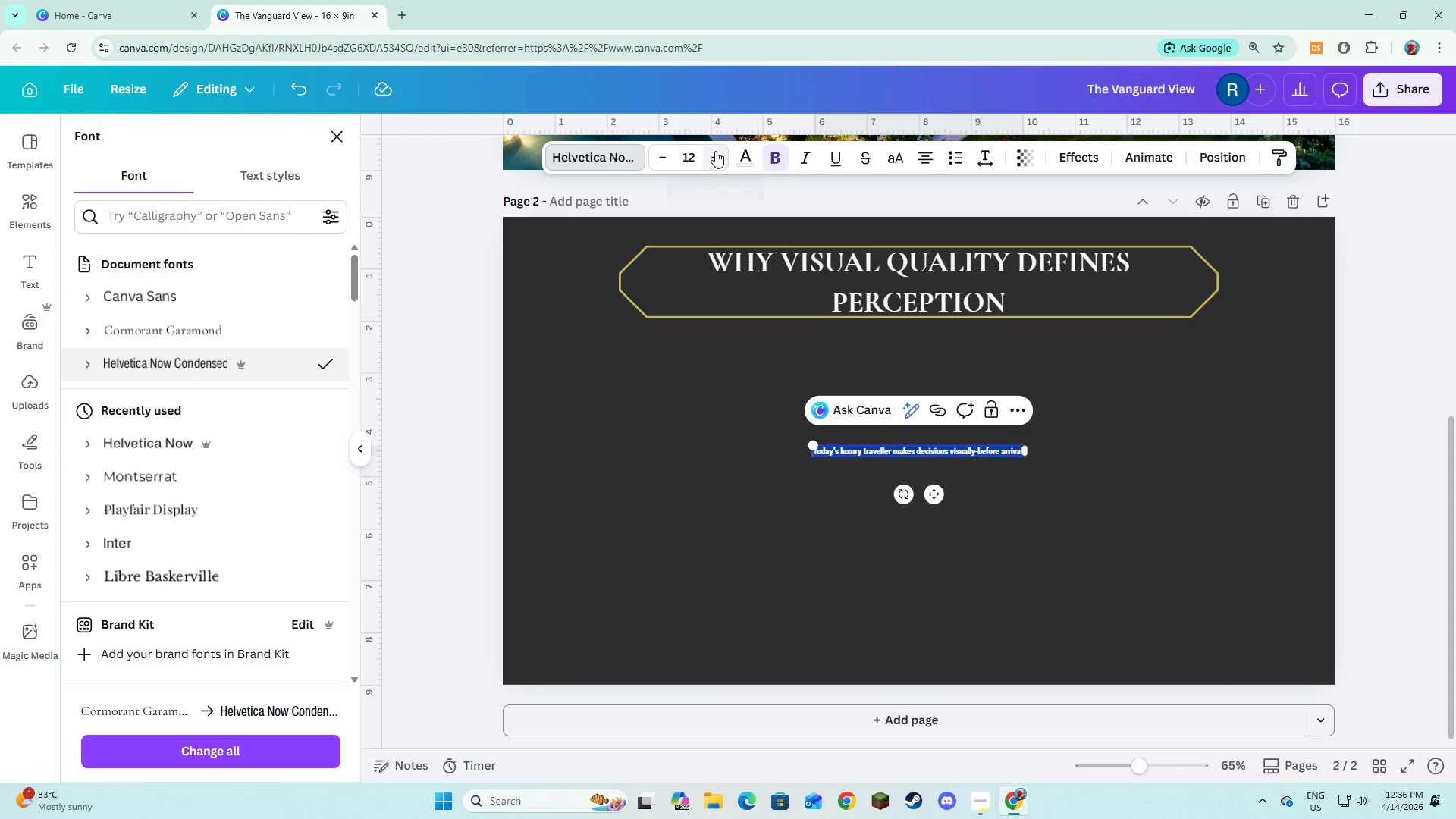 
double_click([715, 151])
 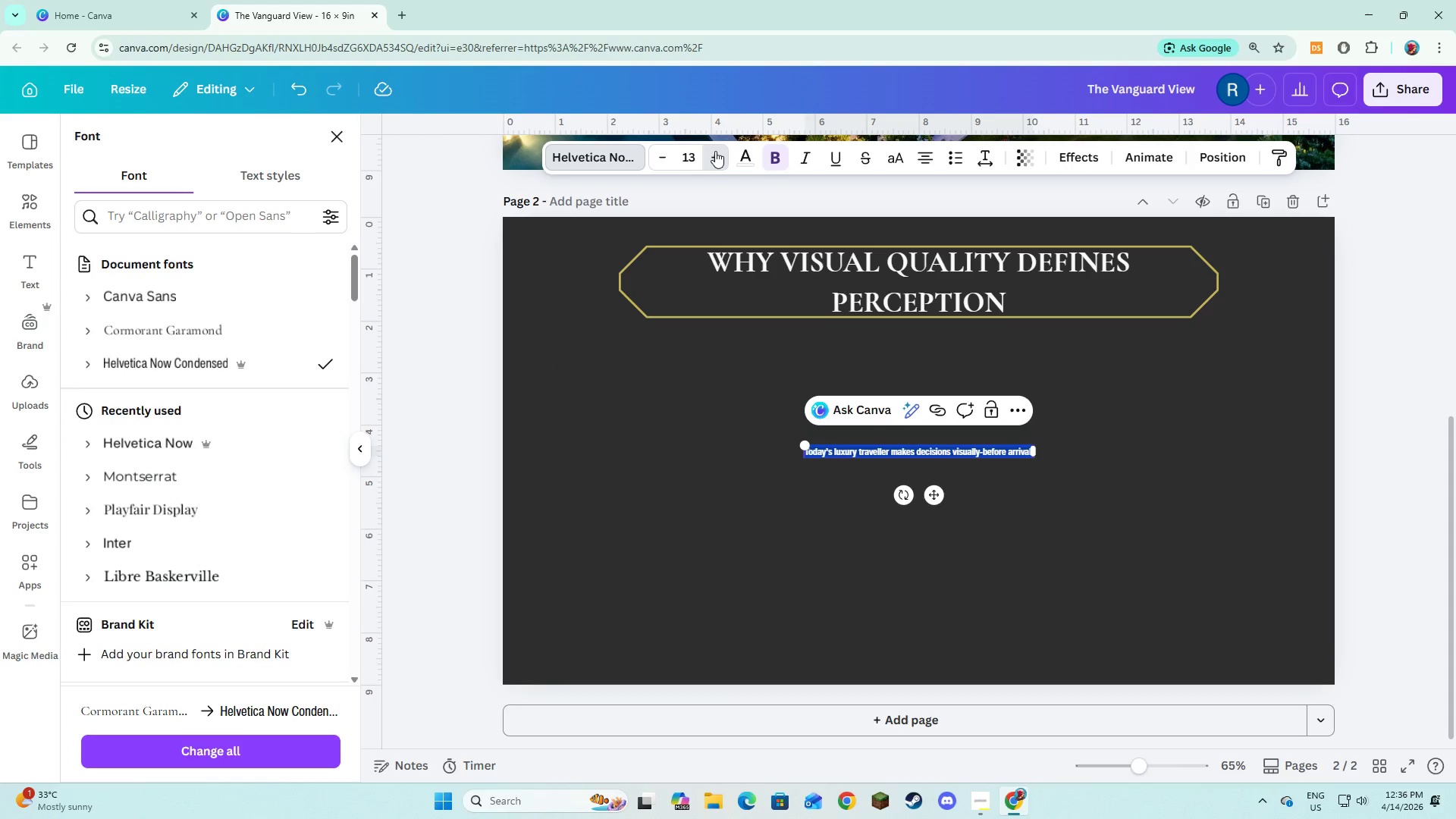 
triple_click([715, 151])
 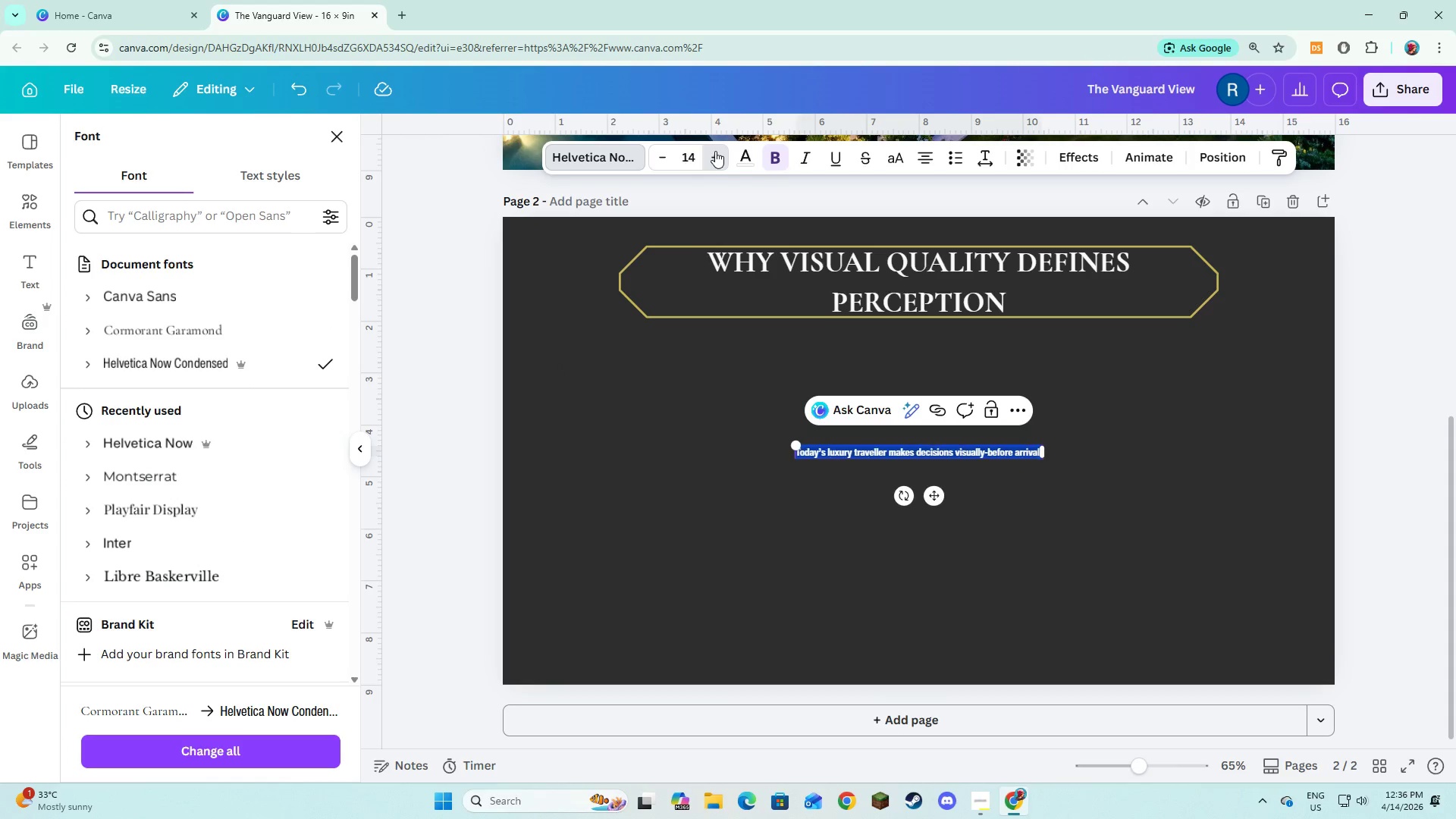 
triple_click([715, 151])
 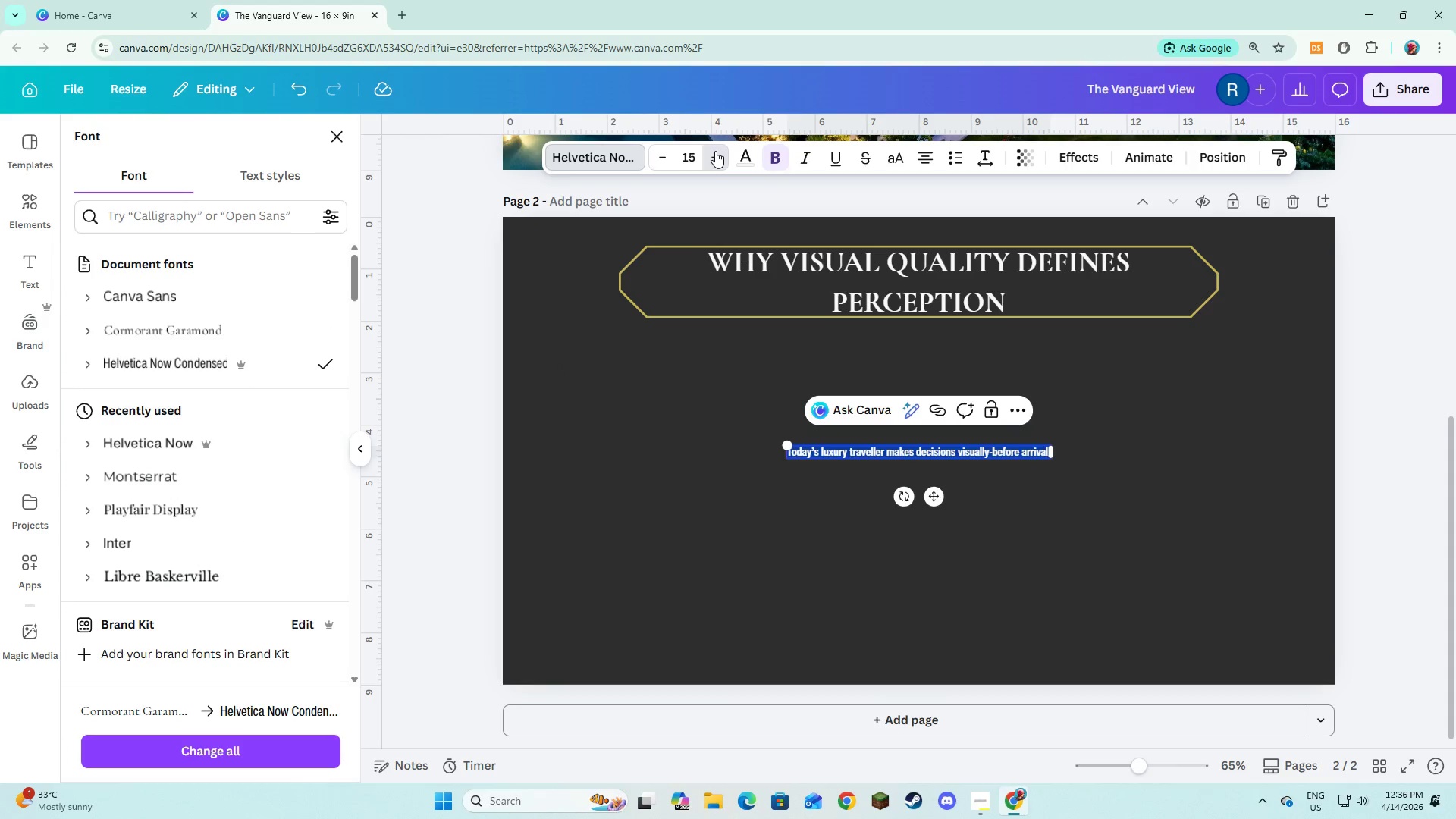 
triple_click([715, 151])
 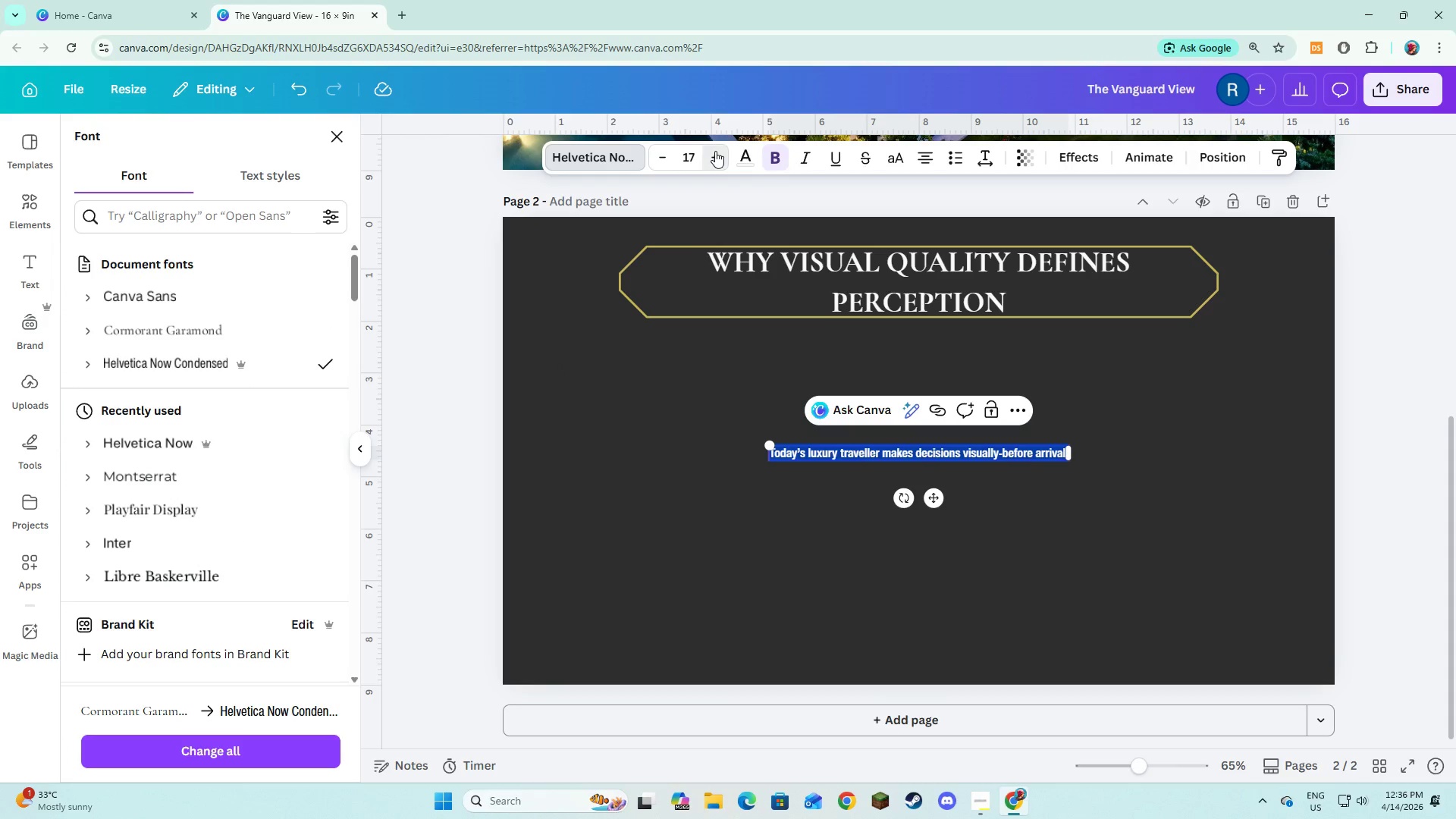 
double_click([715, 151])
 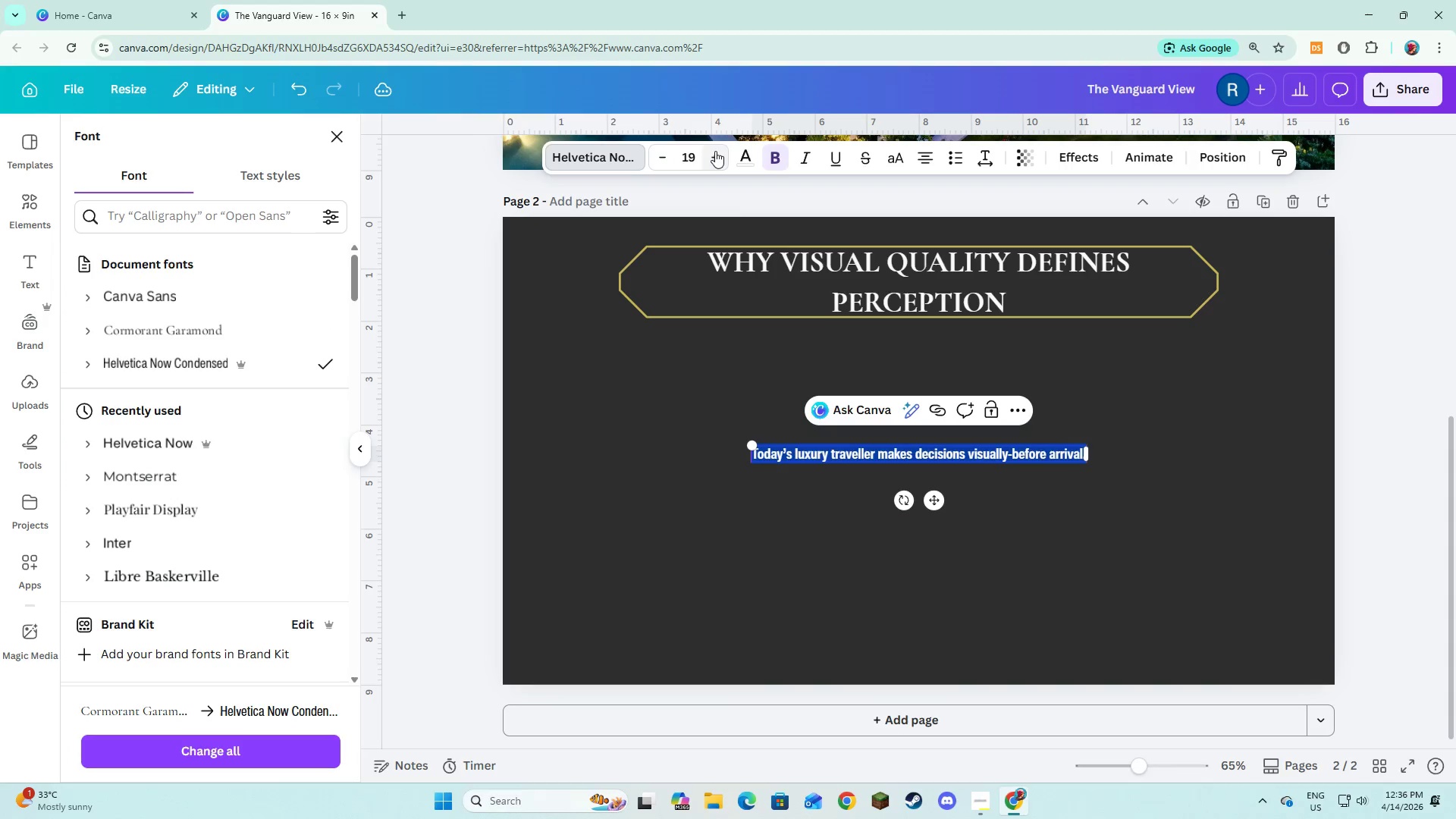 
triple_click([715, 151])
 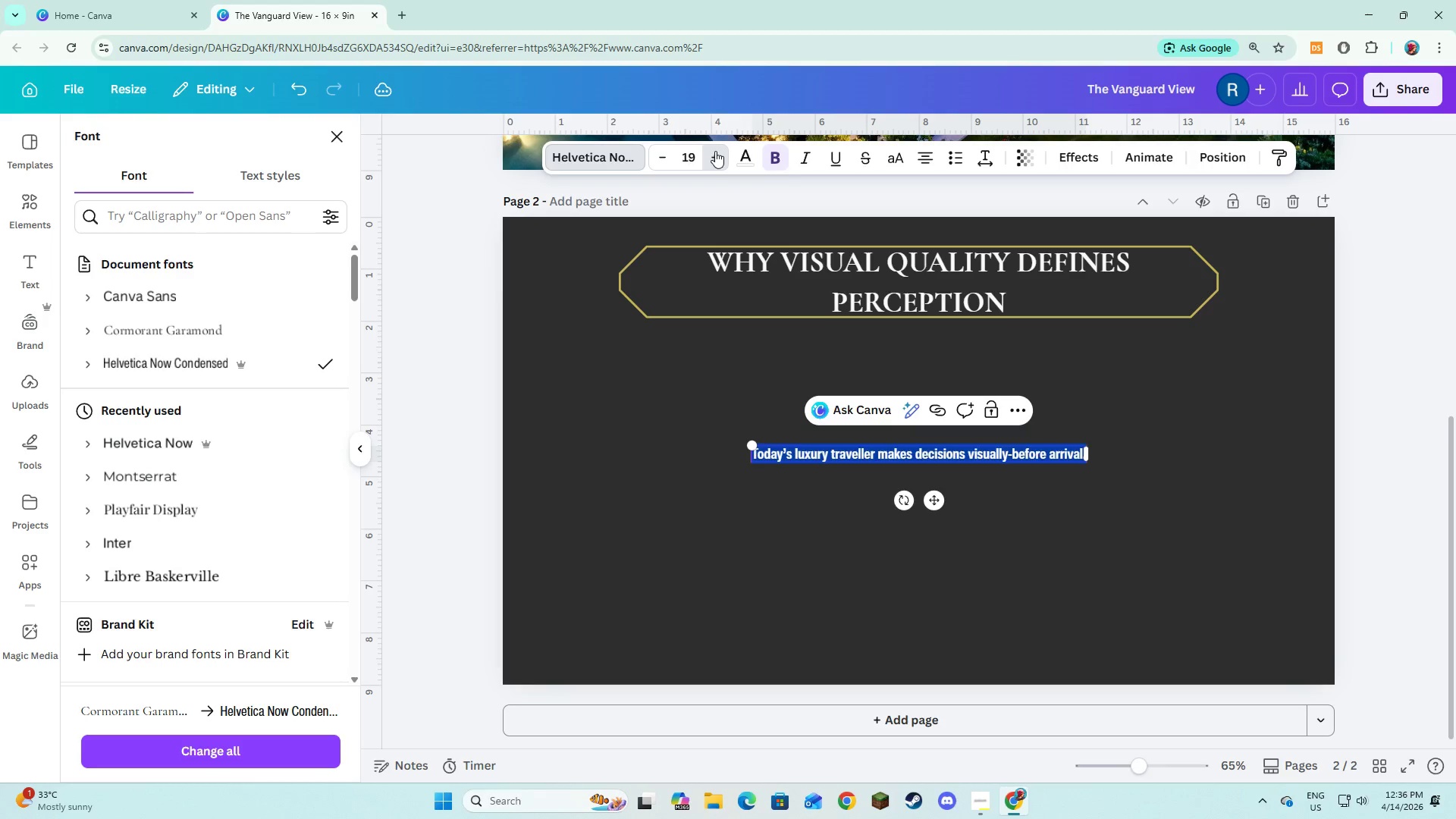 
triple_click([715, 151])
 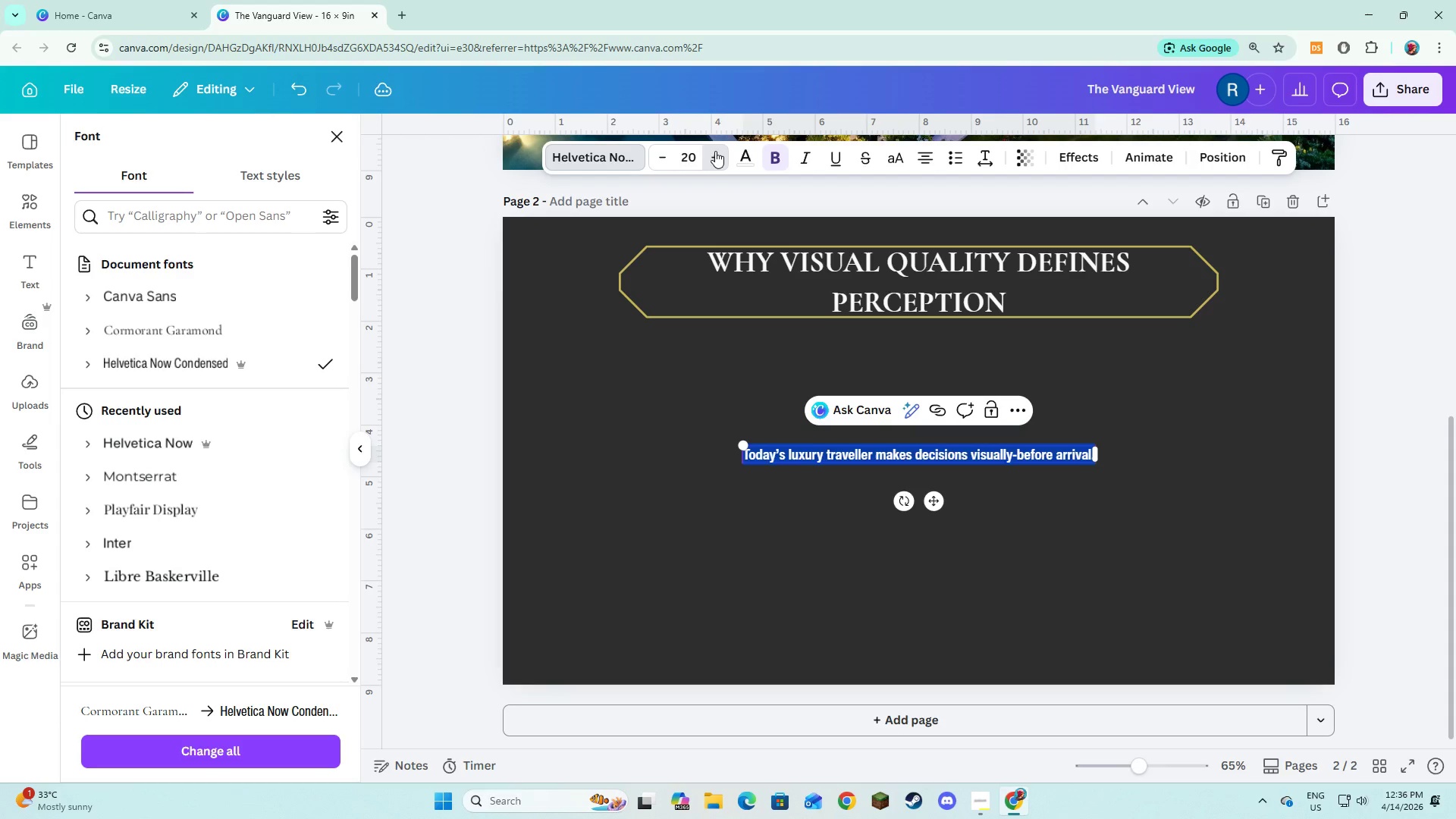 
triple_click([715, 151])
 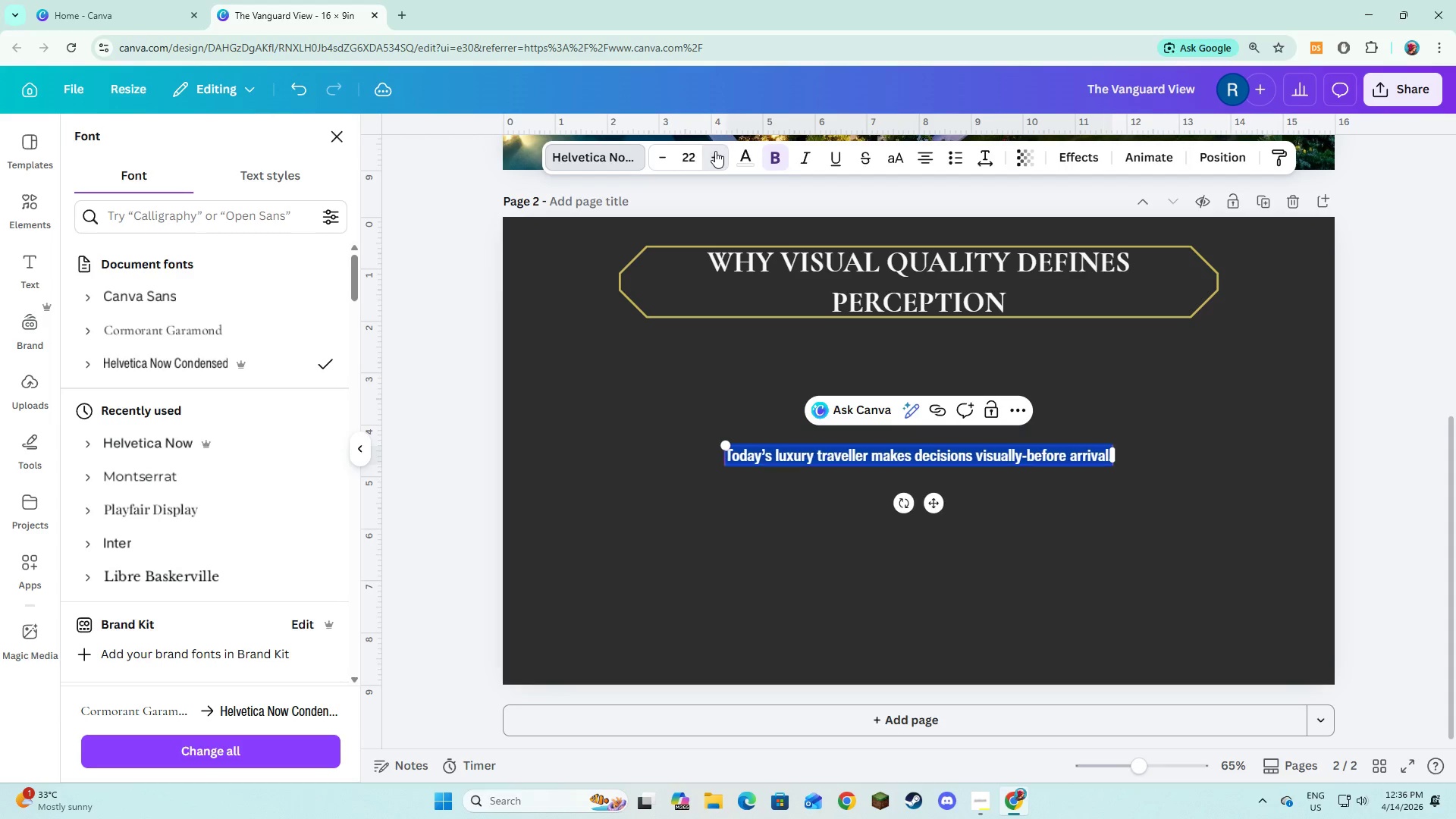 
triple_click([715, 151])
 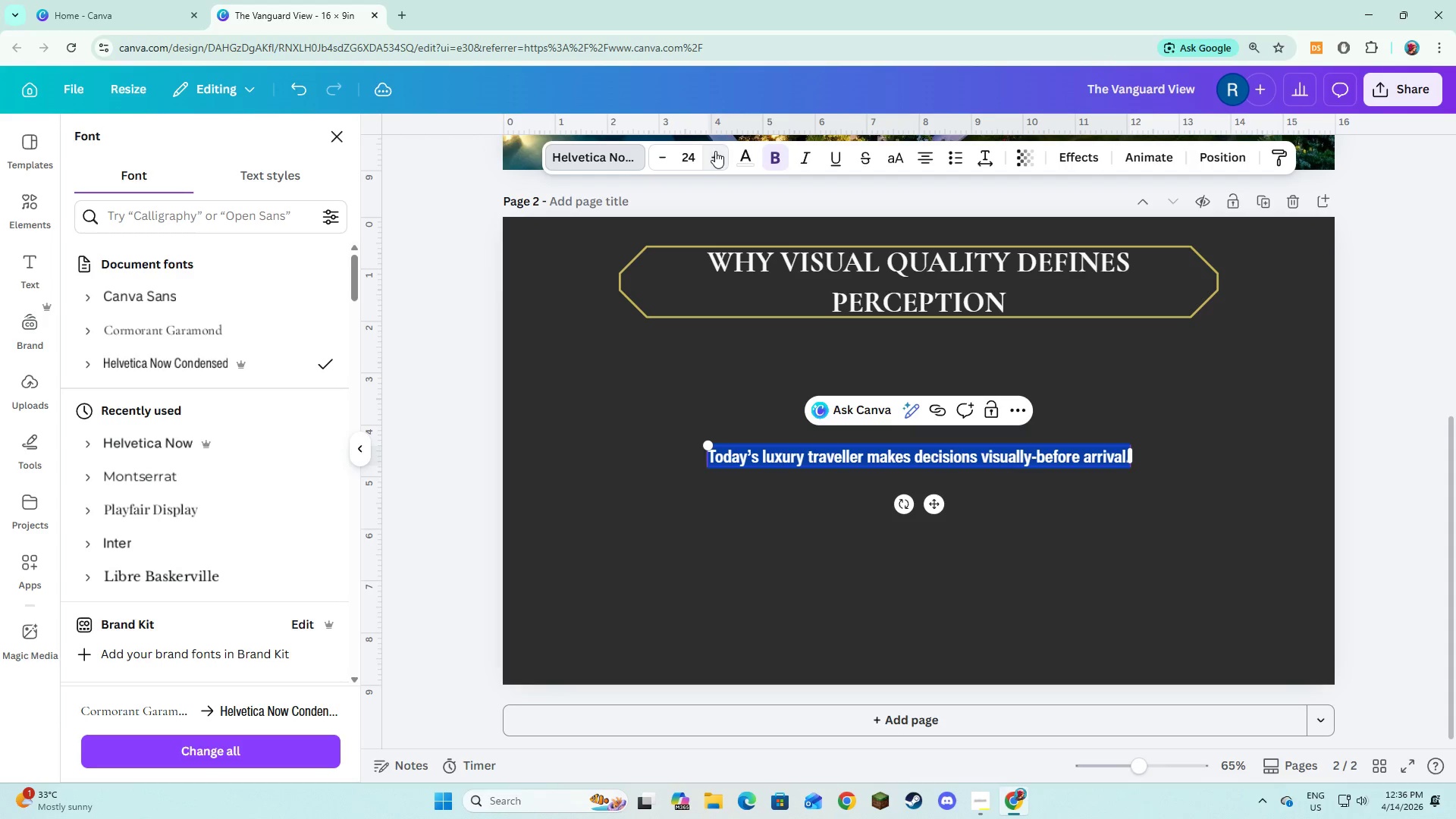 
double_click([715, 151])
 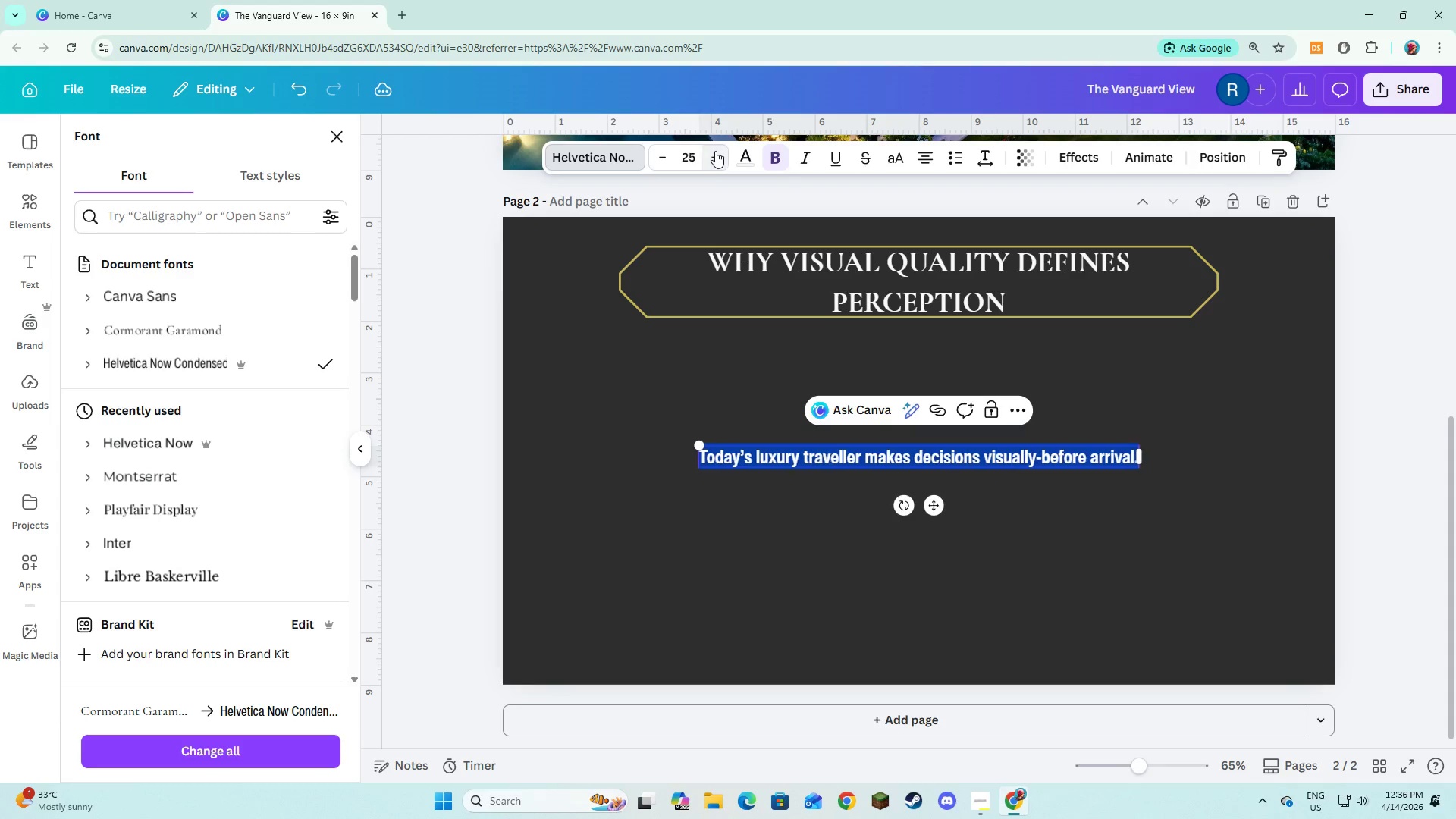 
triple_click([715, 151])
 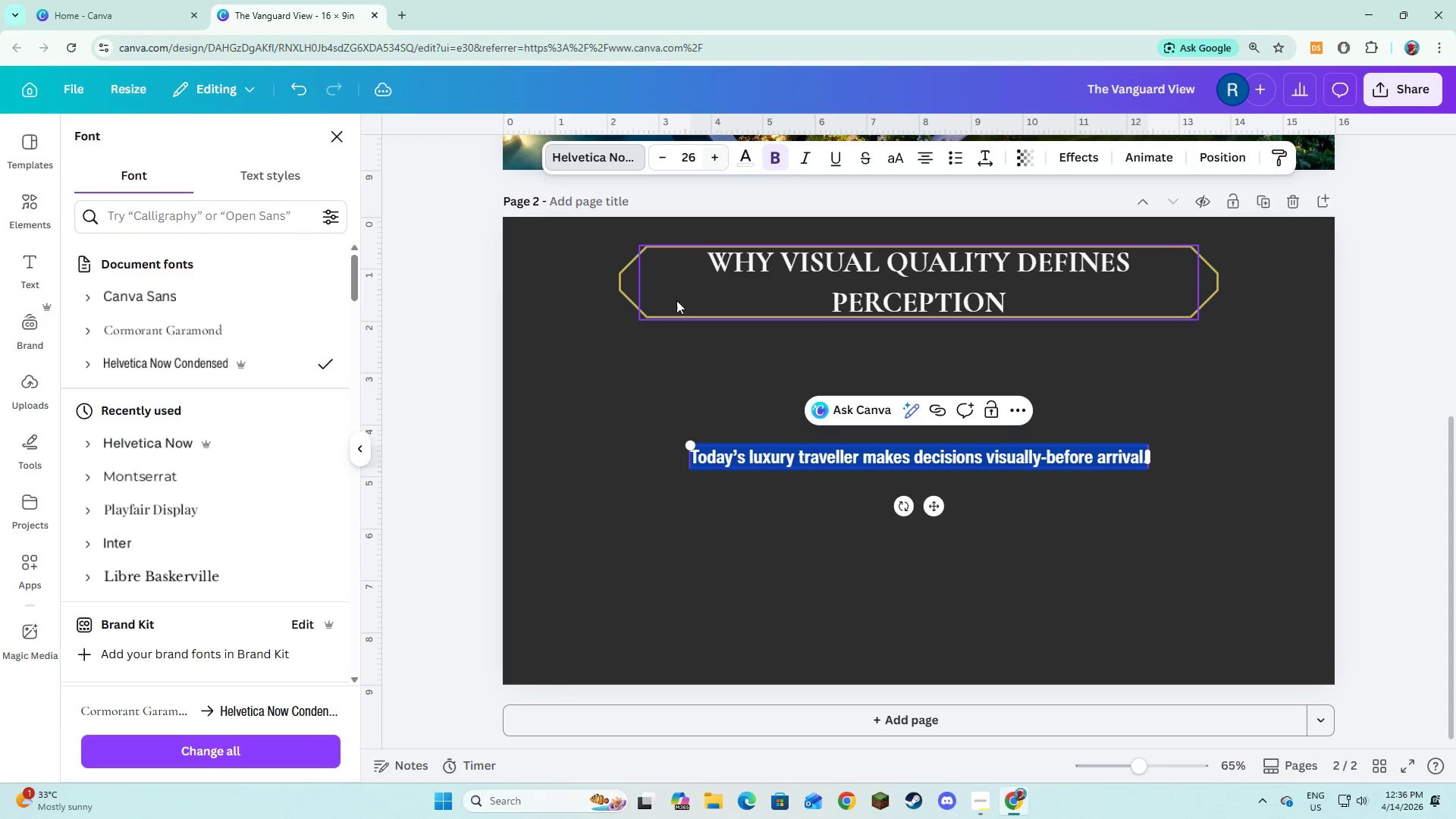 
left_click([654, 371])
 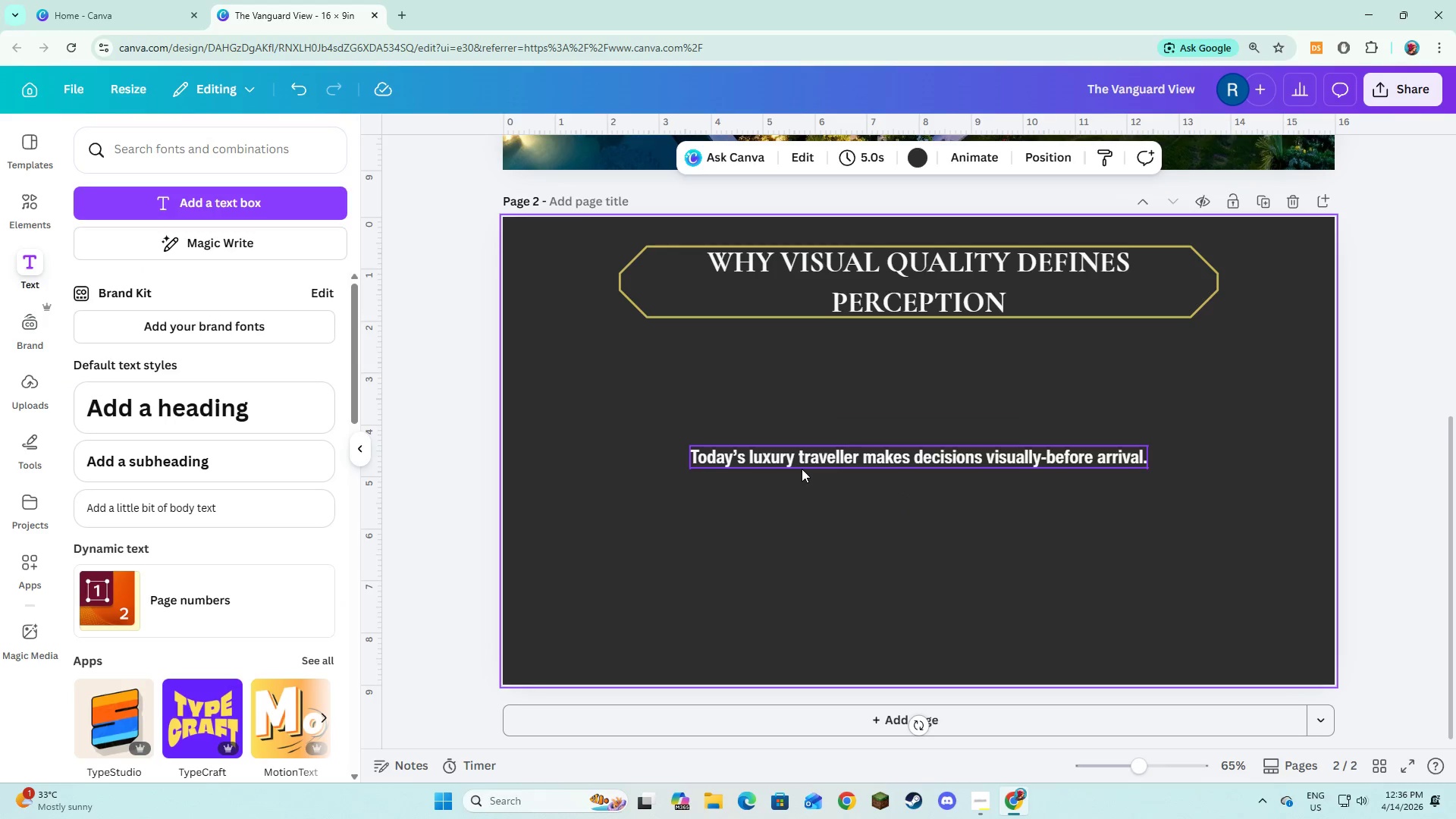 
left_click([802, 469])
 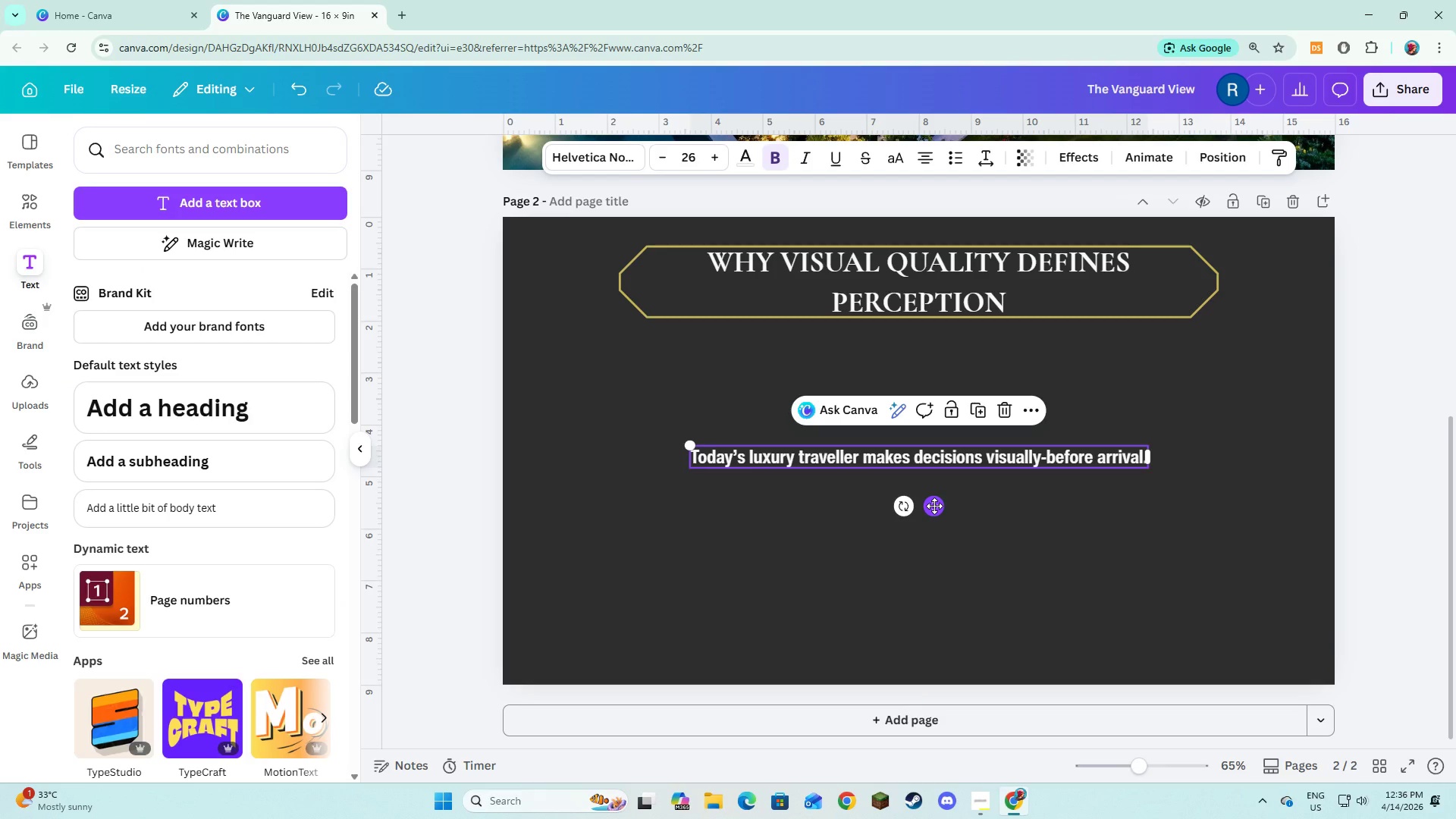 
left_click_drag(start_coordinate=[934, 506], to_coordinate=[932, 400])
 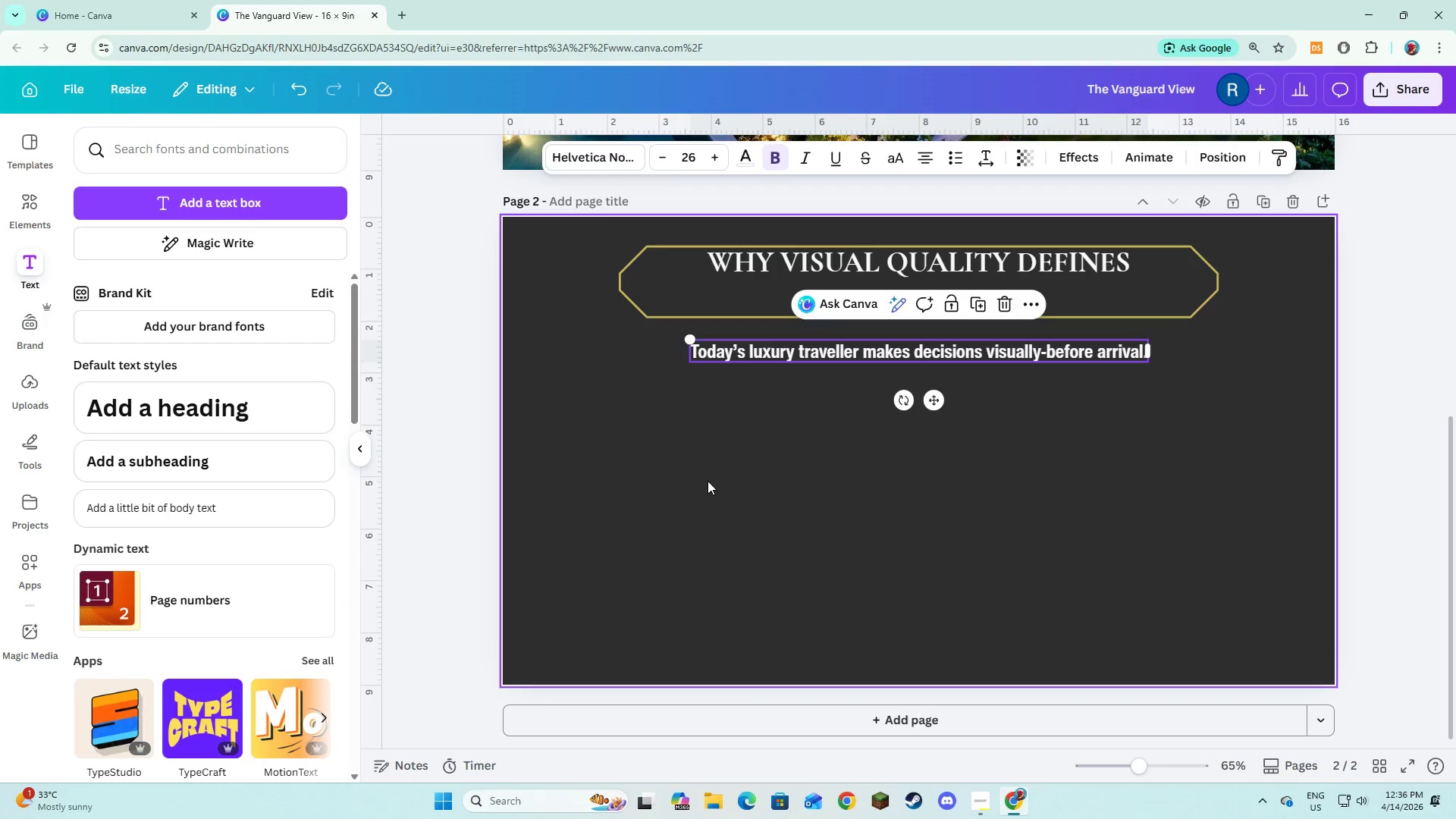 
left_click([708, 481])
 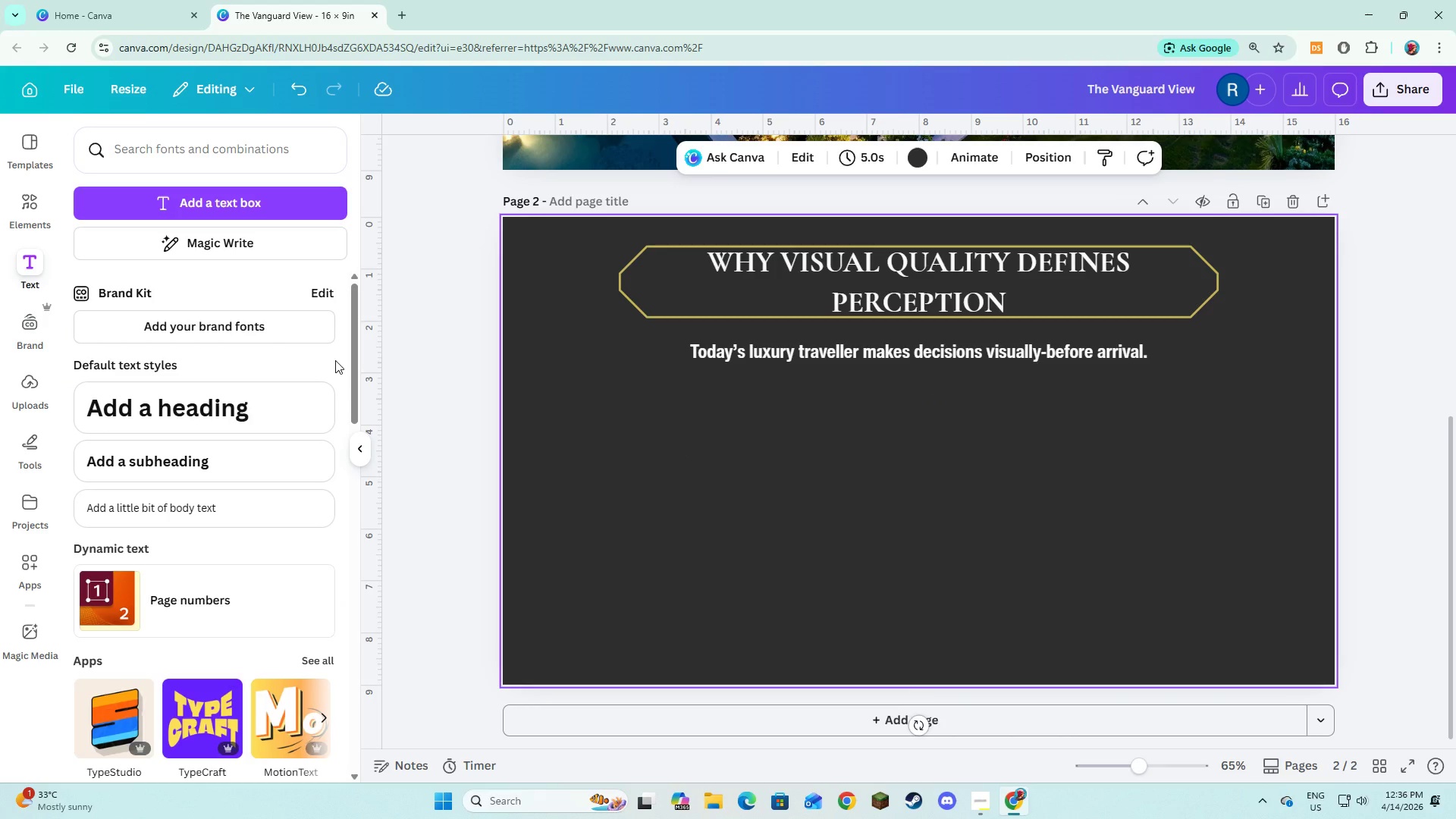 
wait(5.03)
 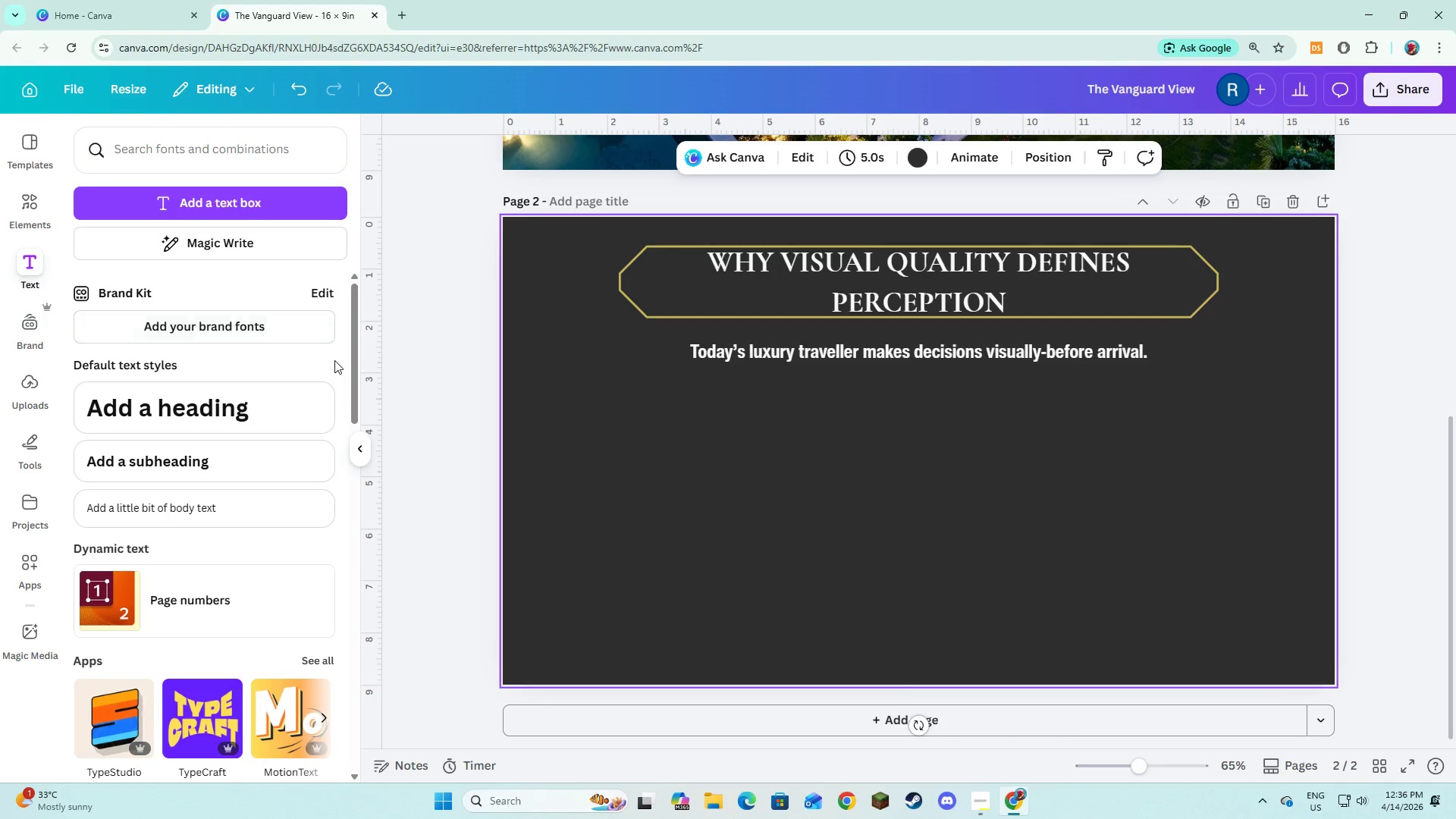 
left_click([718, 353])
 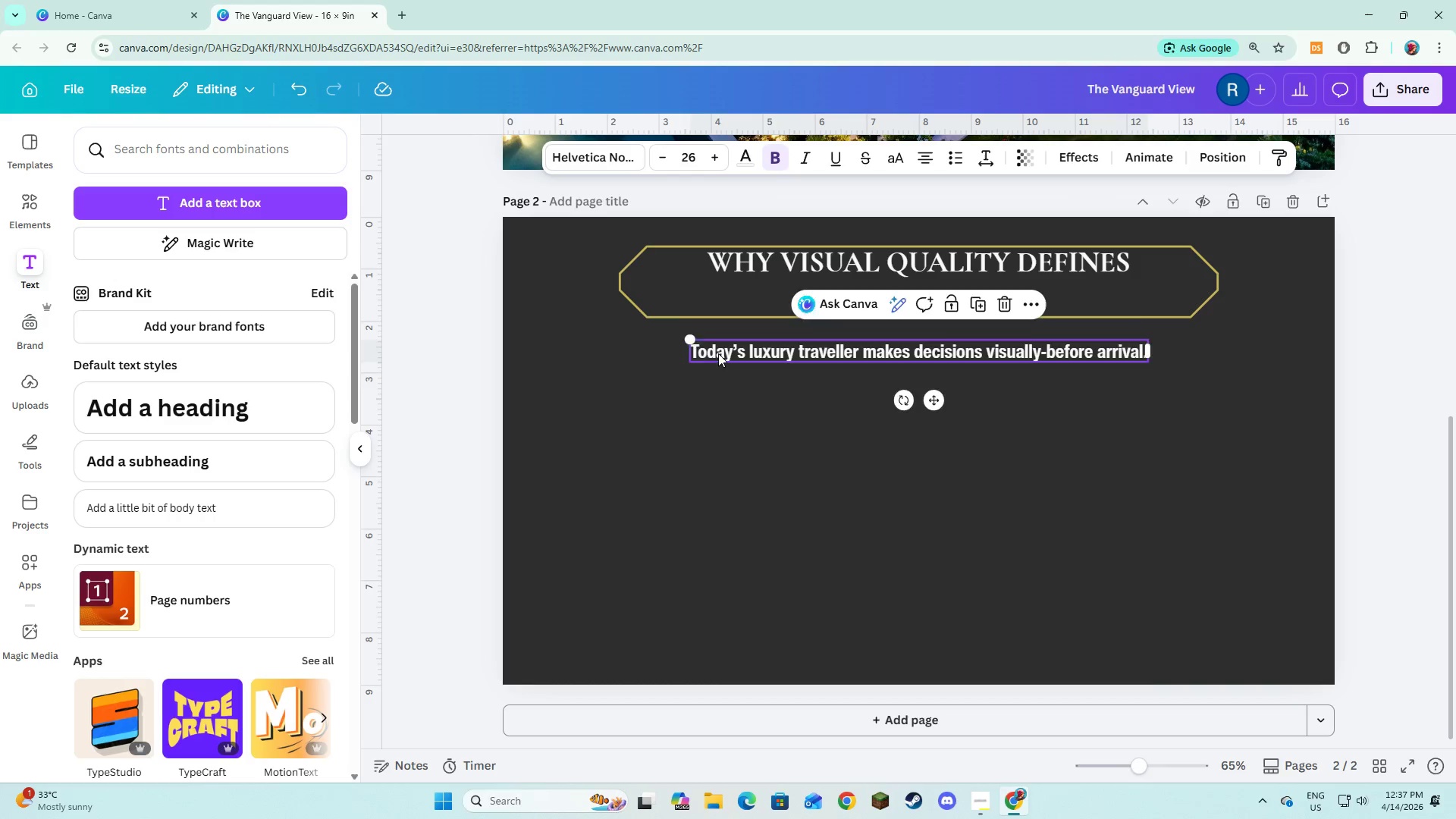 
left_click_drag(start_coordinate=[718, 353], to_coordinate=[590, 353])
 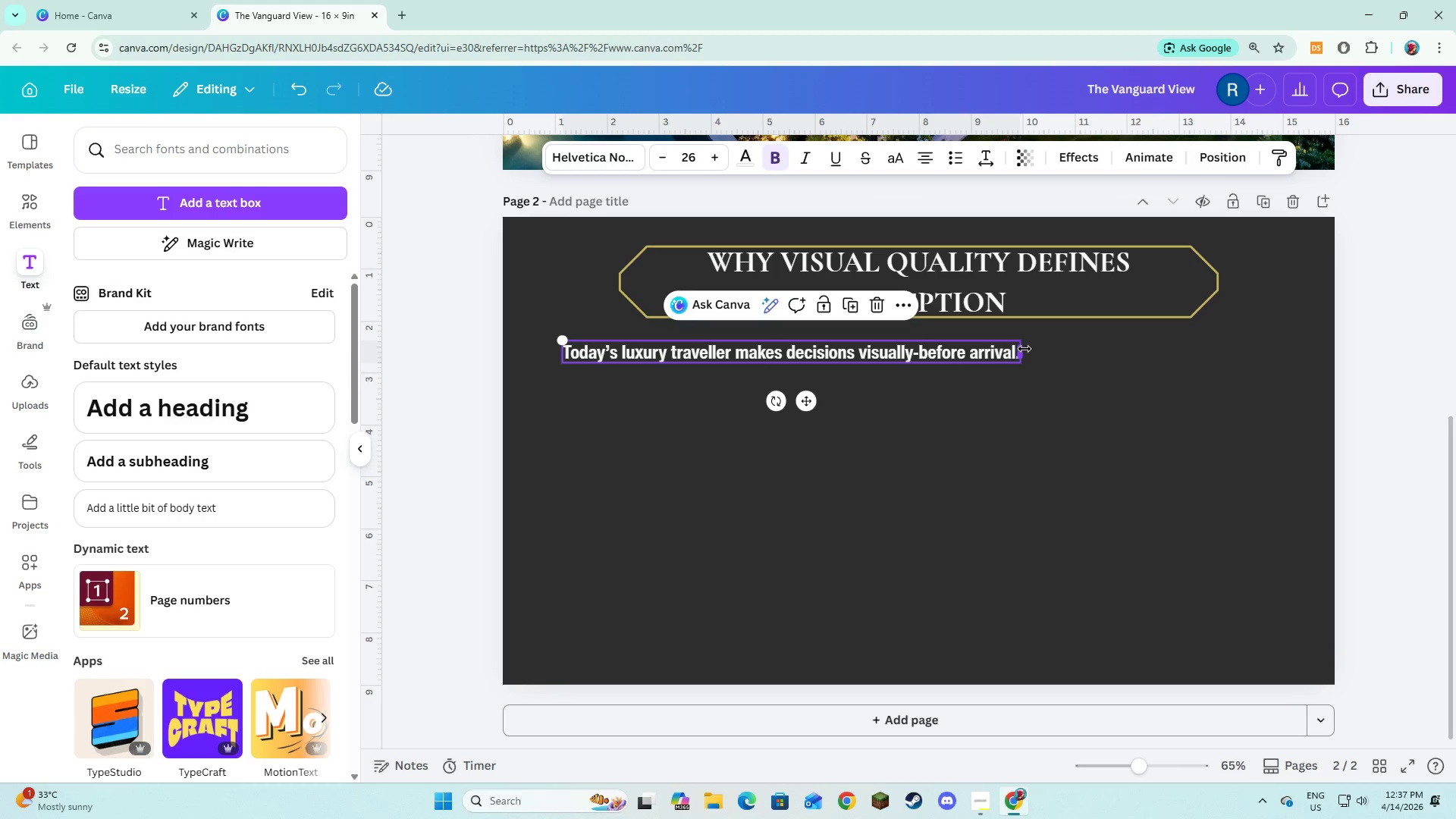 
left_click_drag(start_coordinate=[1025, 349], to_coordinate=[863, 359])
 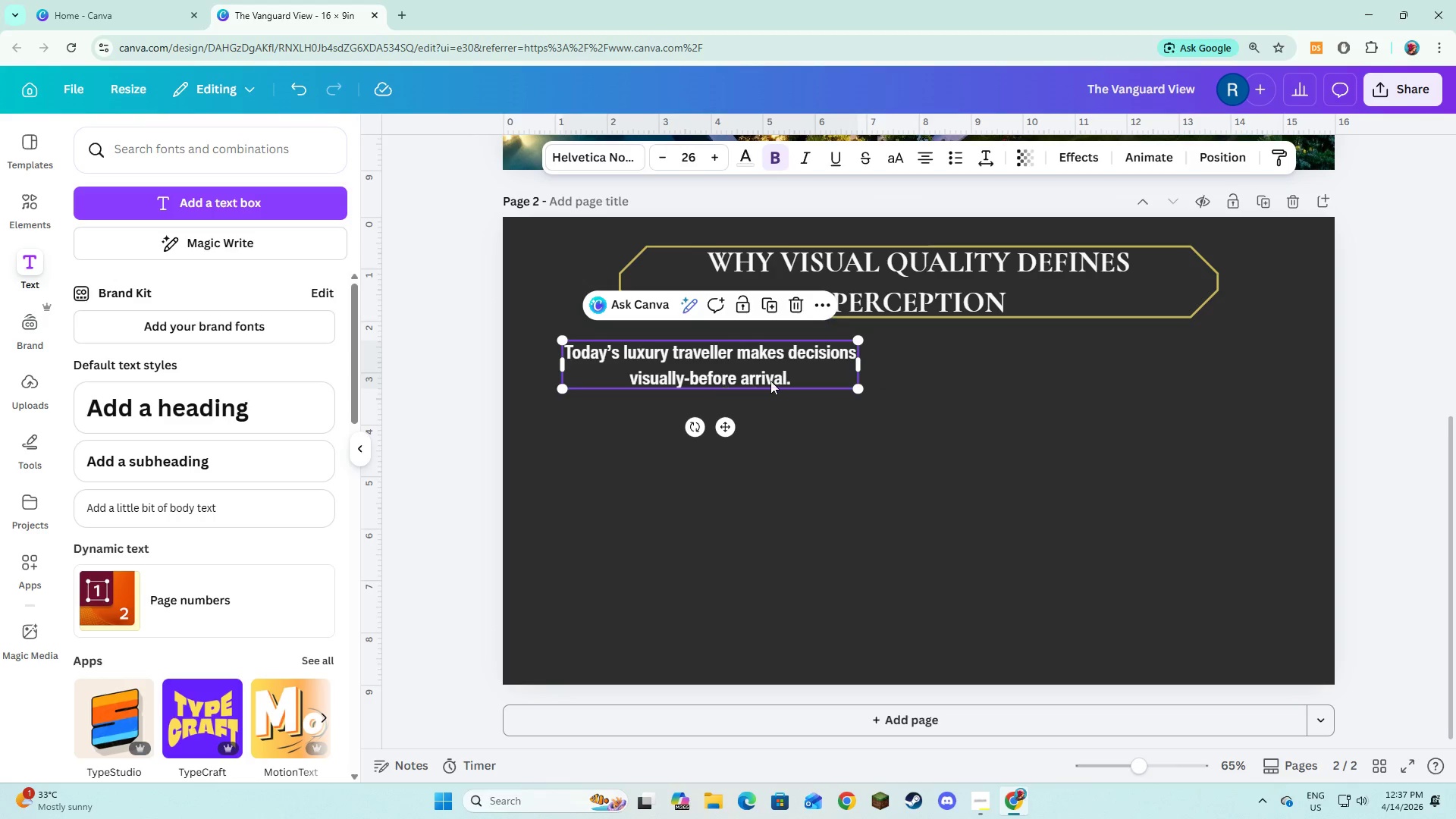 
left_click([817, 377])
 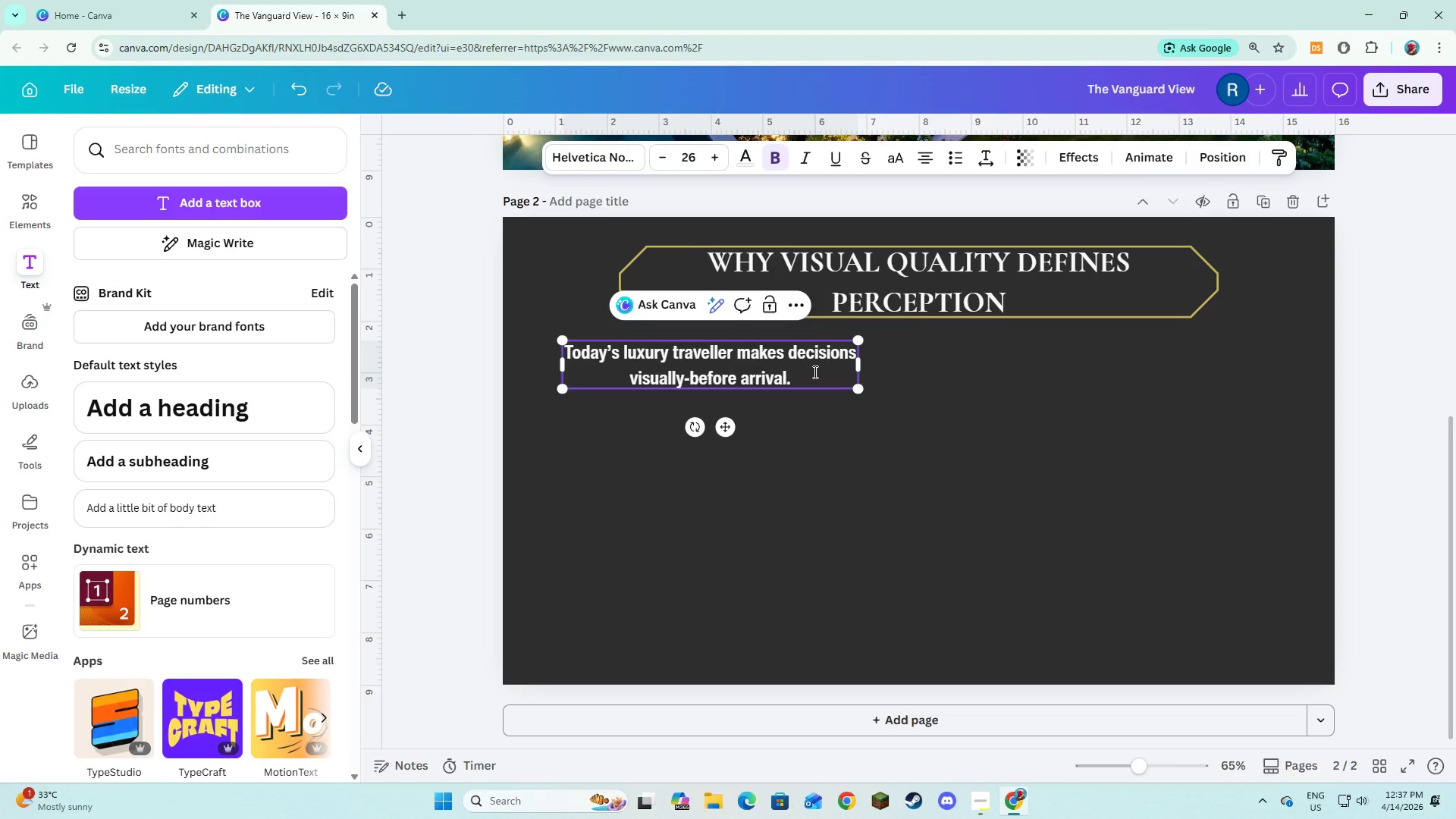 
key(Enter)
 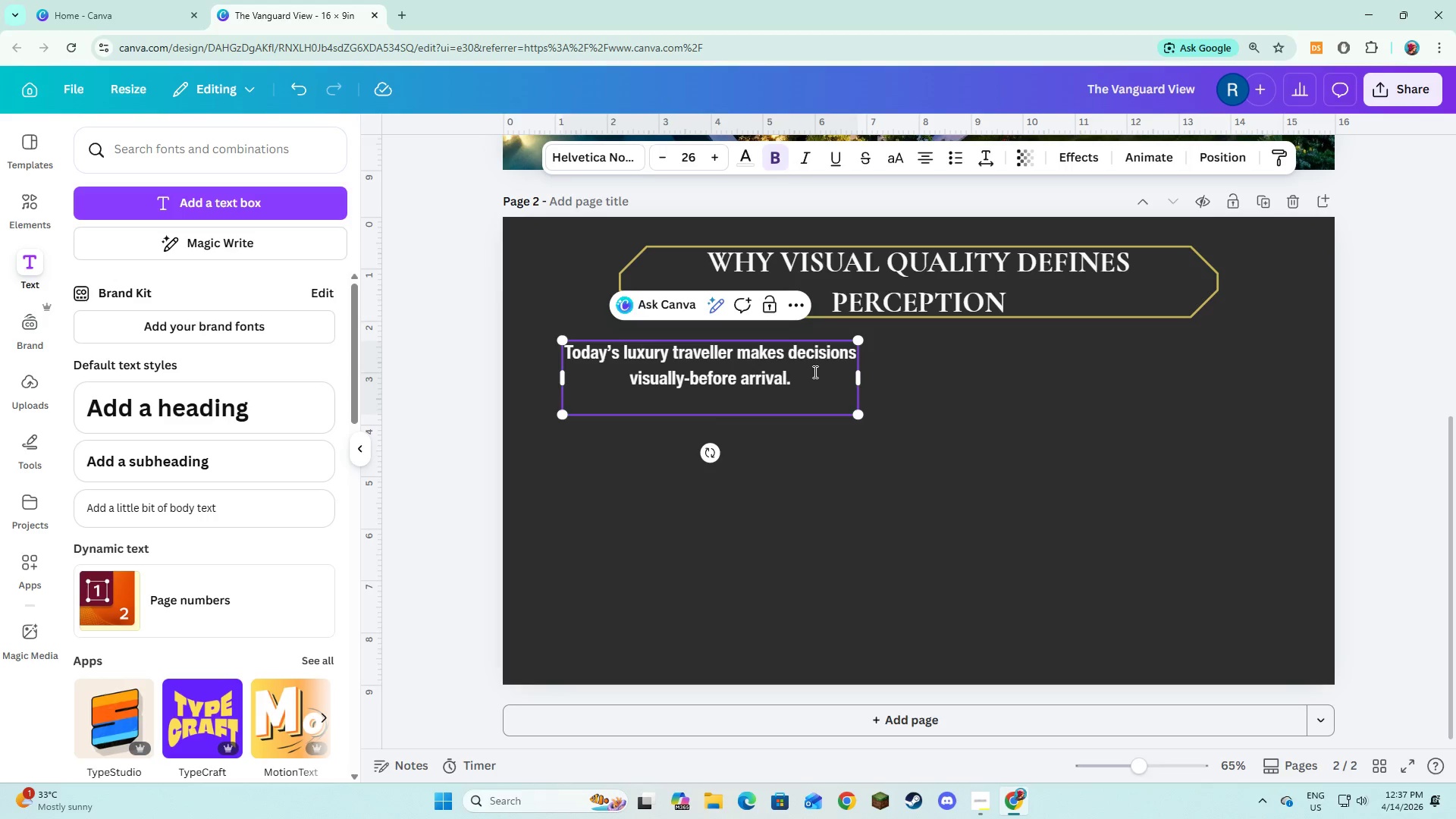 
key(Enter)
 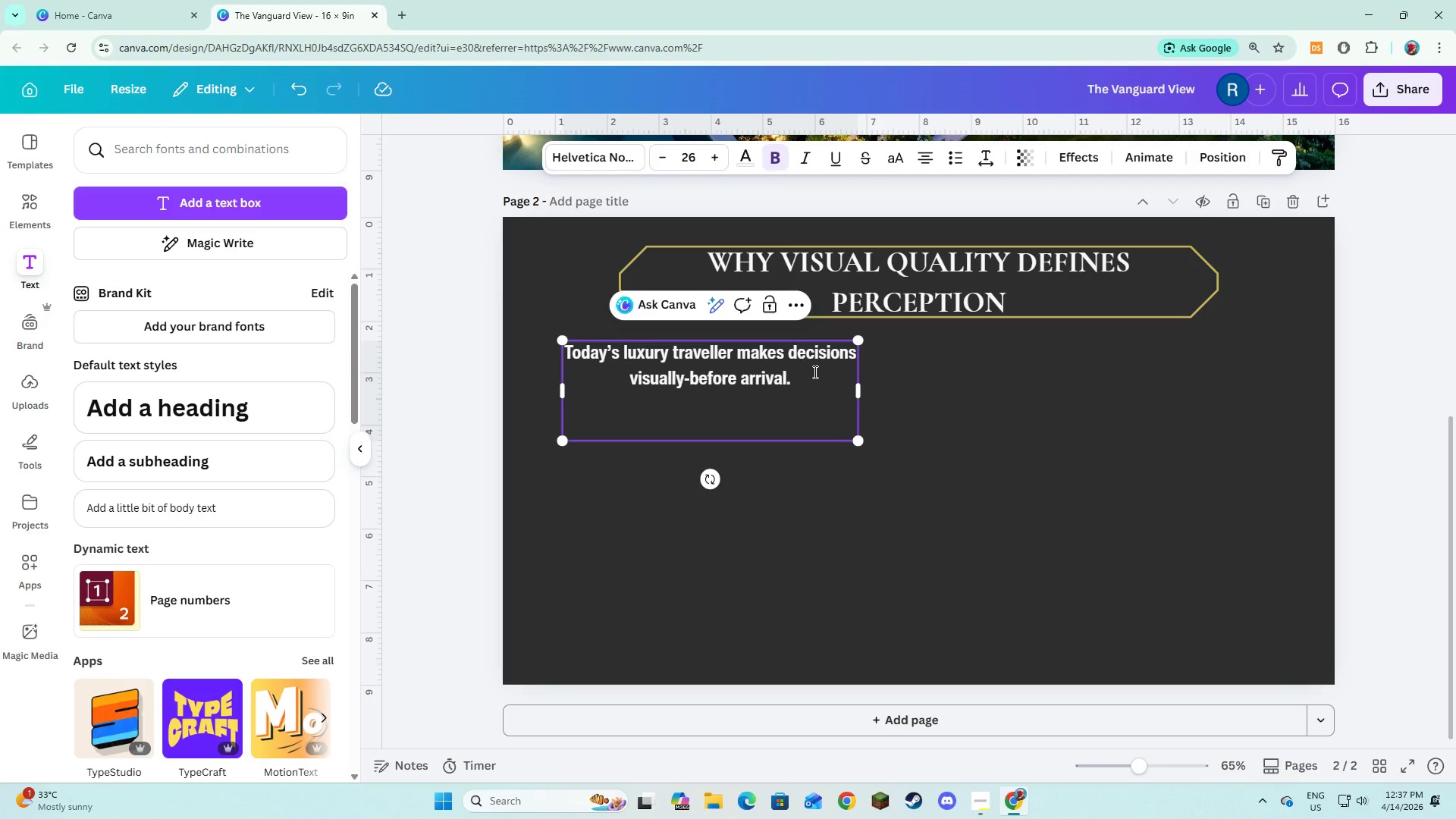 
wait(5.25)
 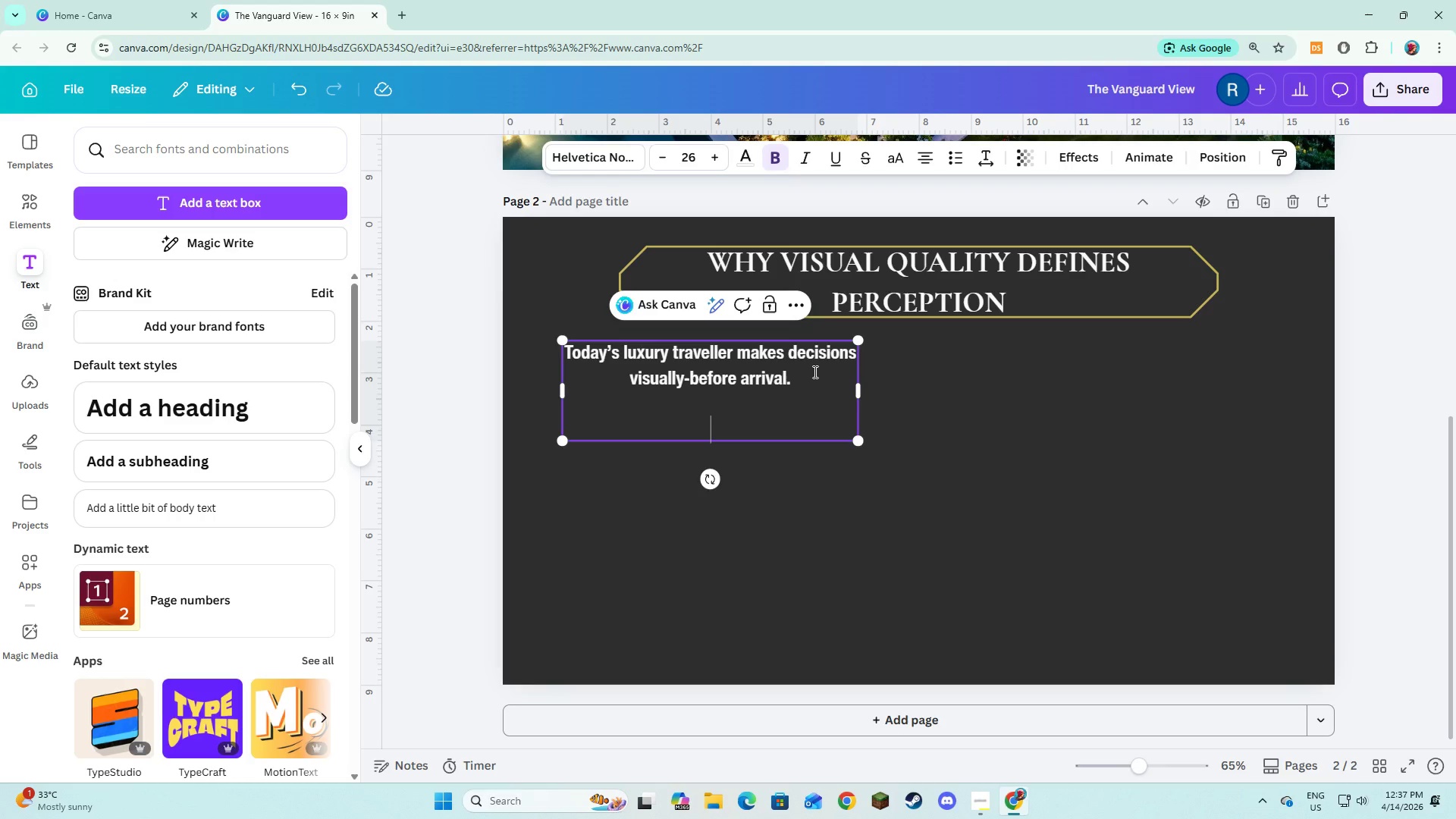 
type(Refin)
key(Backspace)
key(Backspace)
key(Backspace)
key(Backspace)
key(Backspace)
key(Backspace)
key(Backspace)
 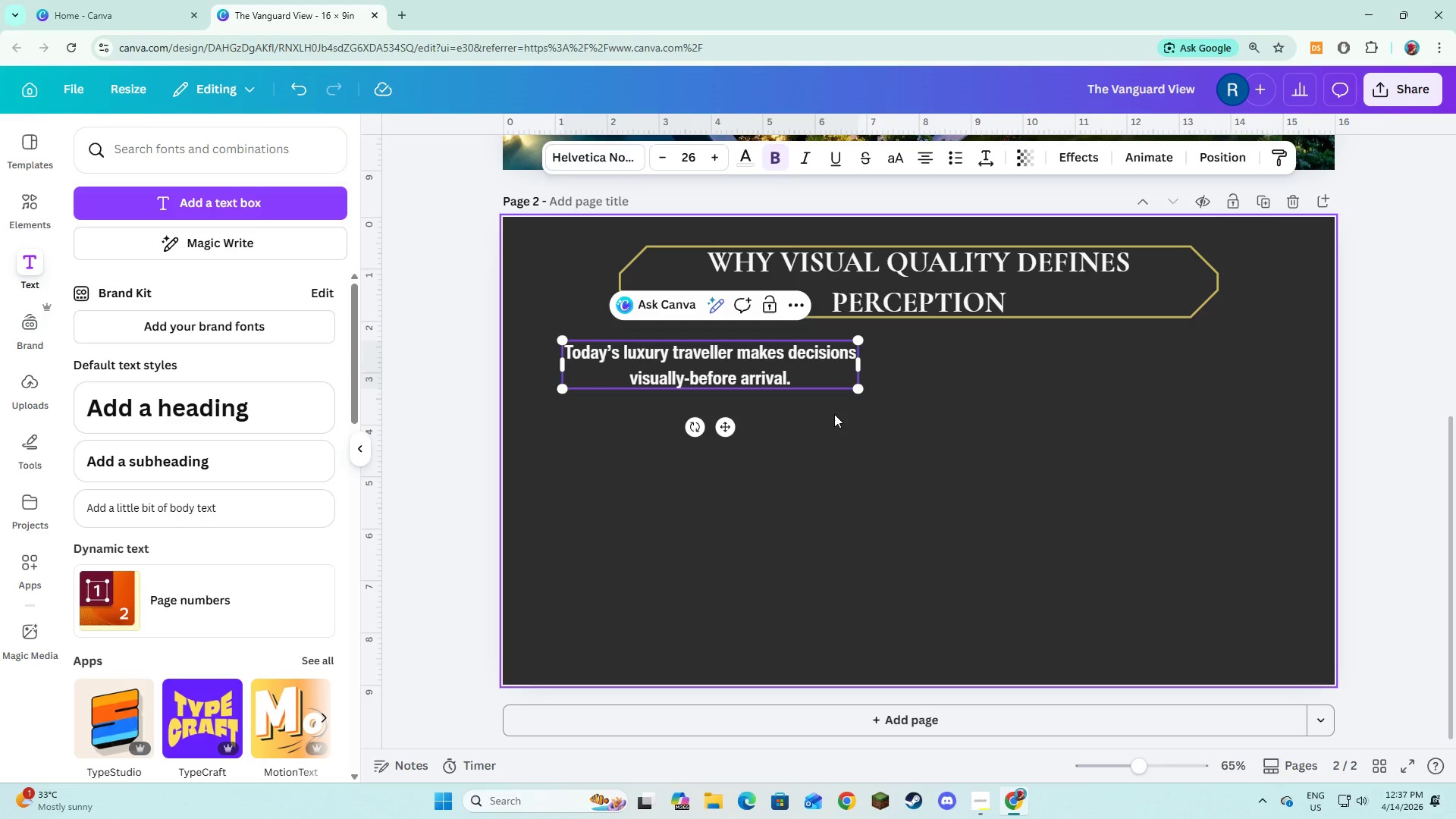 
double_click([817, 378])
 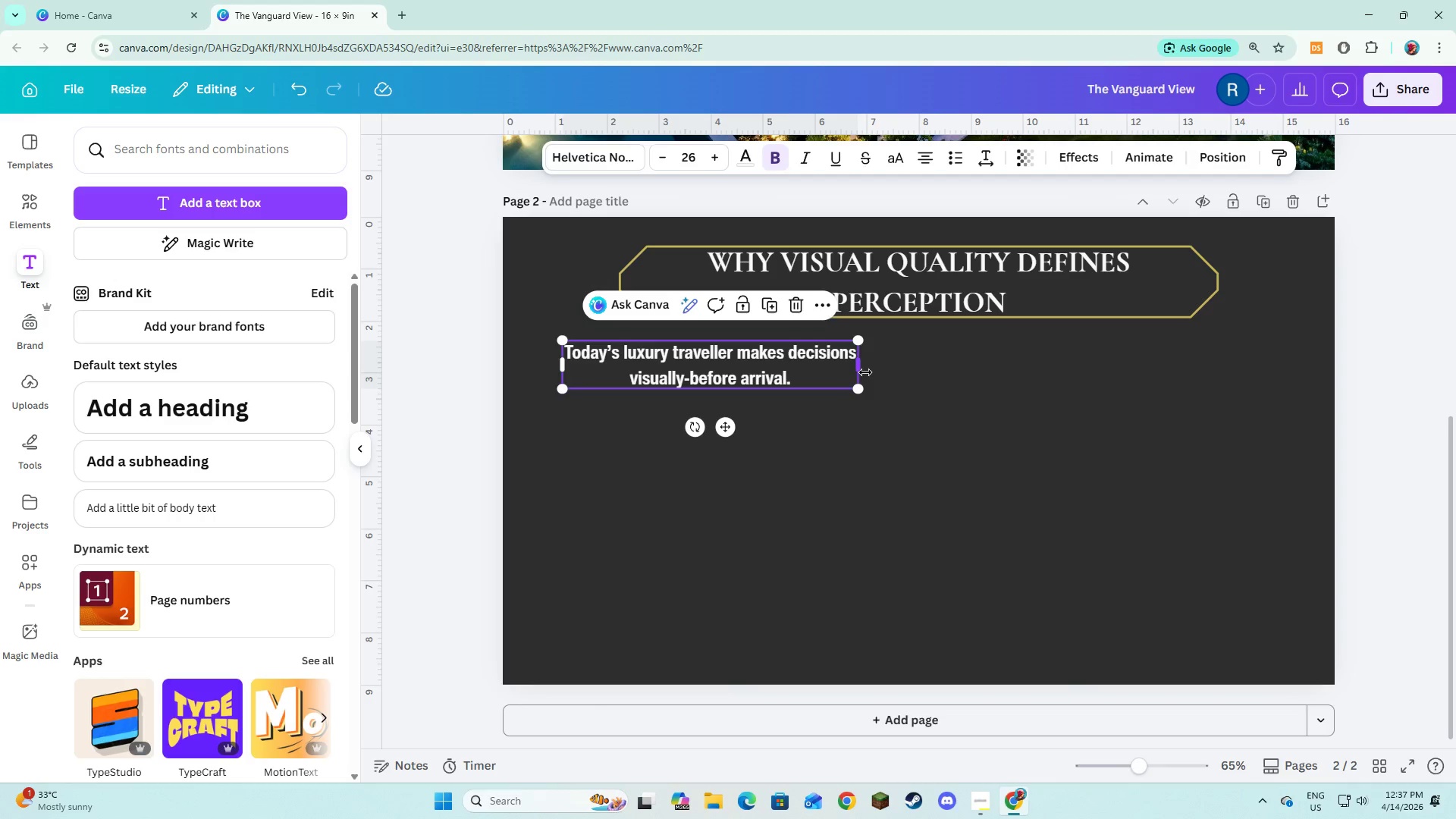 
left_click_drag(start_coordinate=[864, 372], to_coordinate=[1116, 374])
 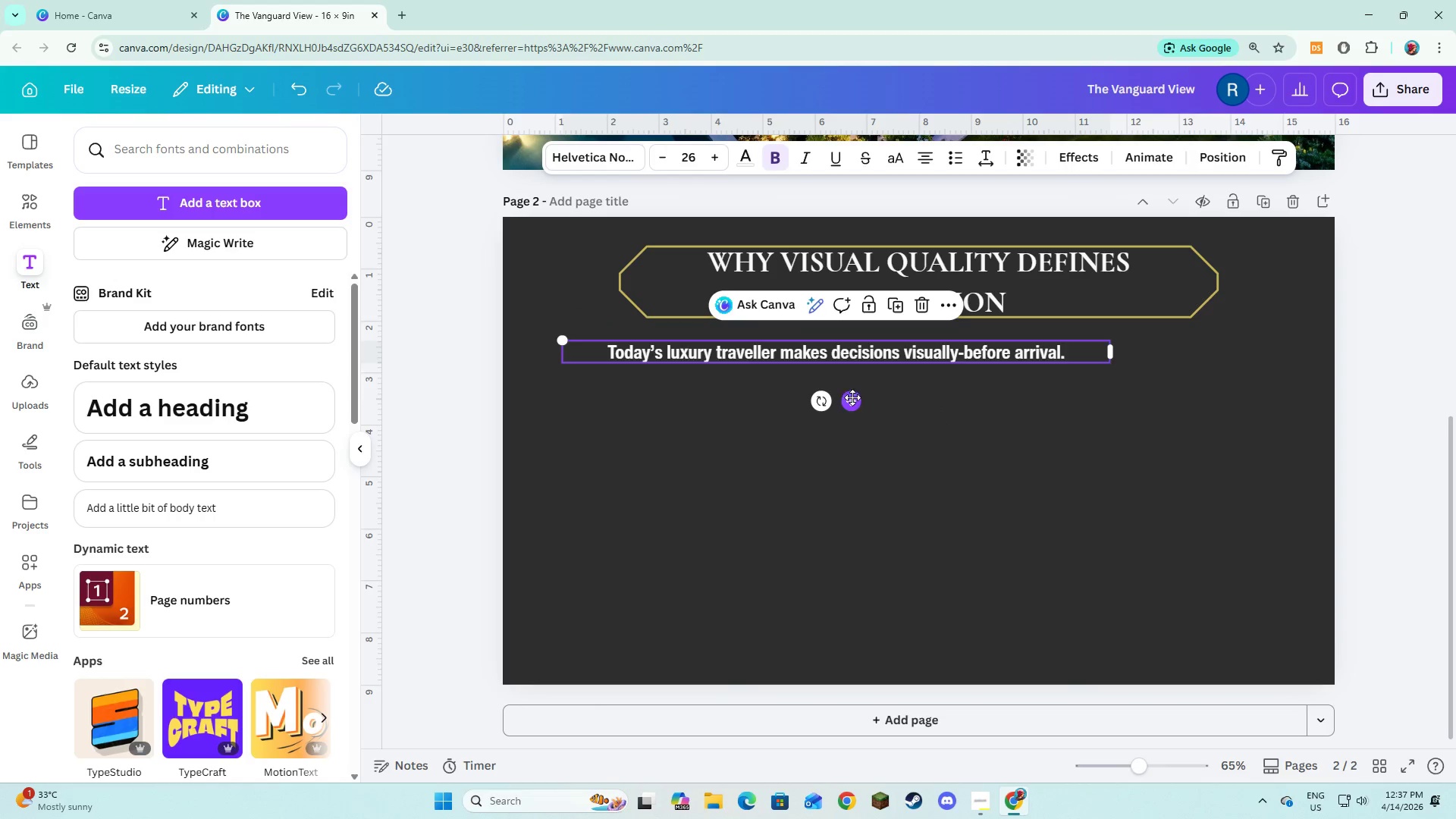 
left_click_drag(start_coordinate=[852, 397], to_coordinate=[935, 385])
 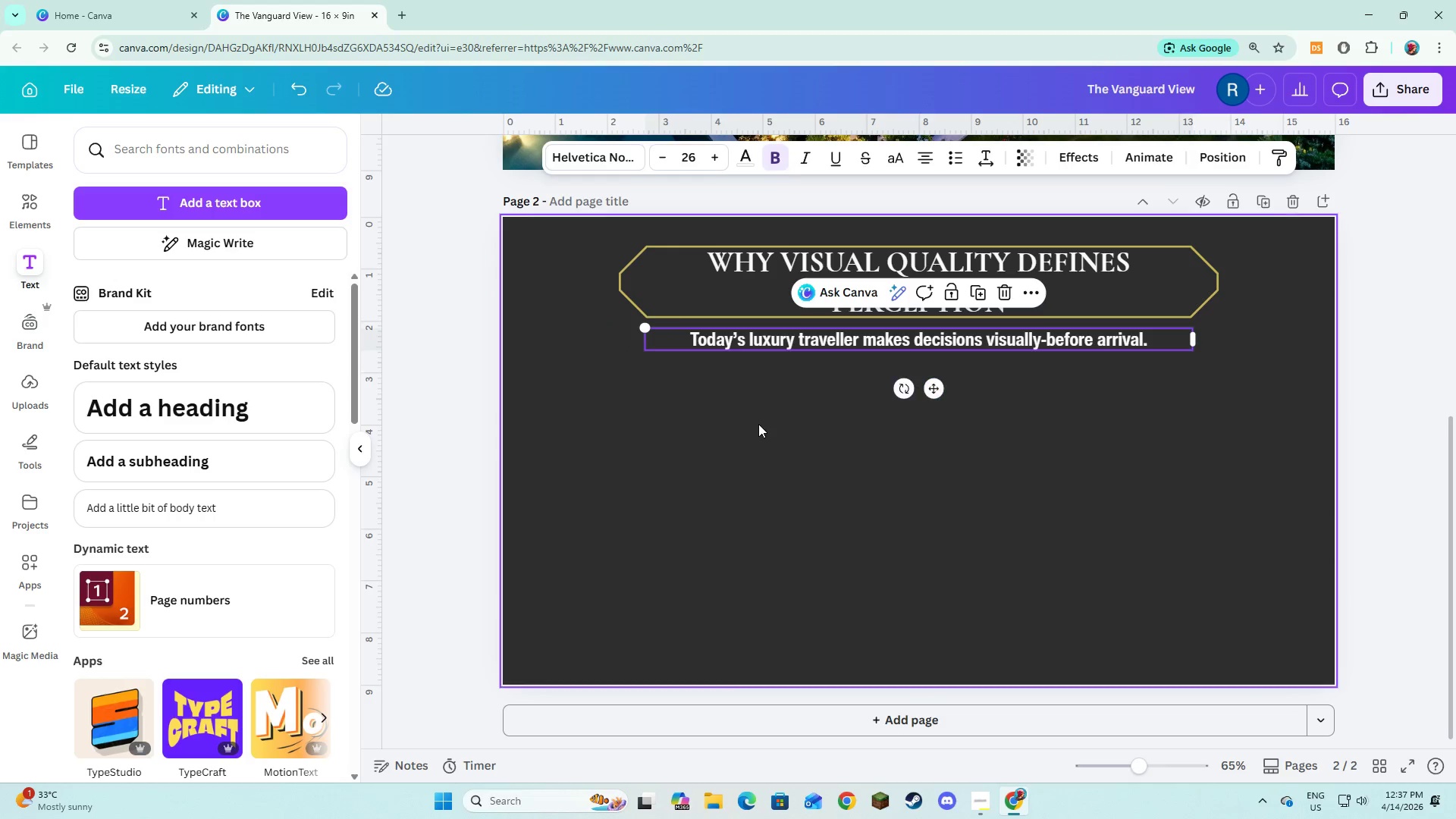 
left_click([758, 424])
 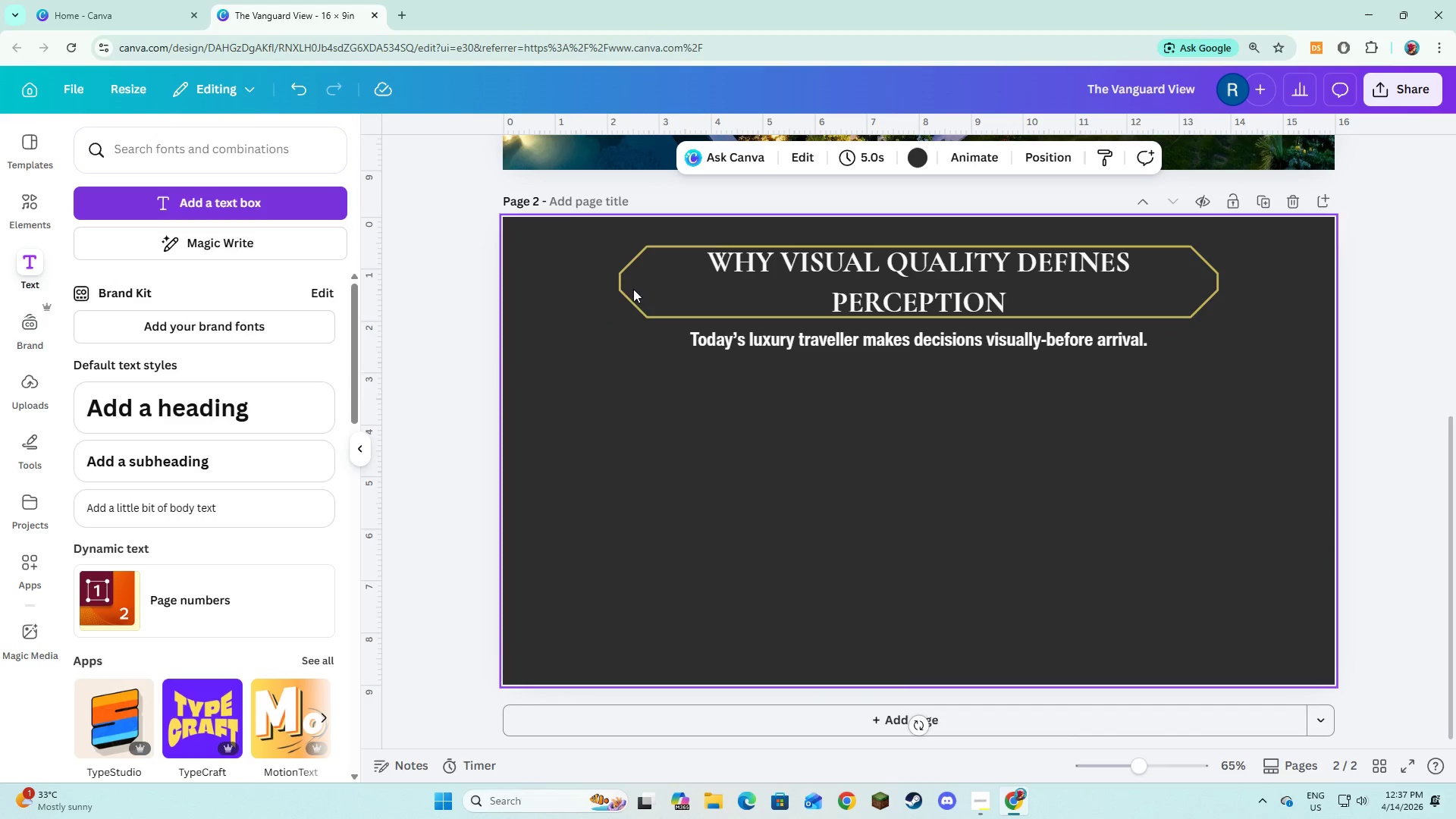 
left_click([718, 339])
 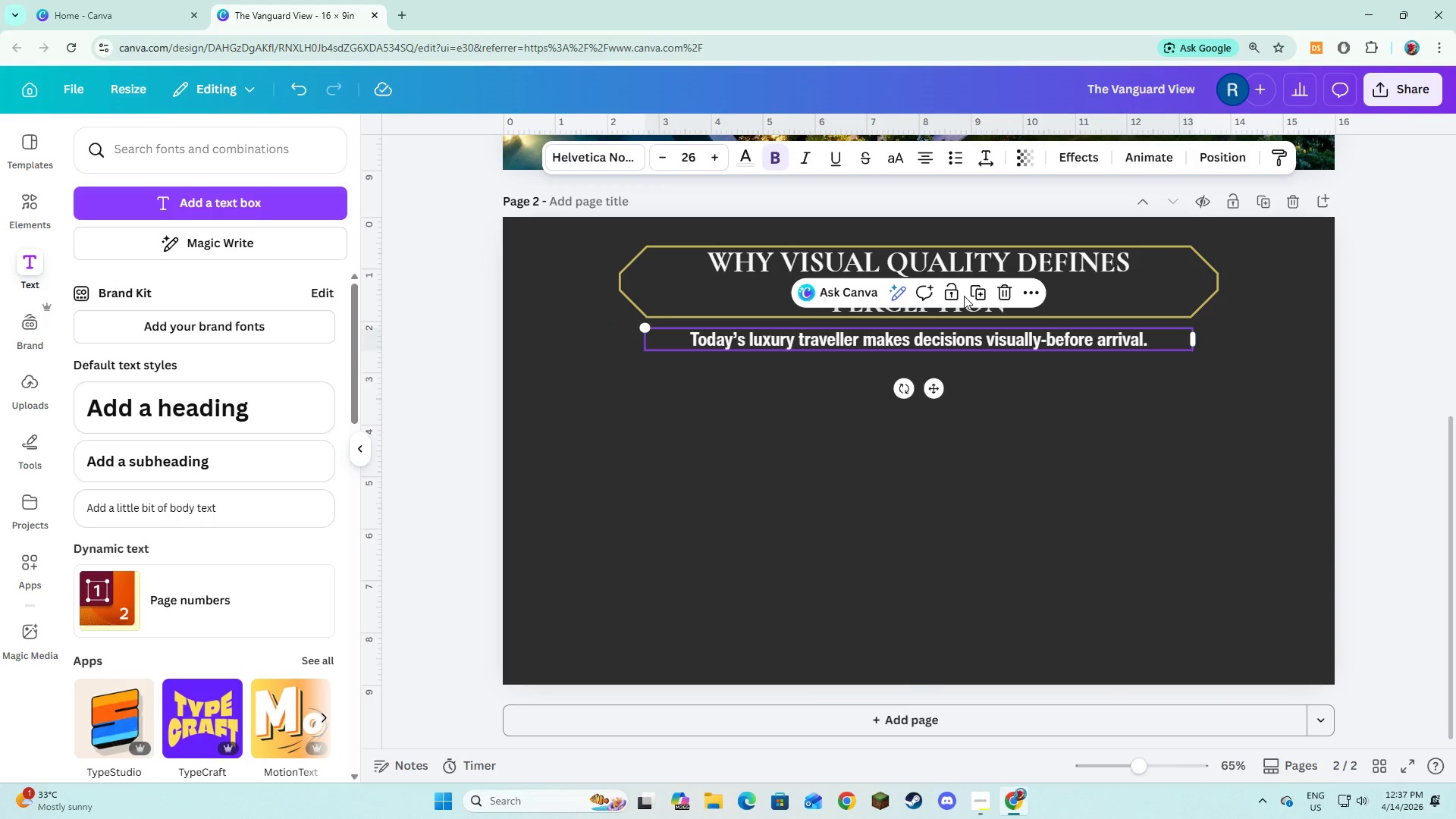 
left_click([974, 293])
 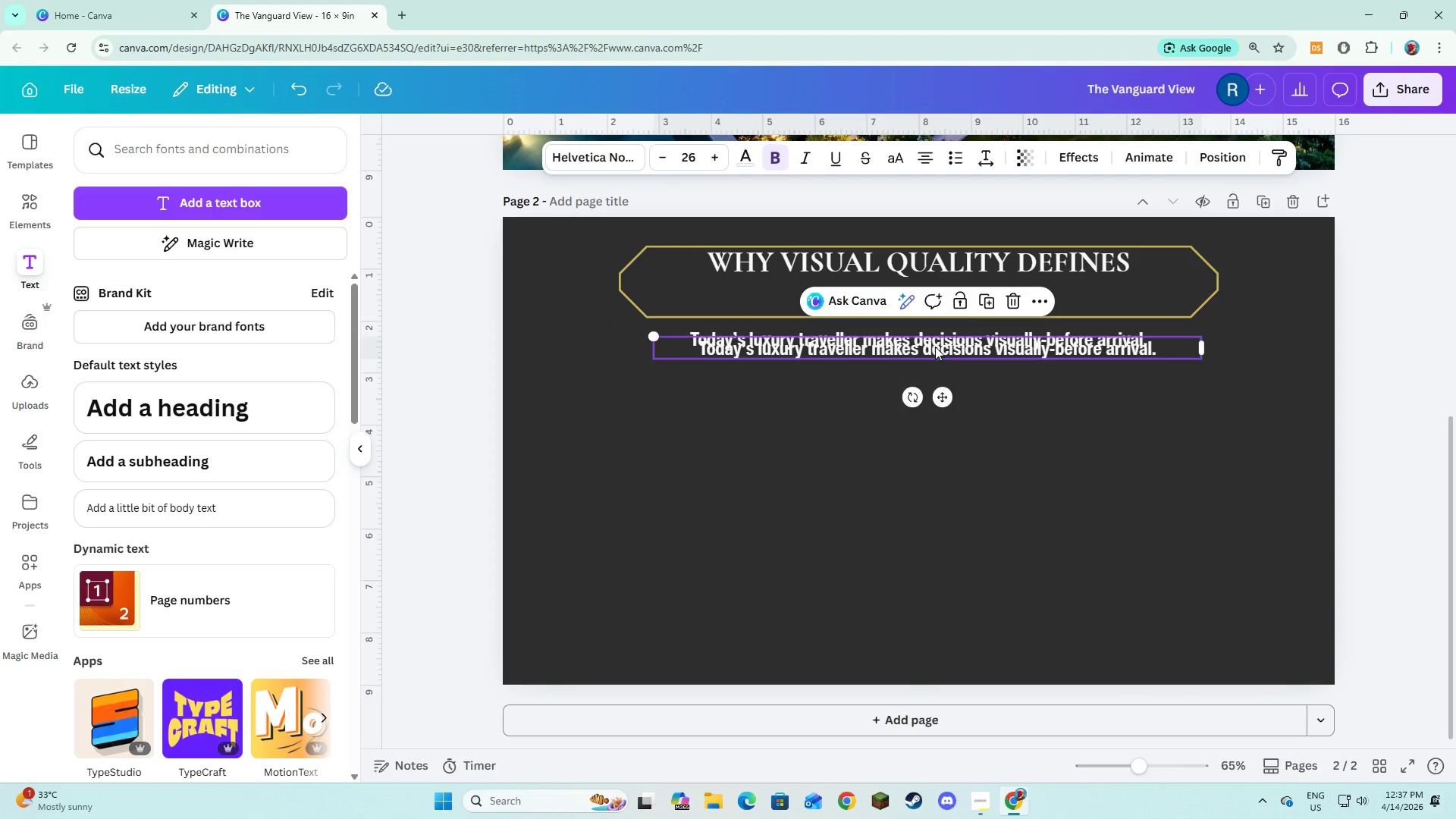 
left_click_drag(start_coordinate=[935, 346], to_coordinate=[828, 396])
 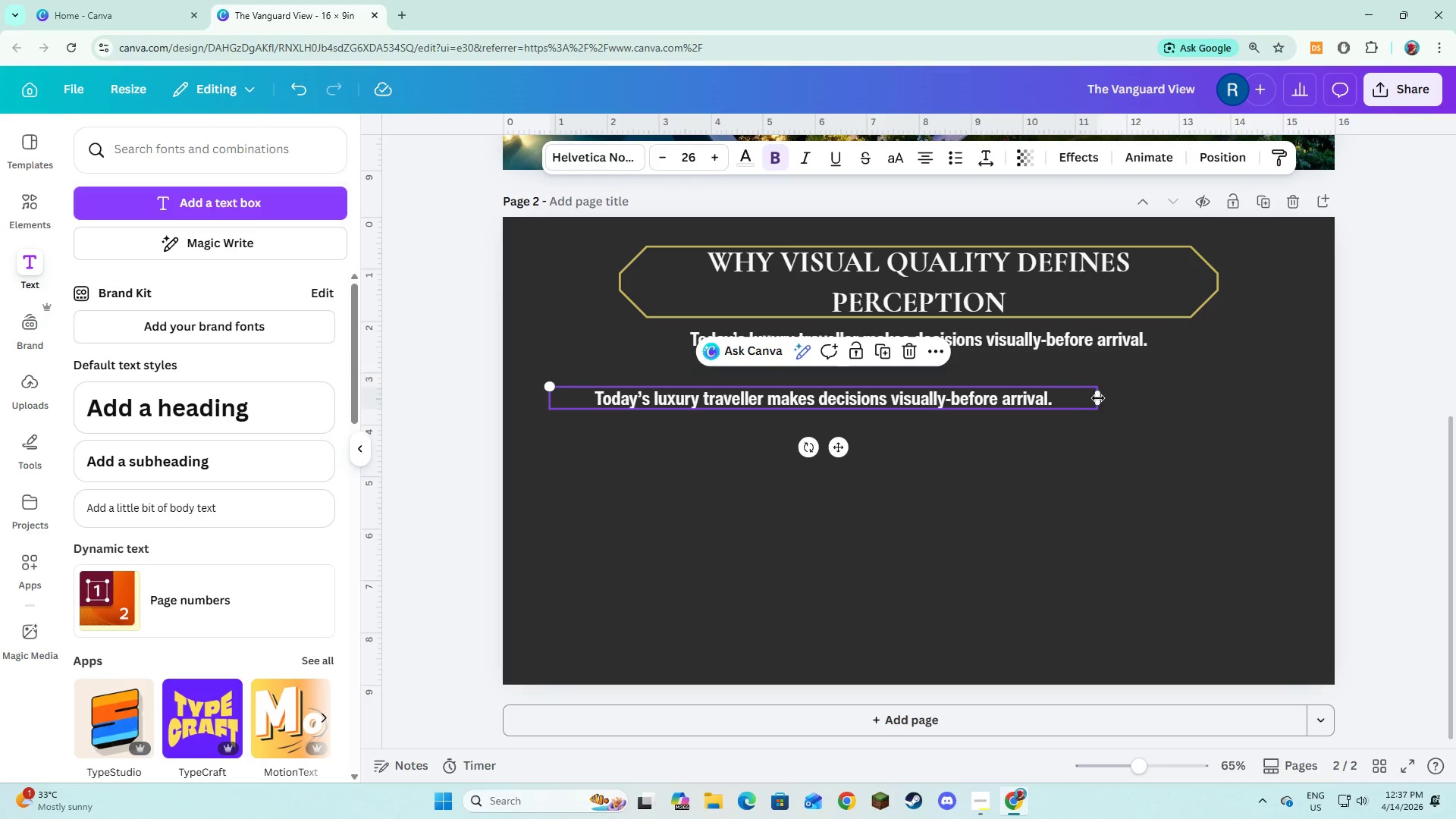 
left_click_drag(start_coordinate=[1098, 400], to_coordinate=[879, 464])
 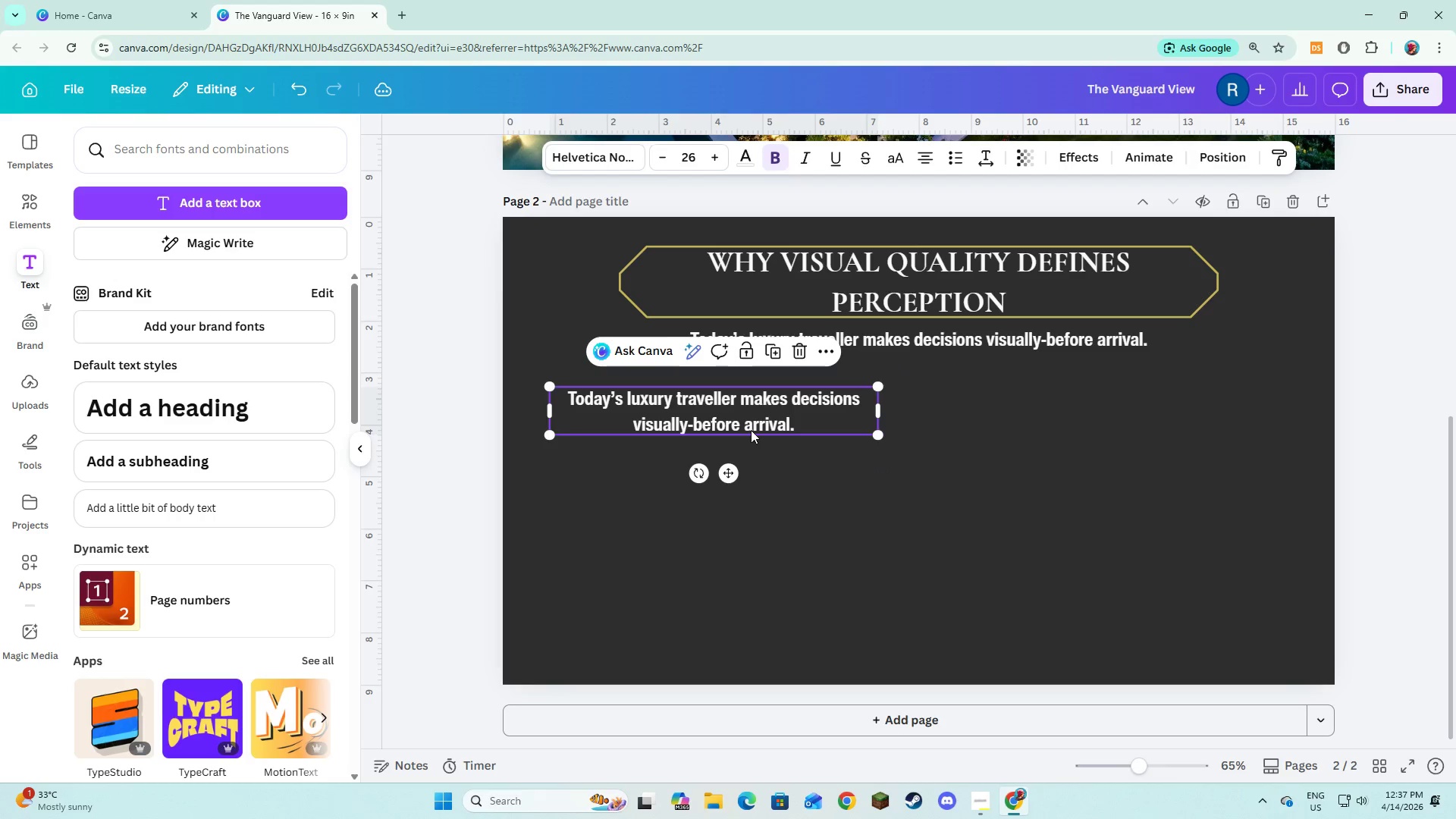 
left_click([751, 430])
 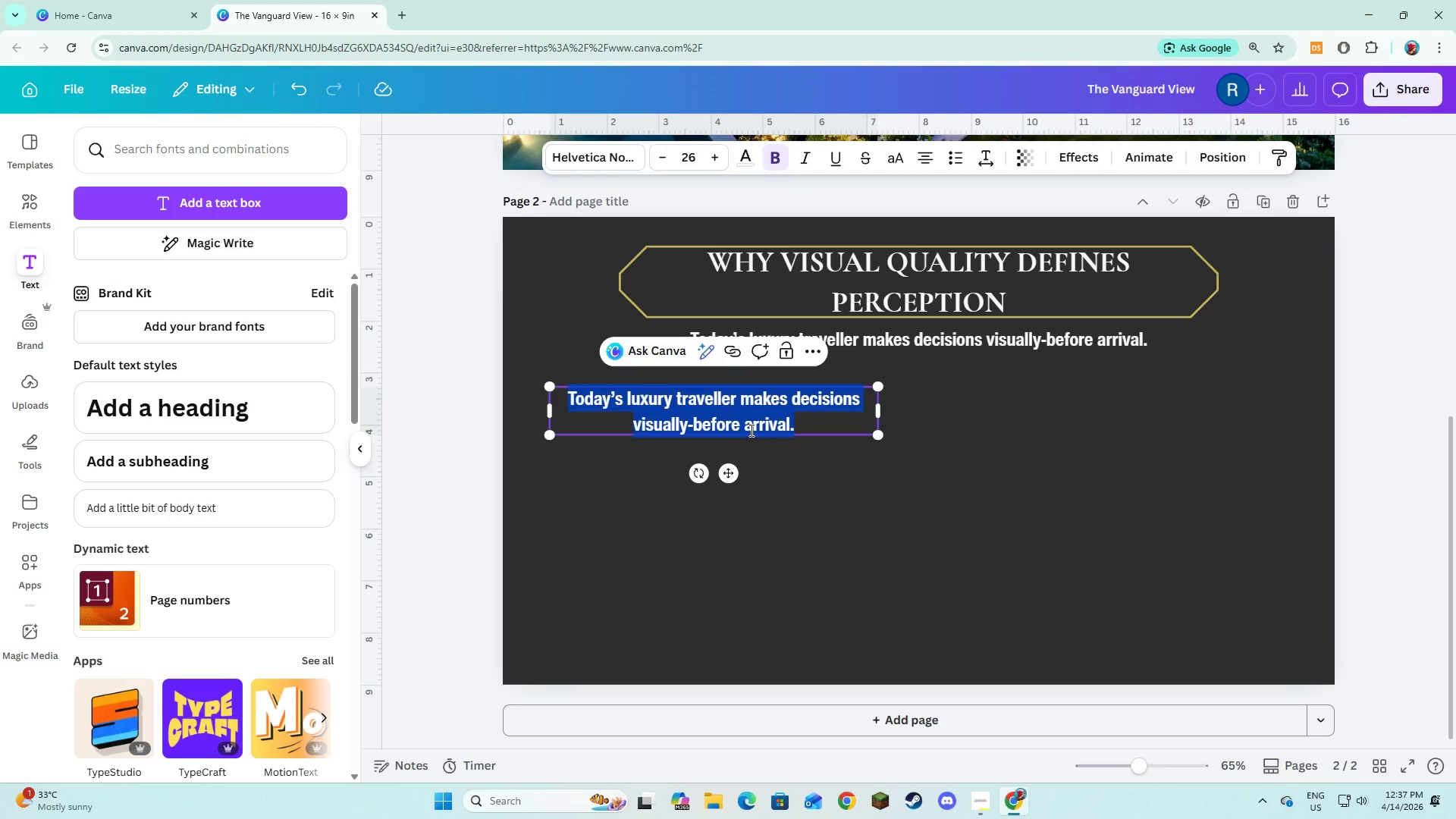 
type(Refi)
key(Backspace)
key(Backspace)
type(d)
key(Backspace)
type(fines, professionally produces imagery:)
 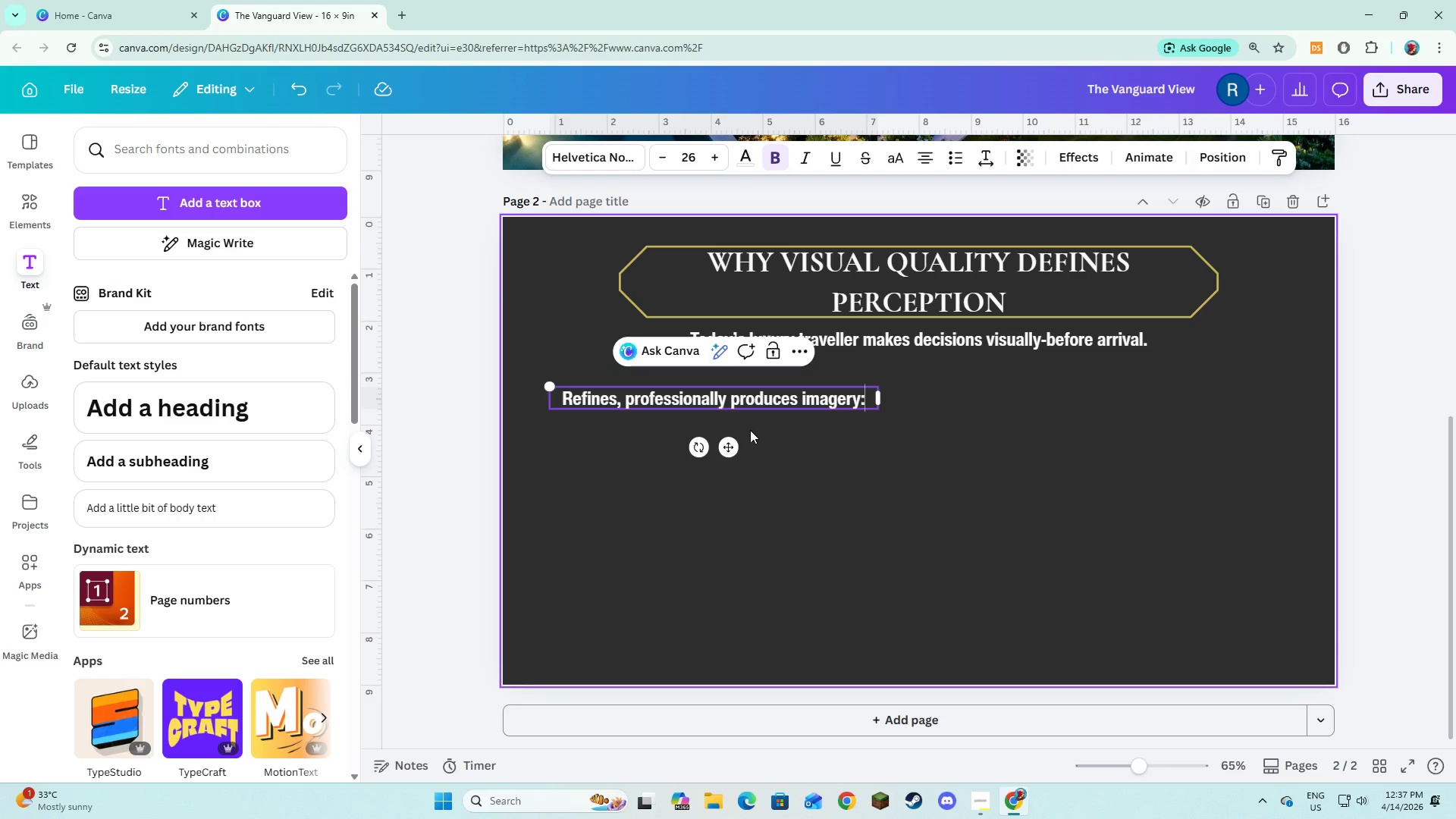 
key(Enter)
 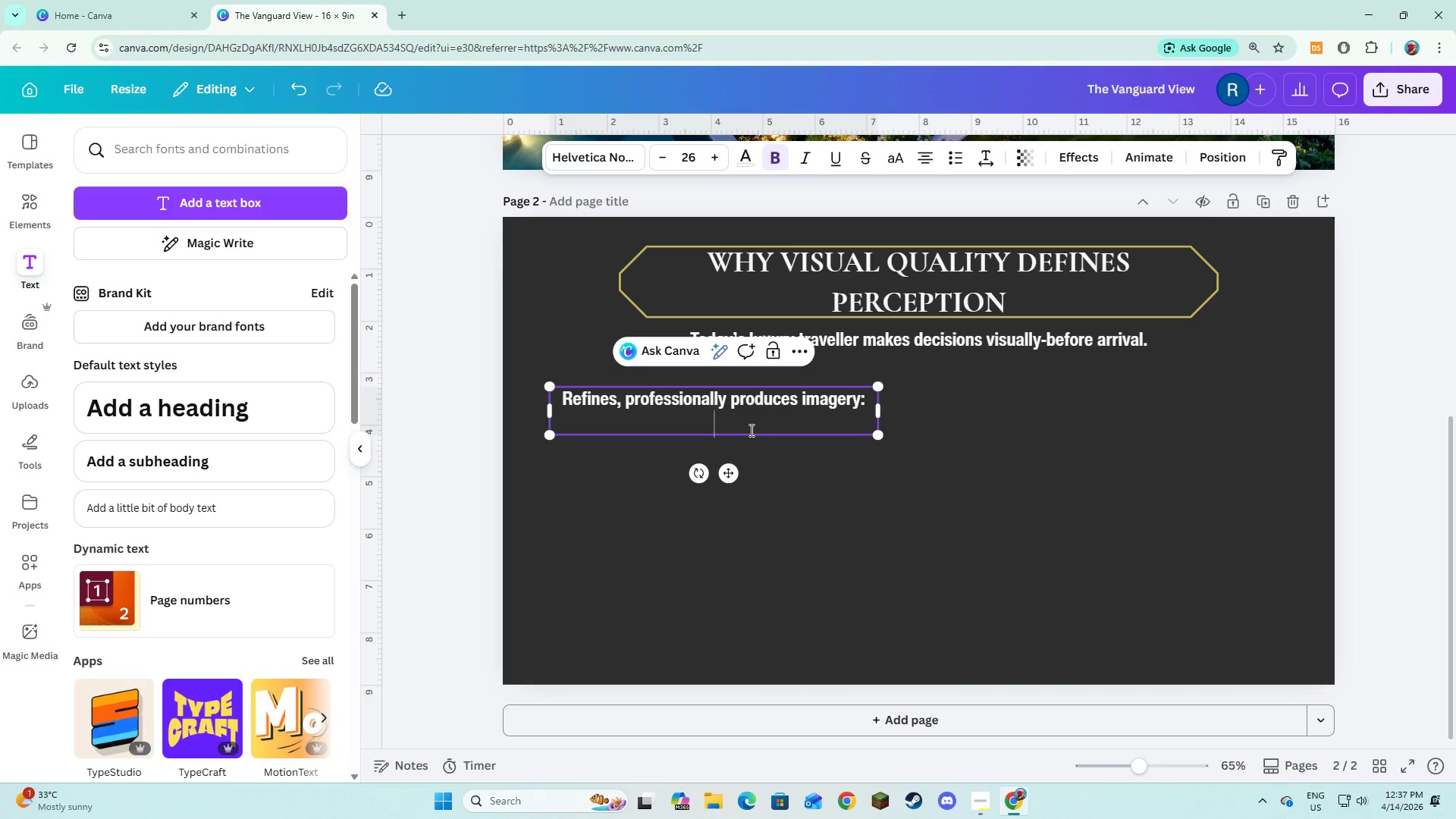 
type(* Elevates brand )
 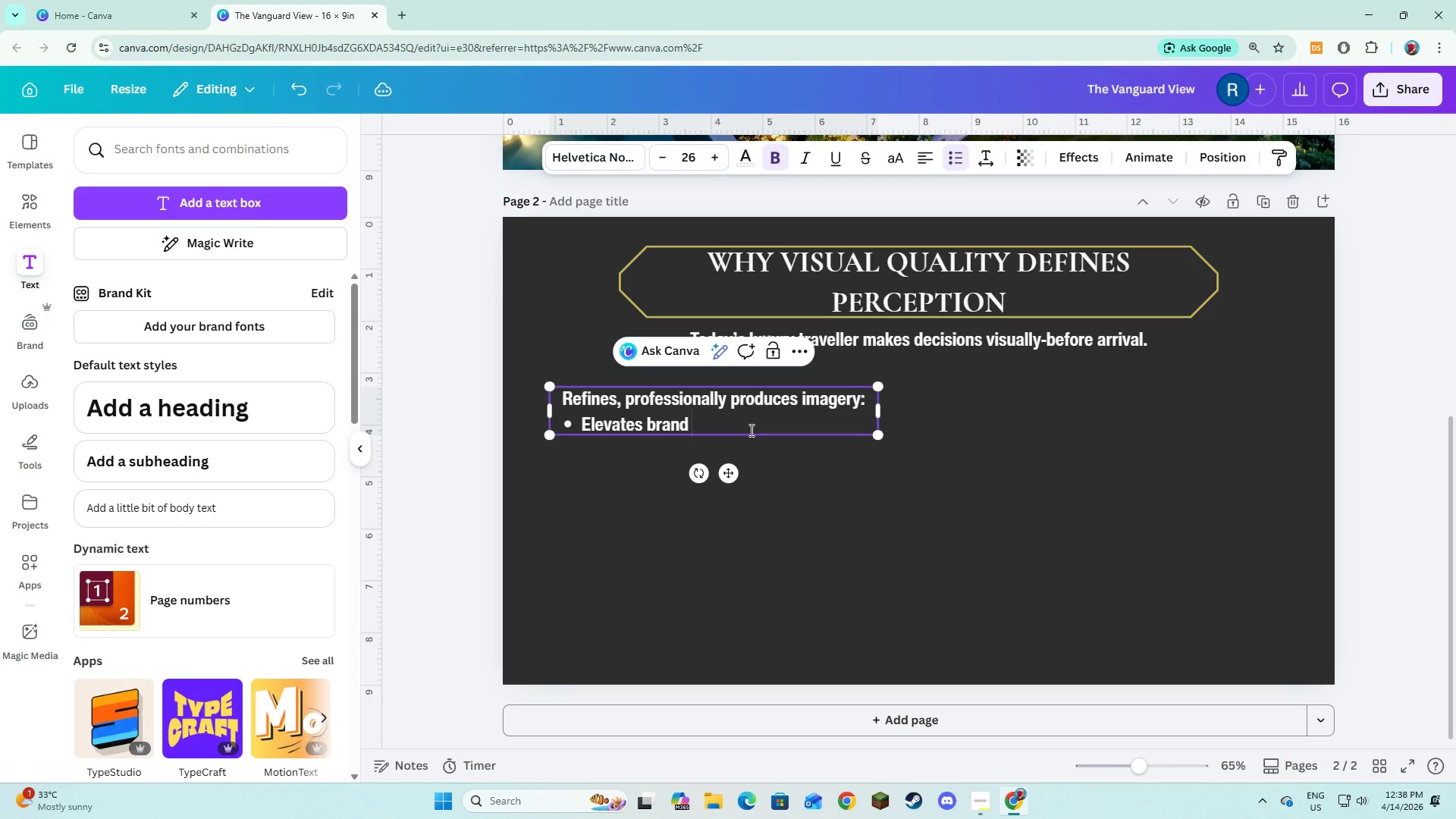 
type(perception)
 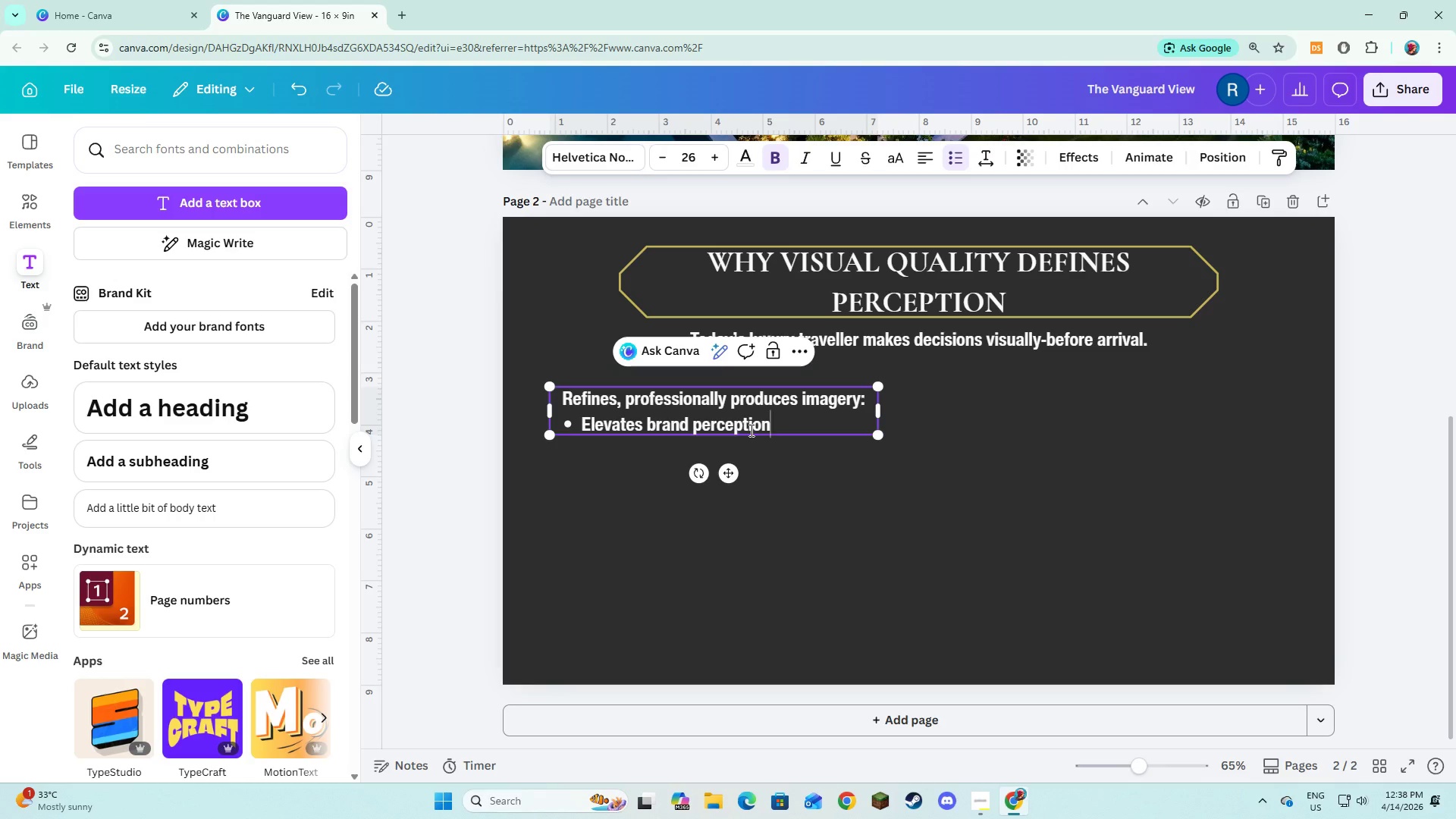 
type(instantly)
 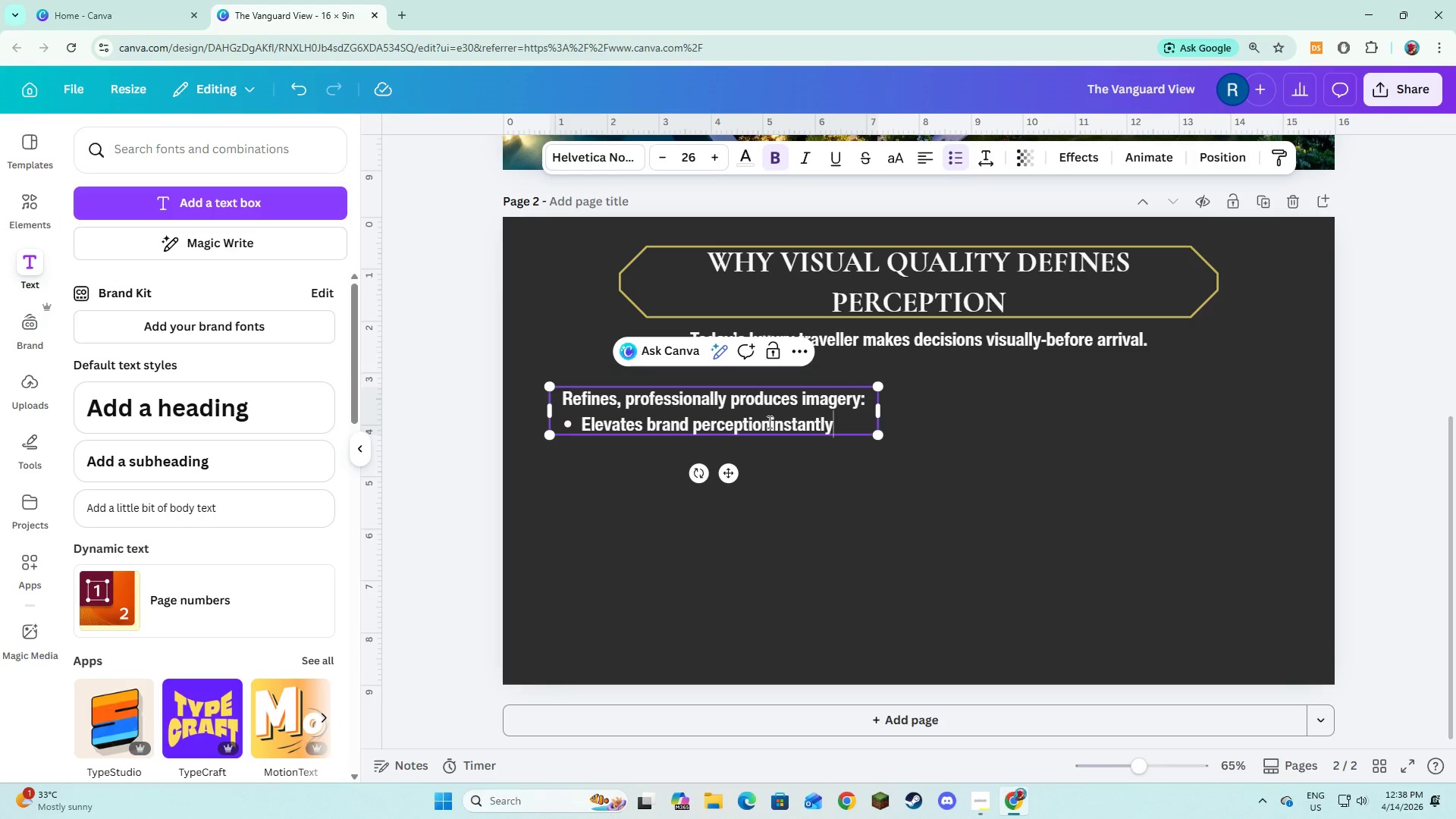 
left_click([770, 422])
 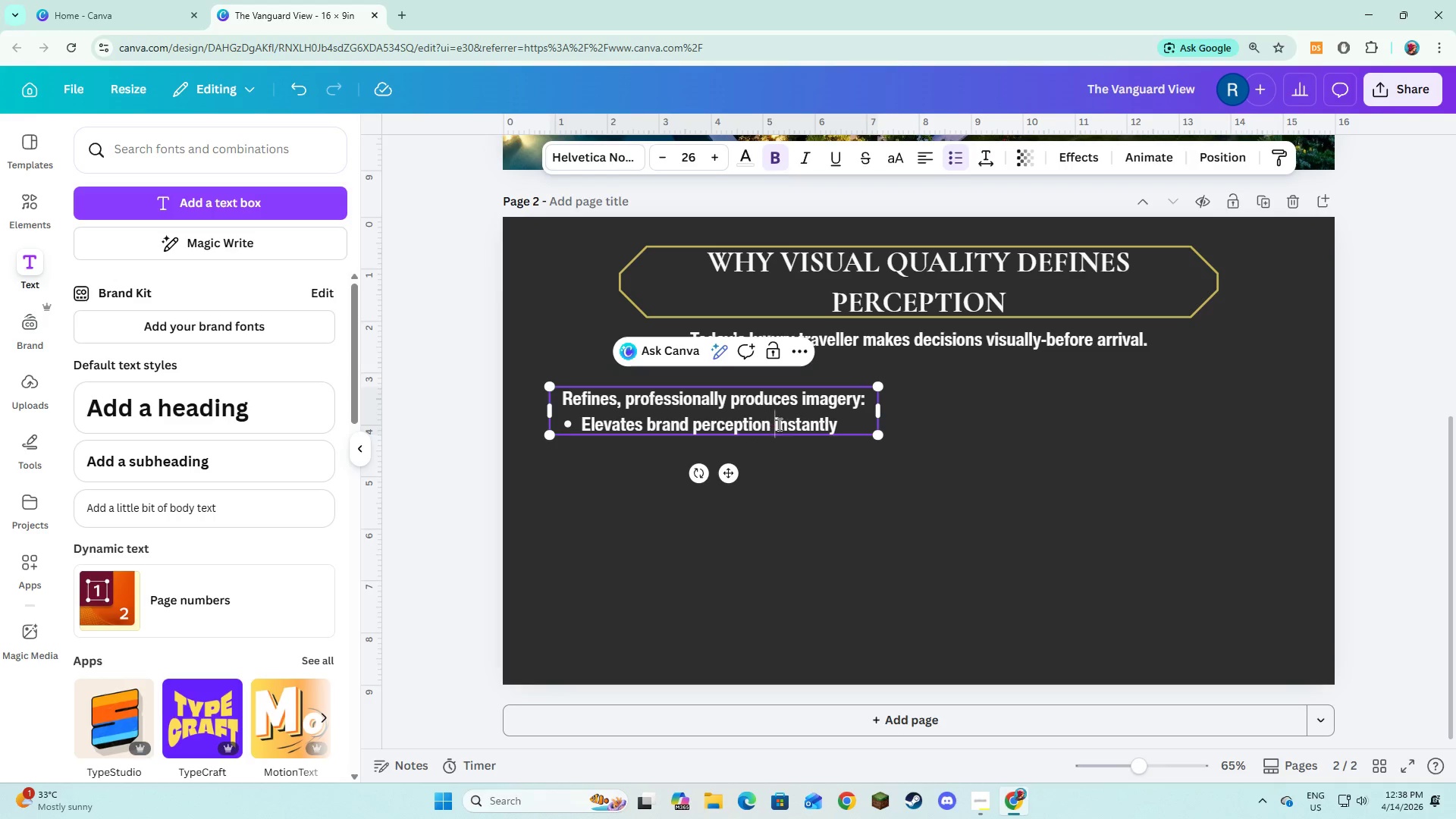 
key(Space)
 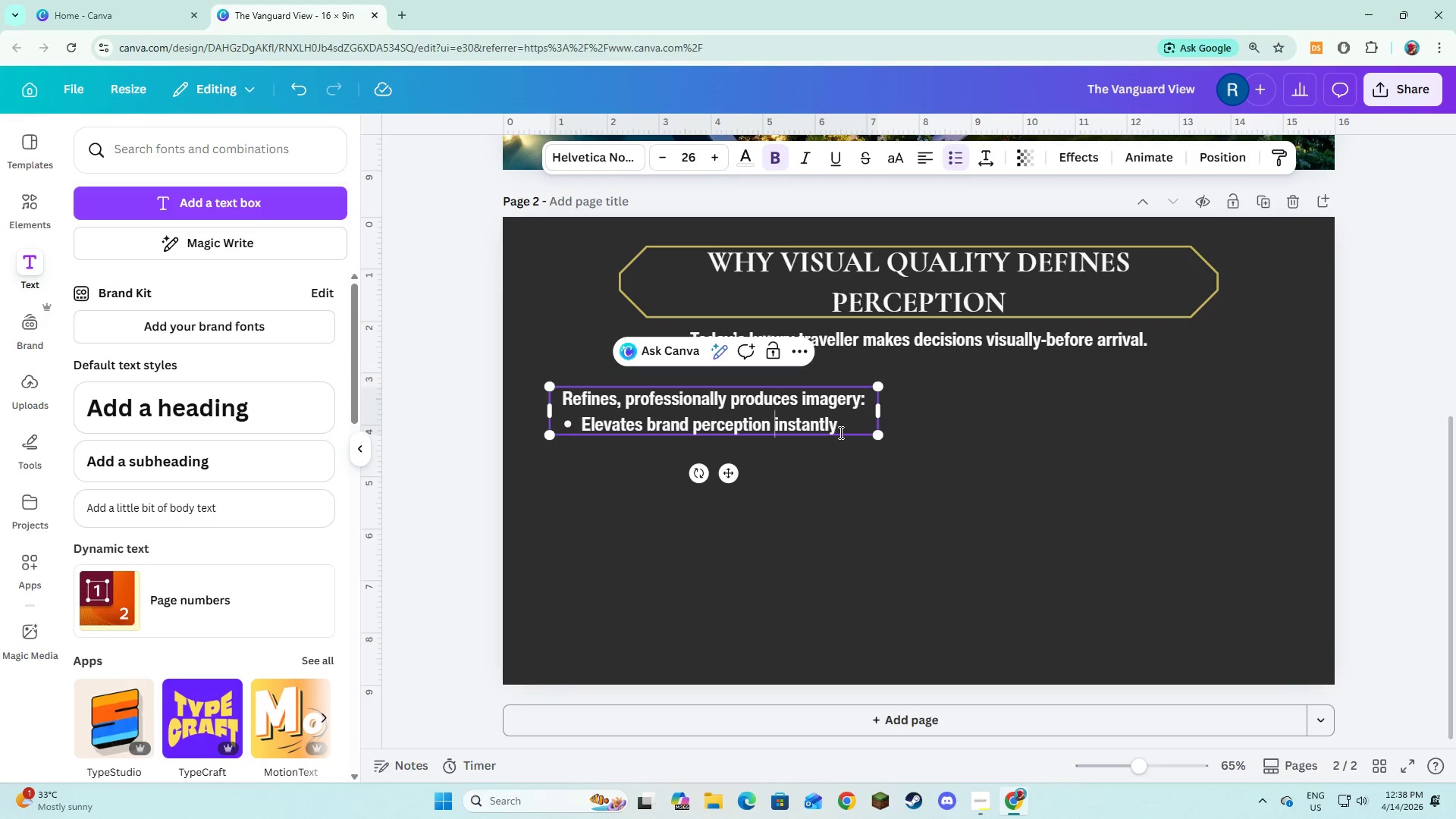 
left_click([839, 432])
 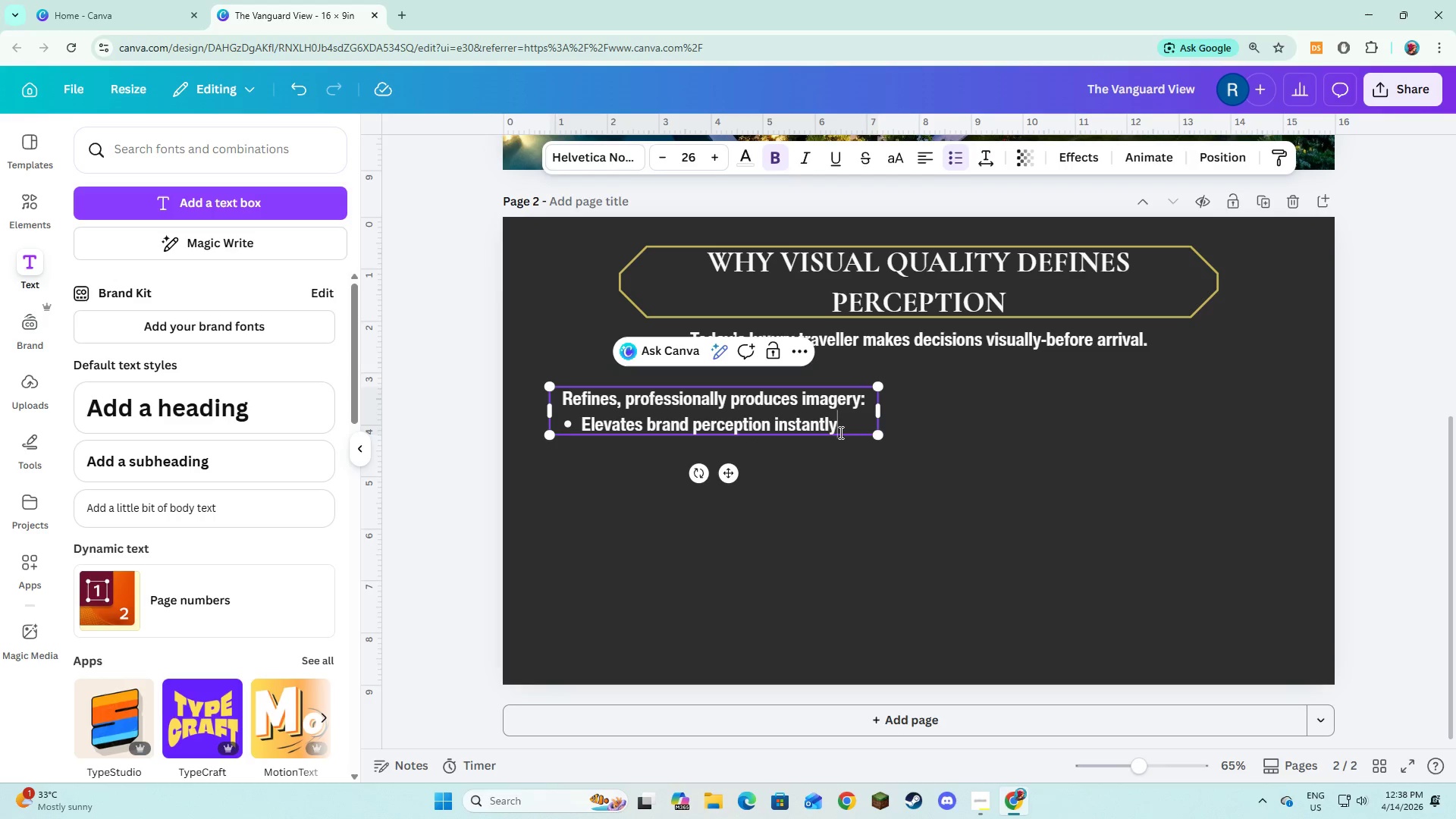 
key(Enter)
 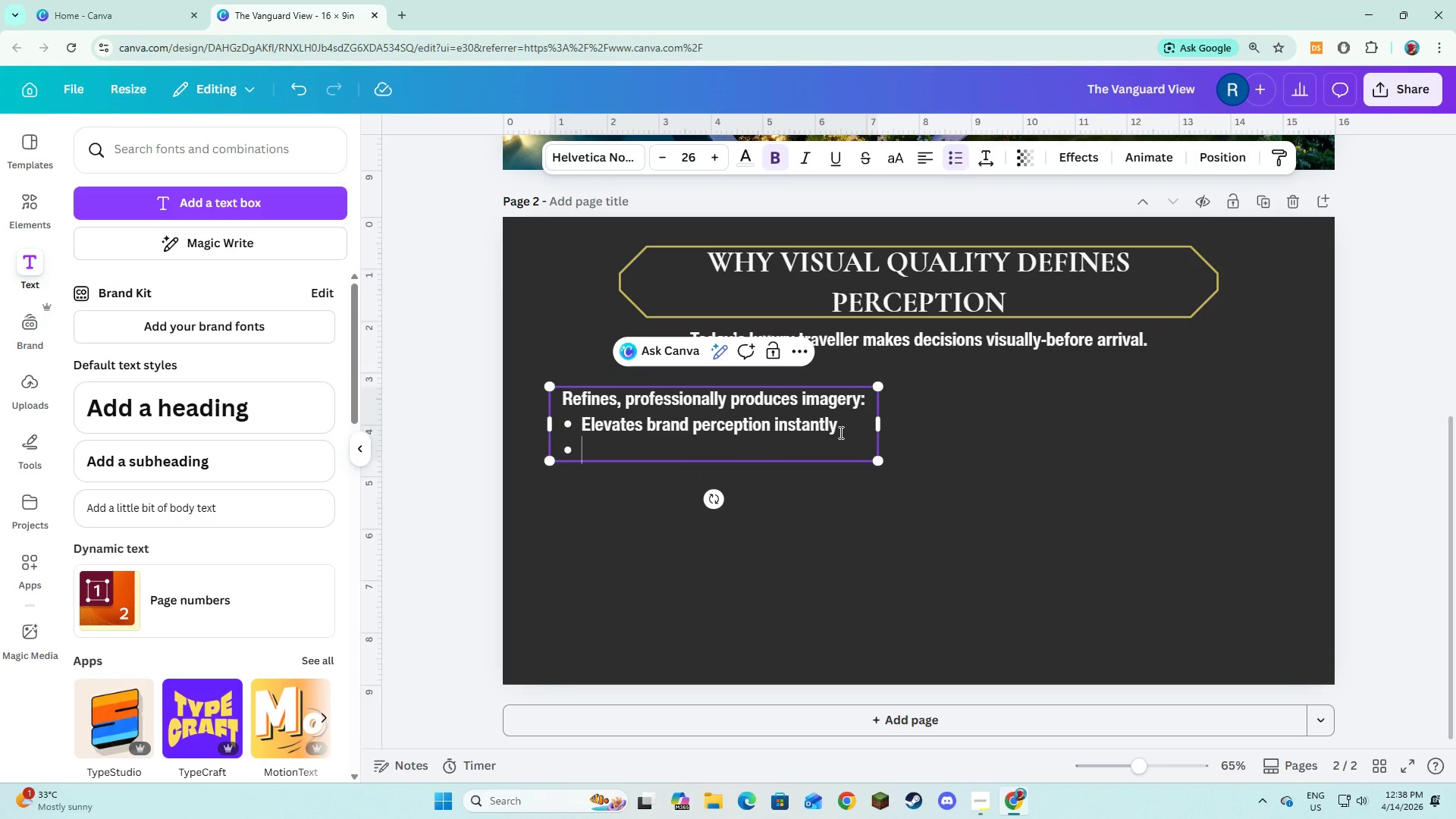 
type(Increases bookig)
key(Backspace)
type(ng confidence)
 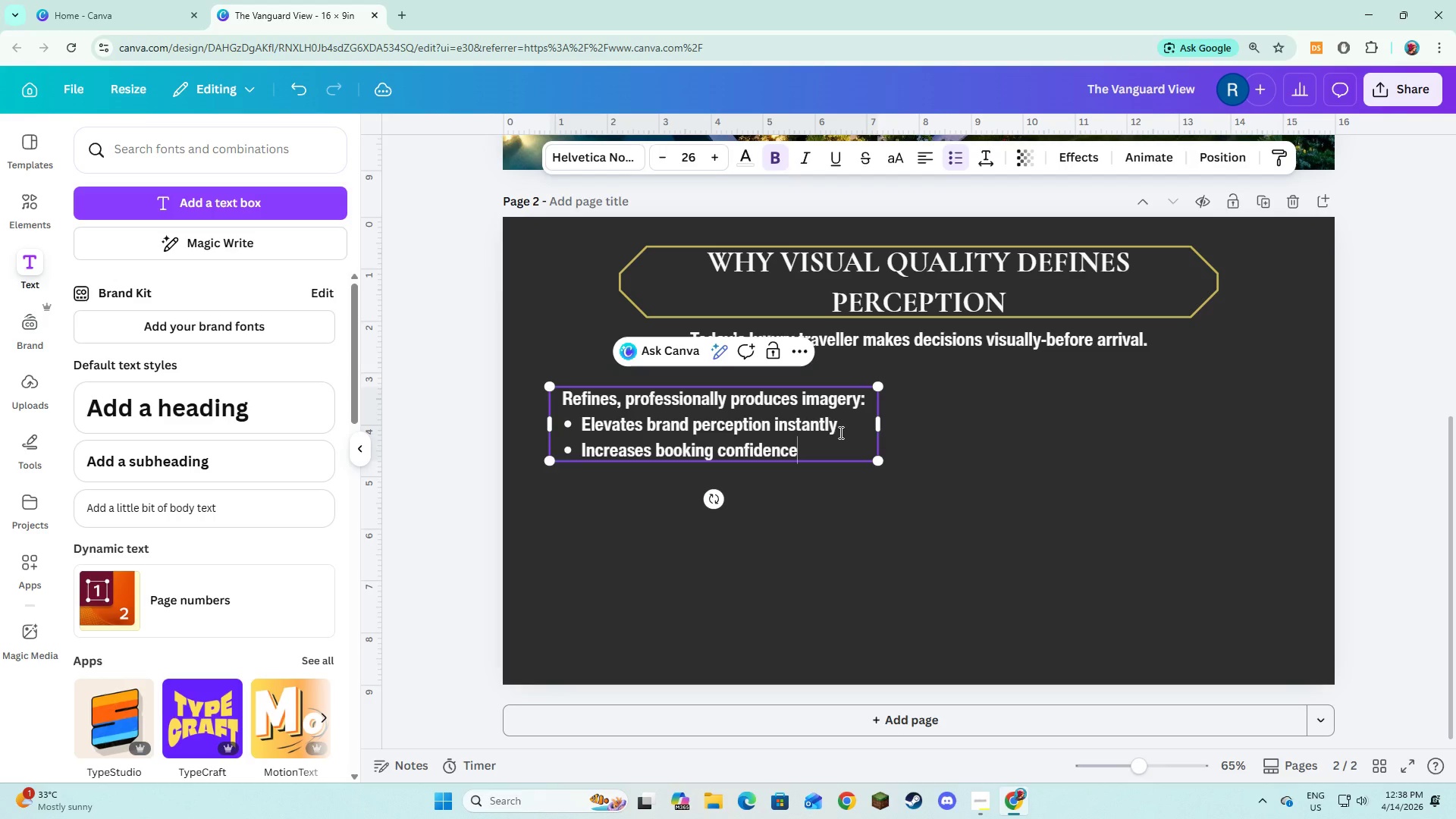 
key(Enter)
 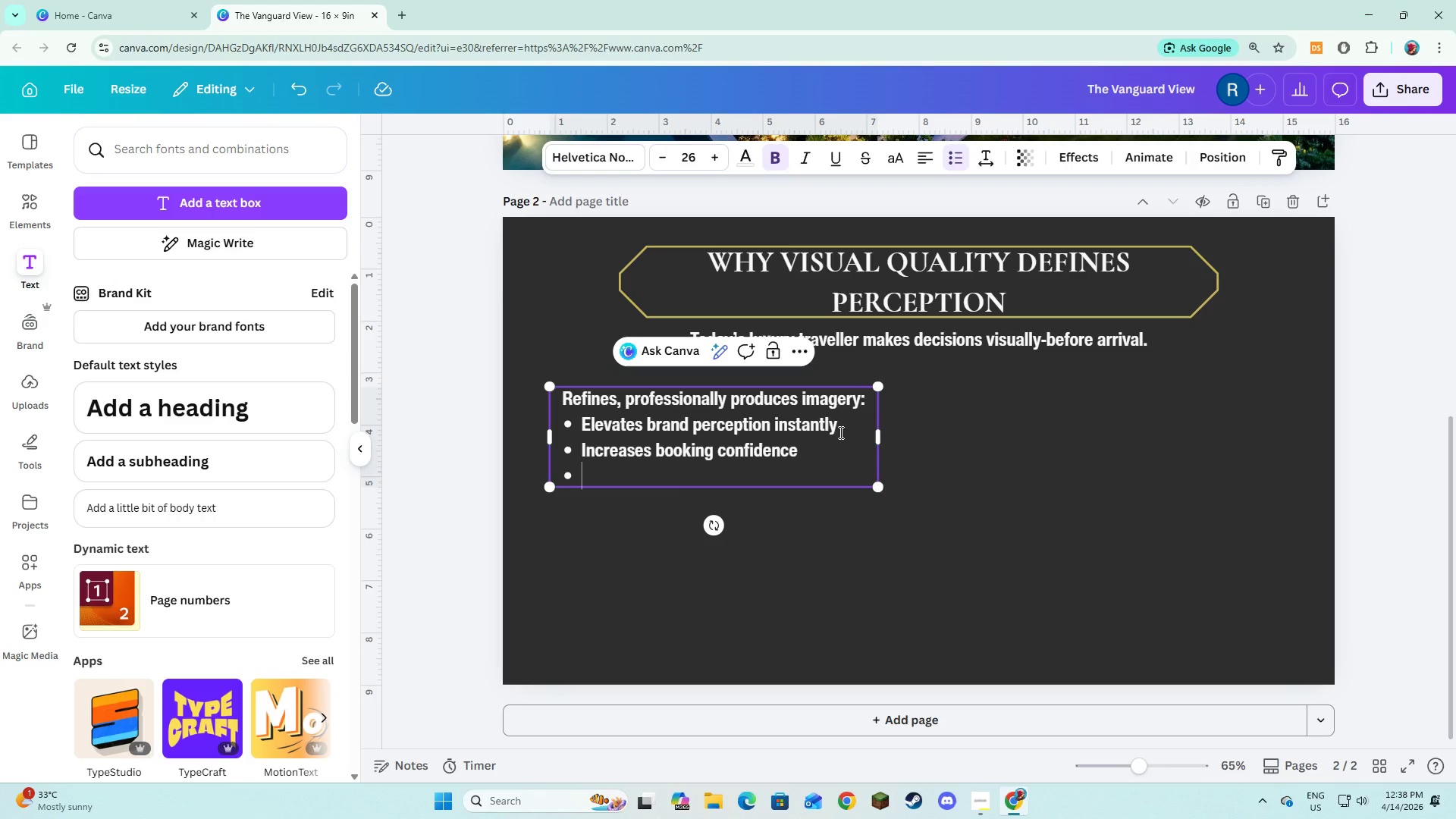 
type(Positiosn)
key(Backspace)
key(Backspace)
type(ns your property above )
 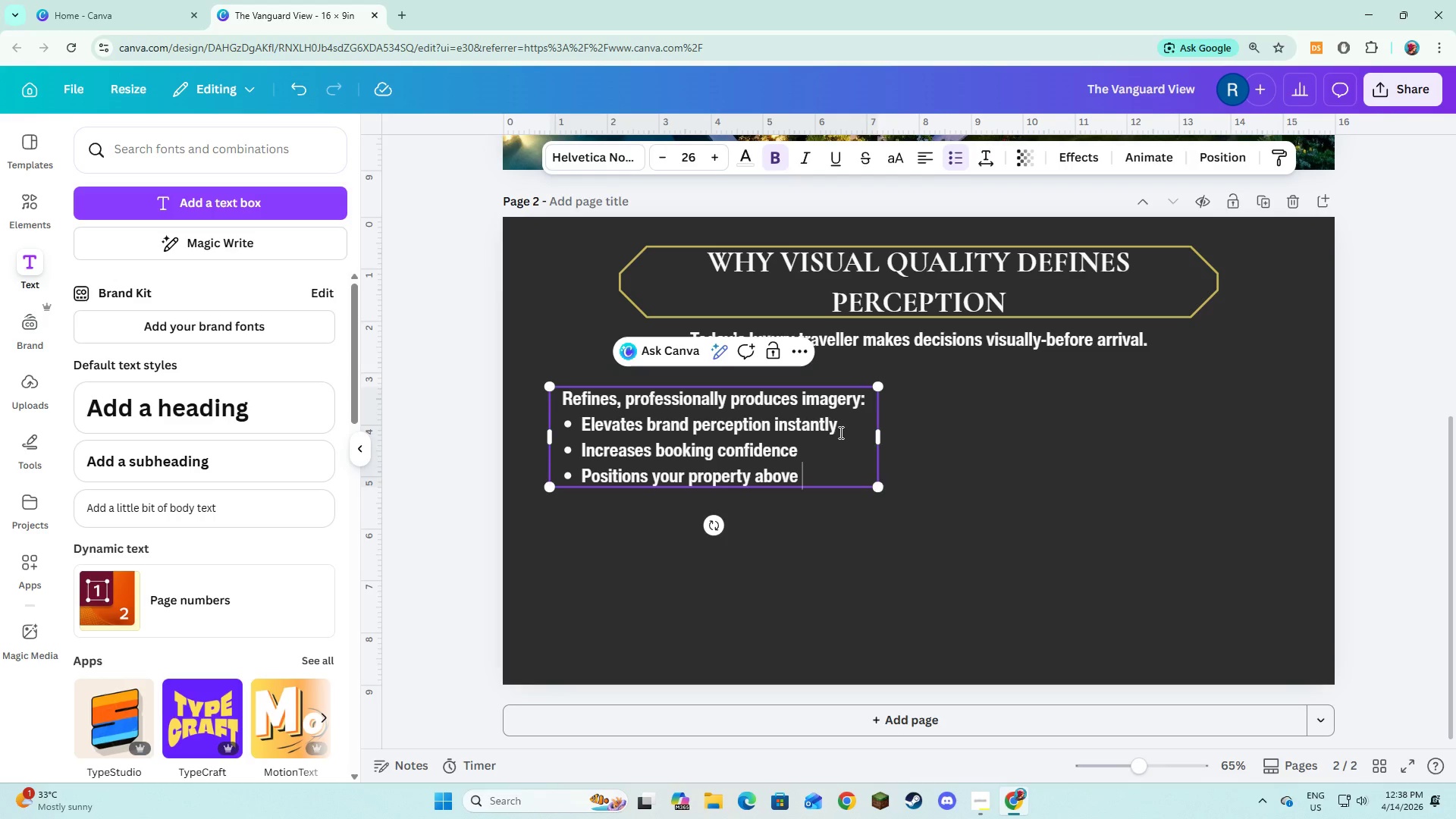 
key(Enter)
 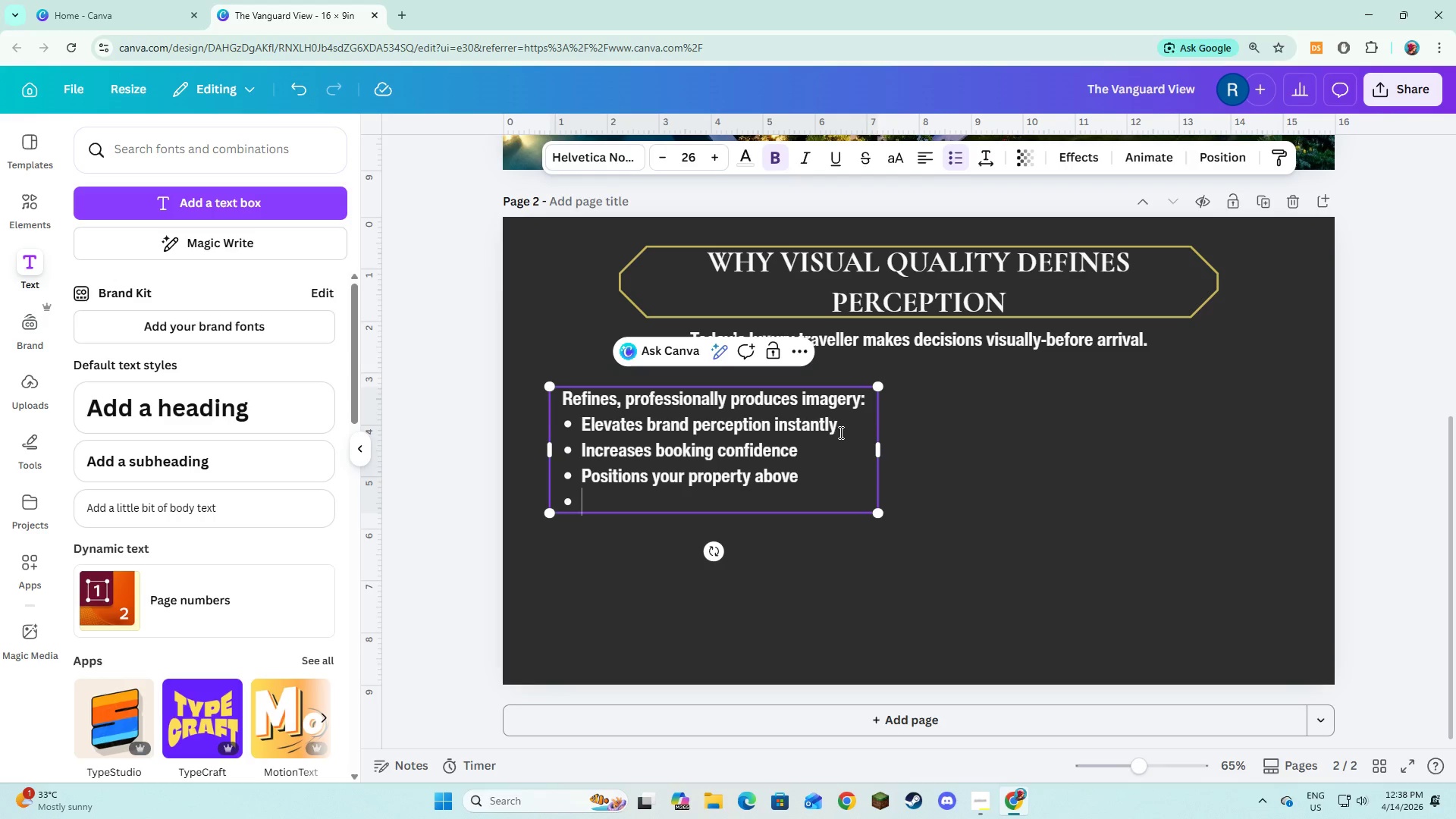 
type(Extends your brand story )
 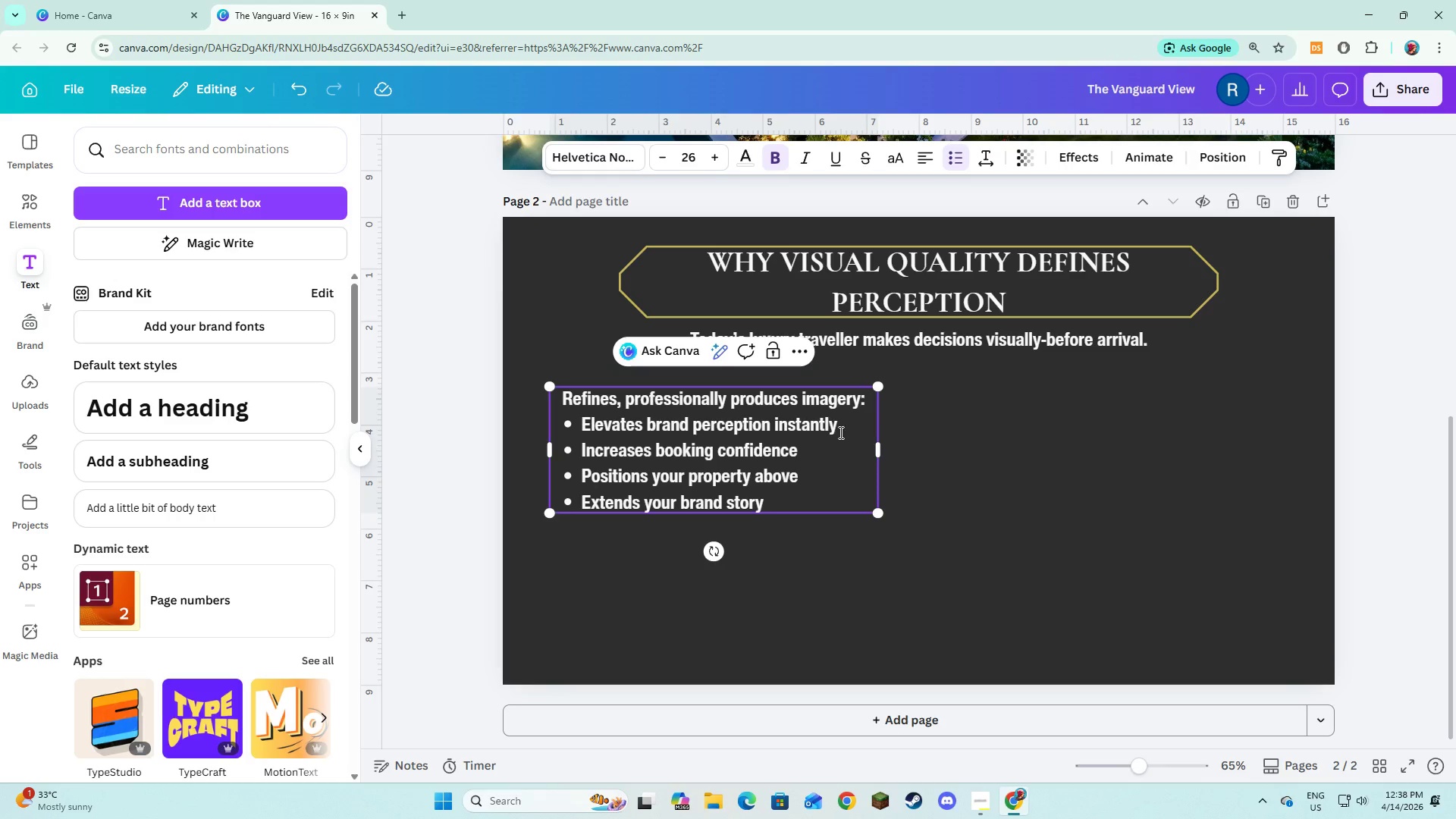 
wait(5.12)
 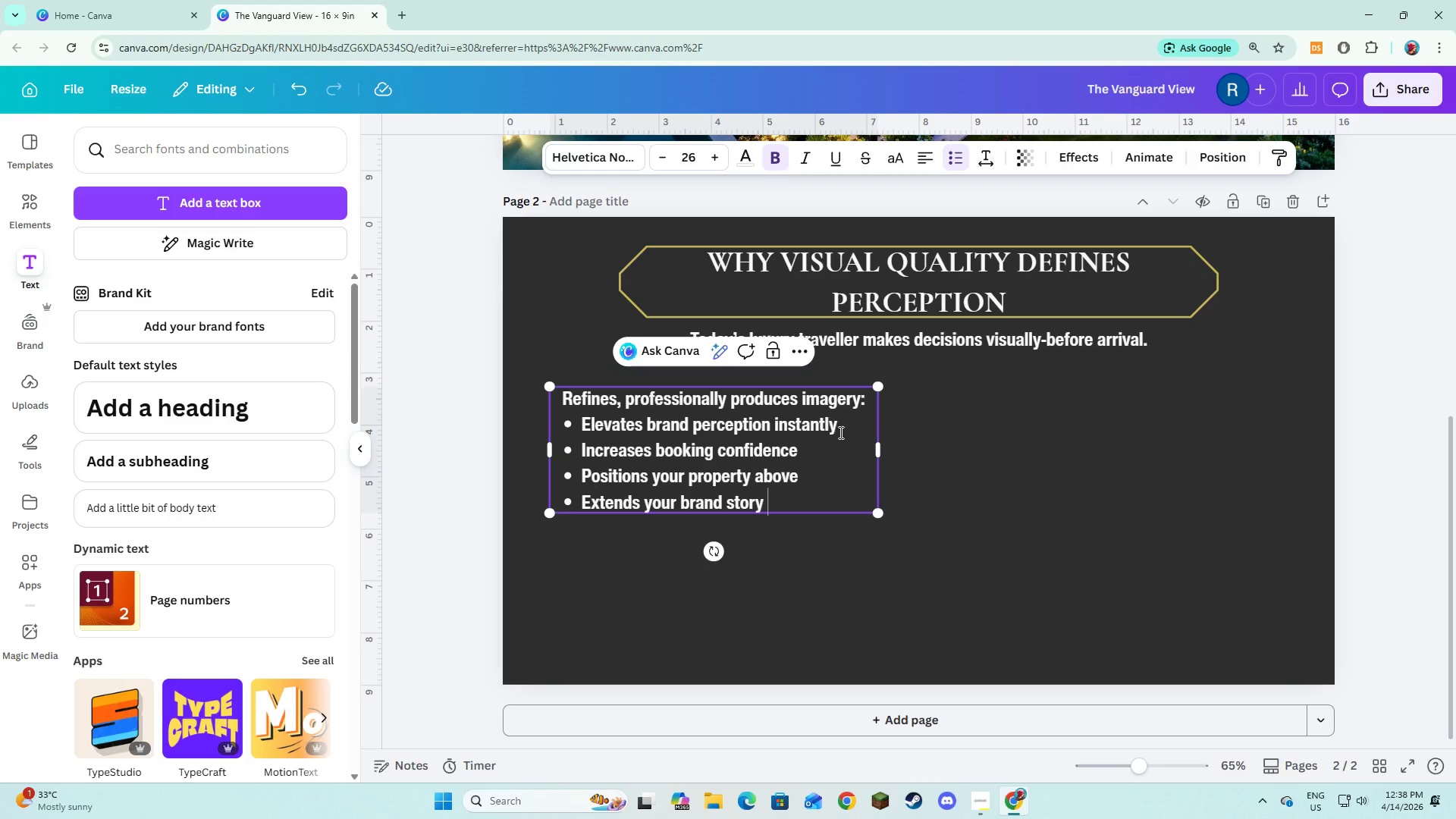 
left_click([843, 465])
 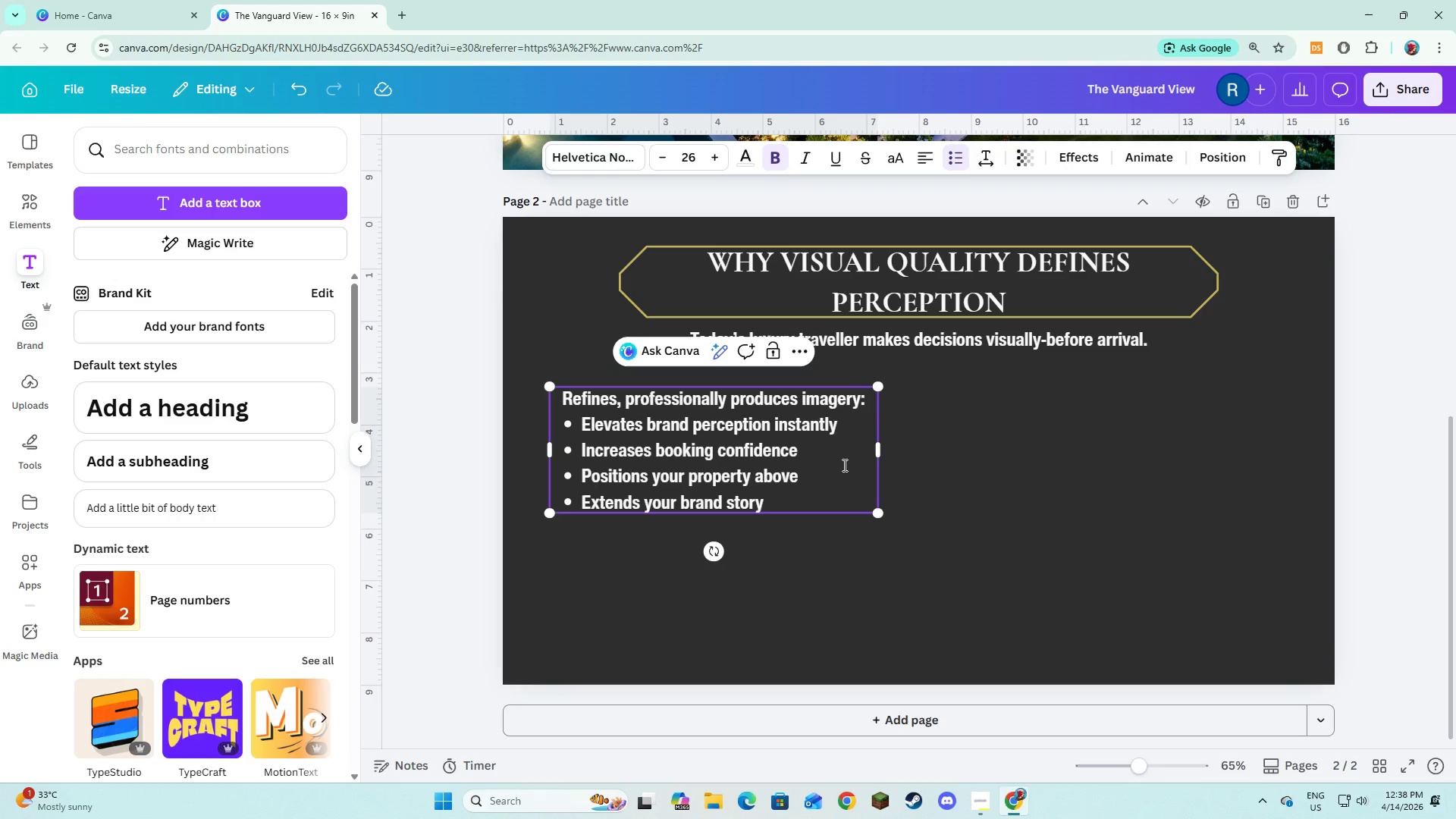 
type(competiti)
key(Backspace)
type(ors)
 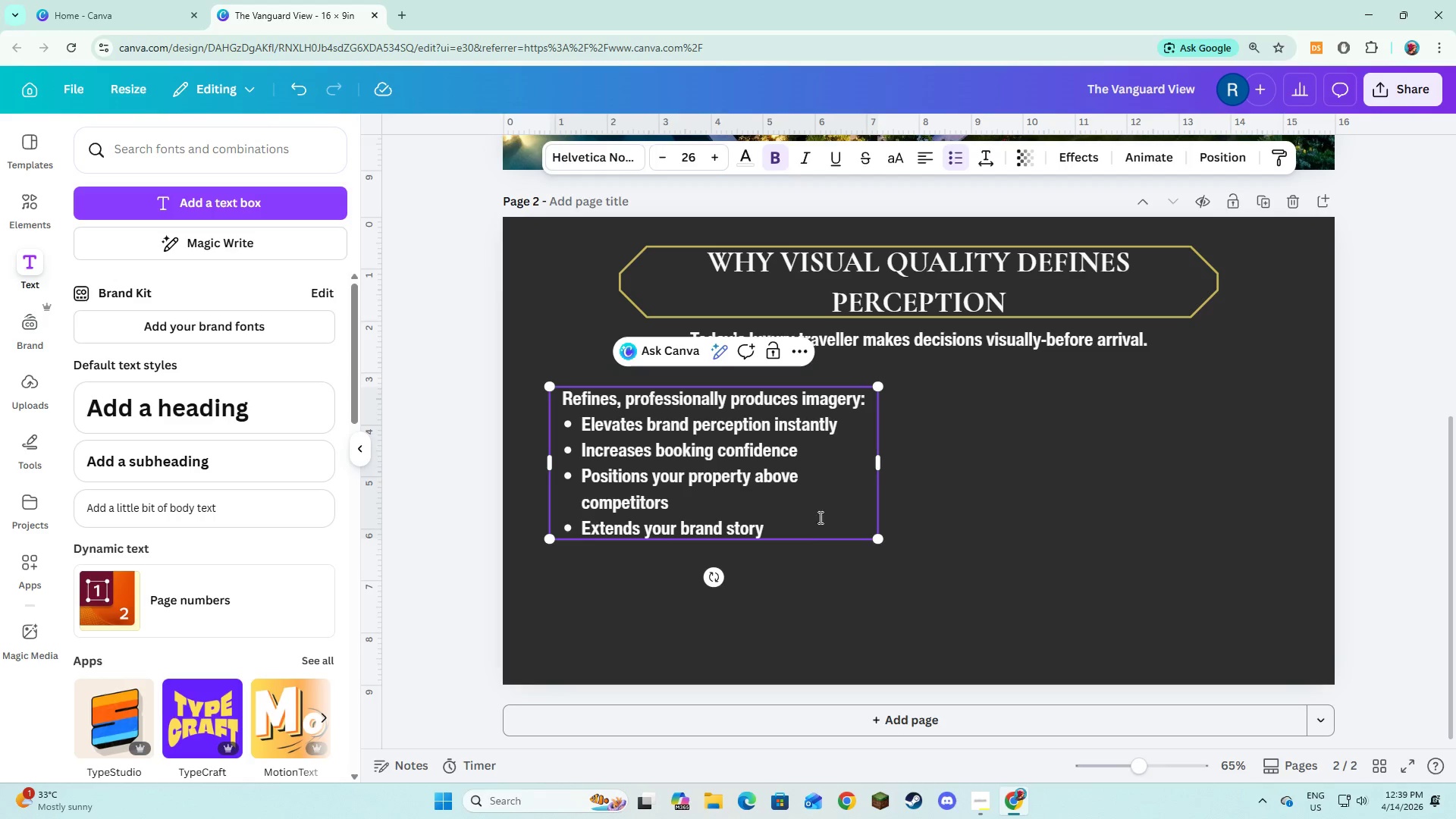 
left_click([808, 535])
 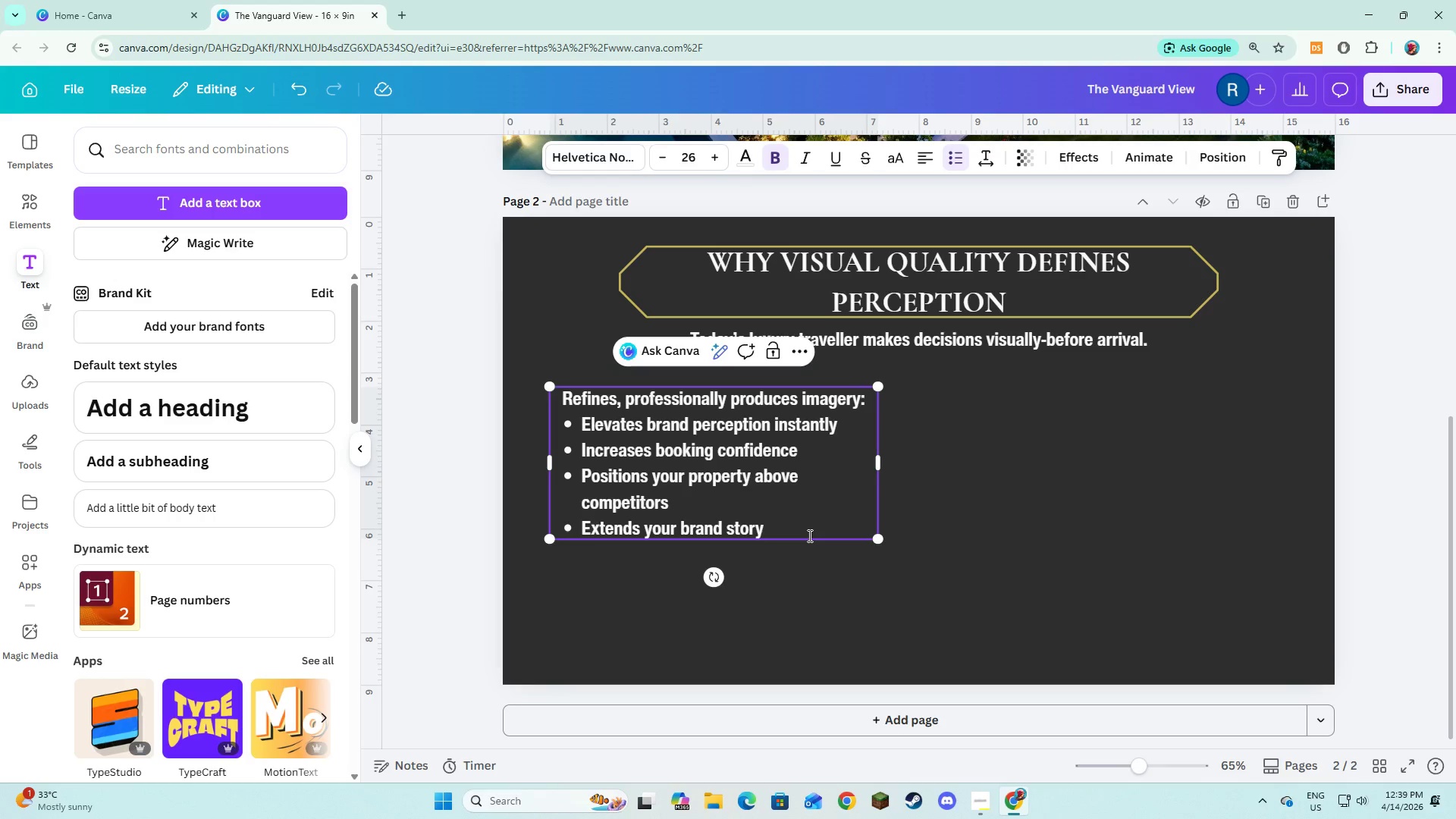 
type(across digital platforms)
 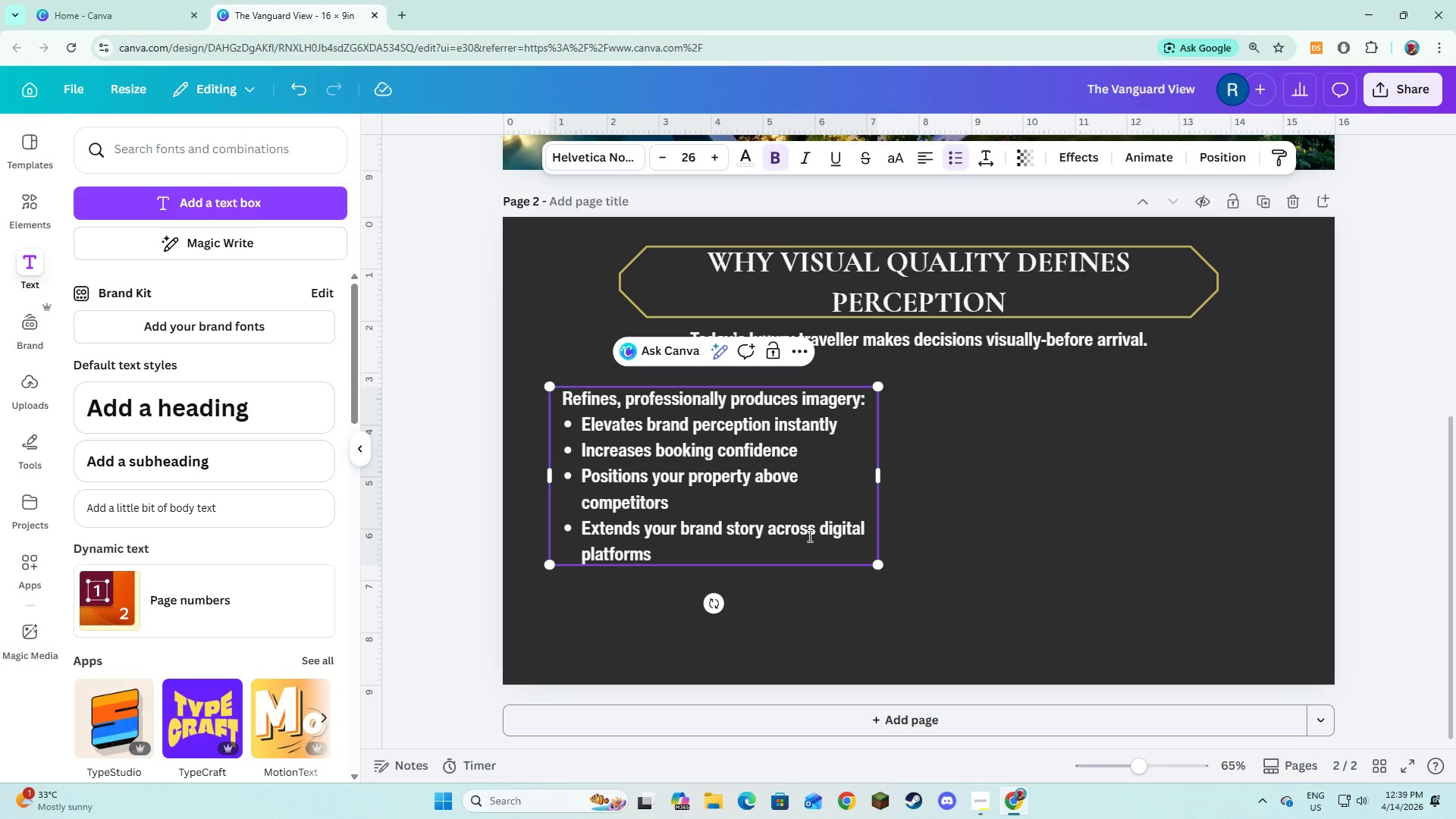 
wait(5.12)
 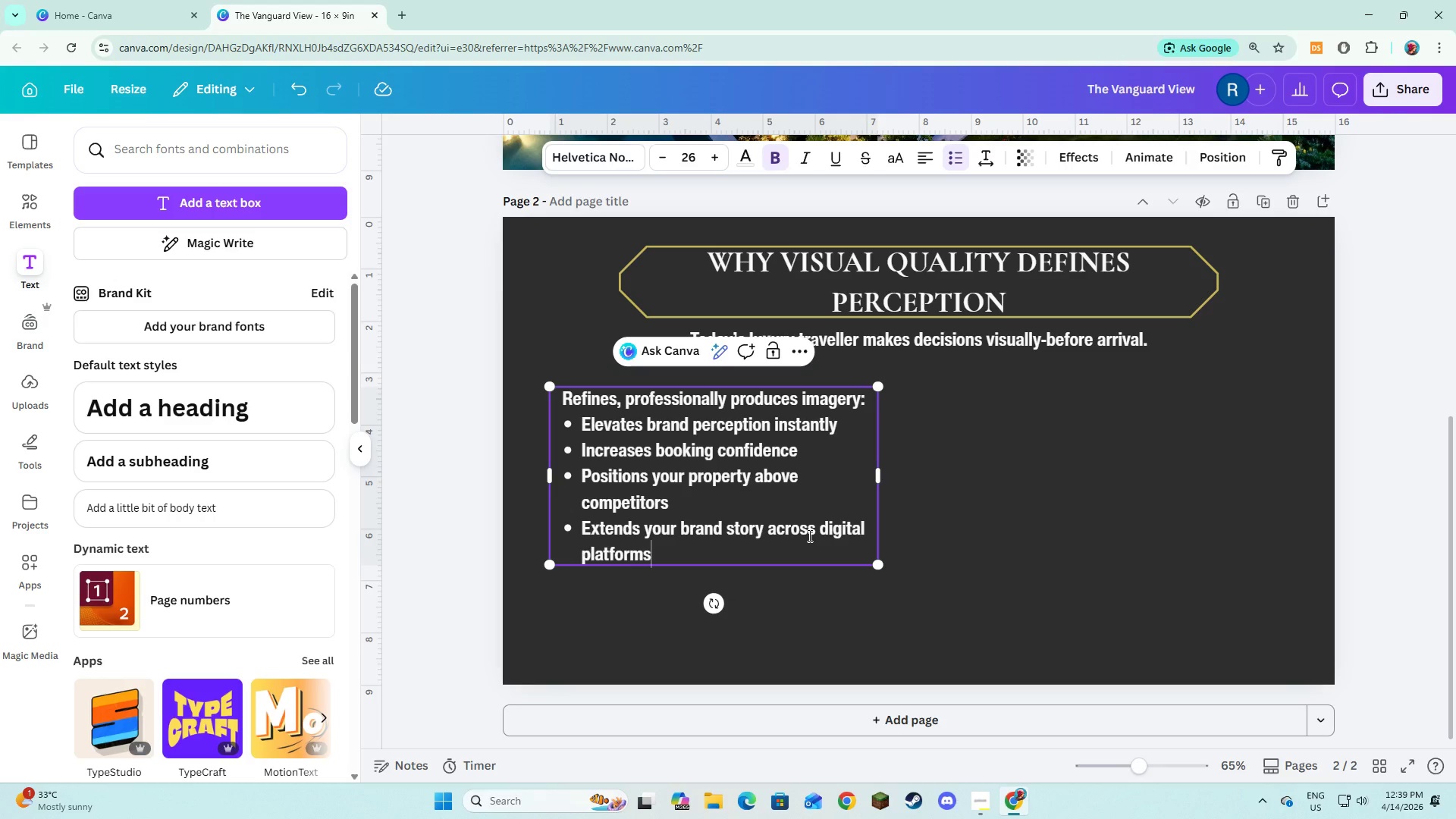 
key(Enter)
 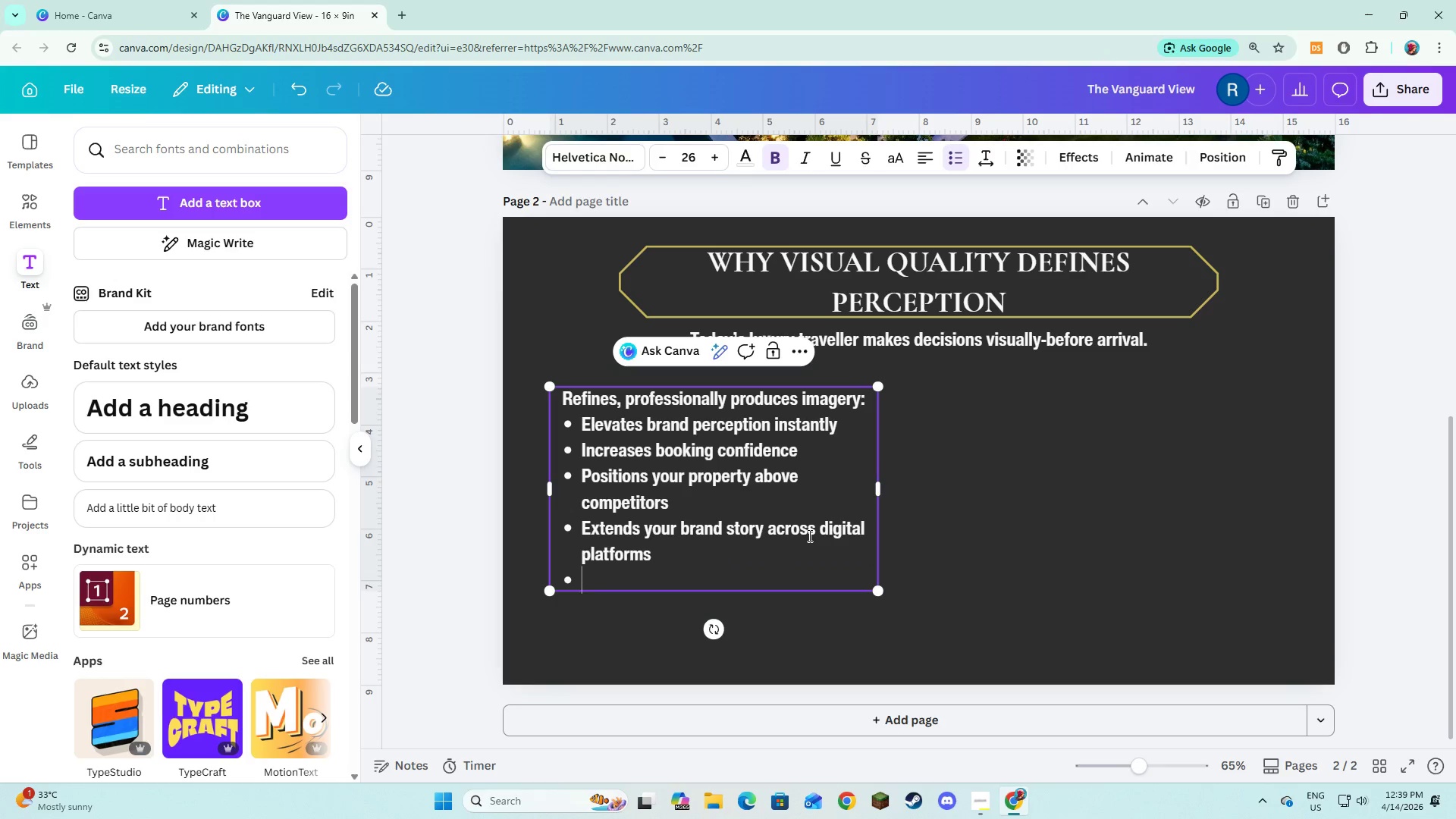 
key(Enter)
 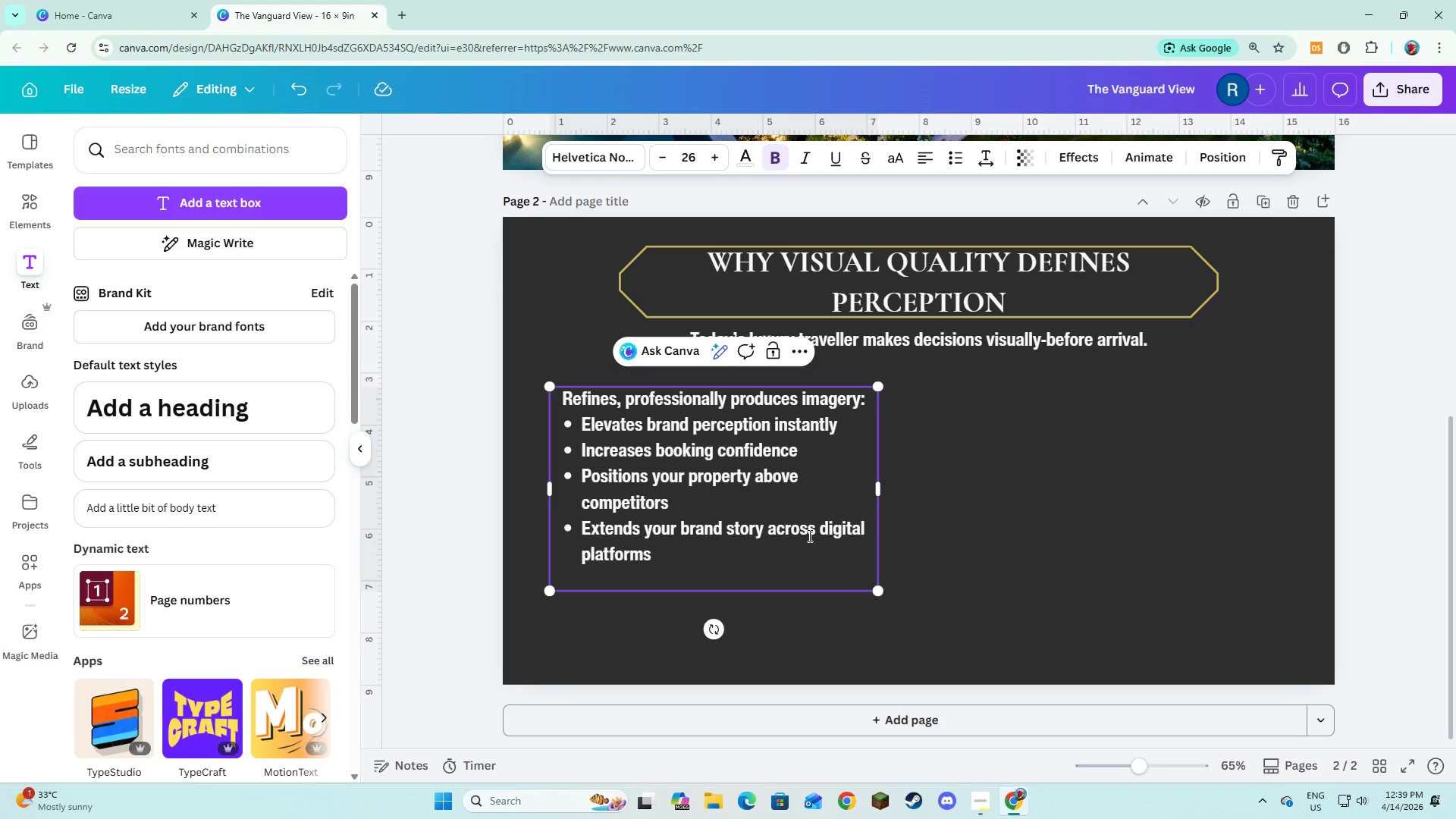 
type(You)
key(Backspace)
key(Backspace)
key(Backspace)
key(Backspace)
 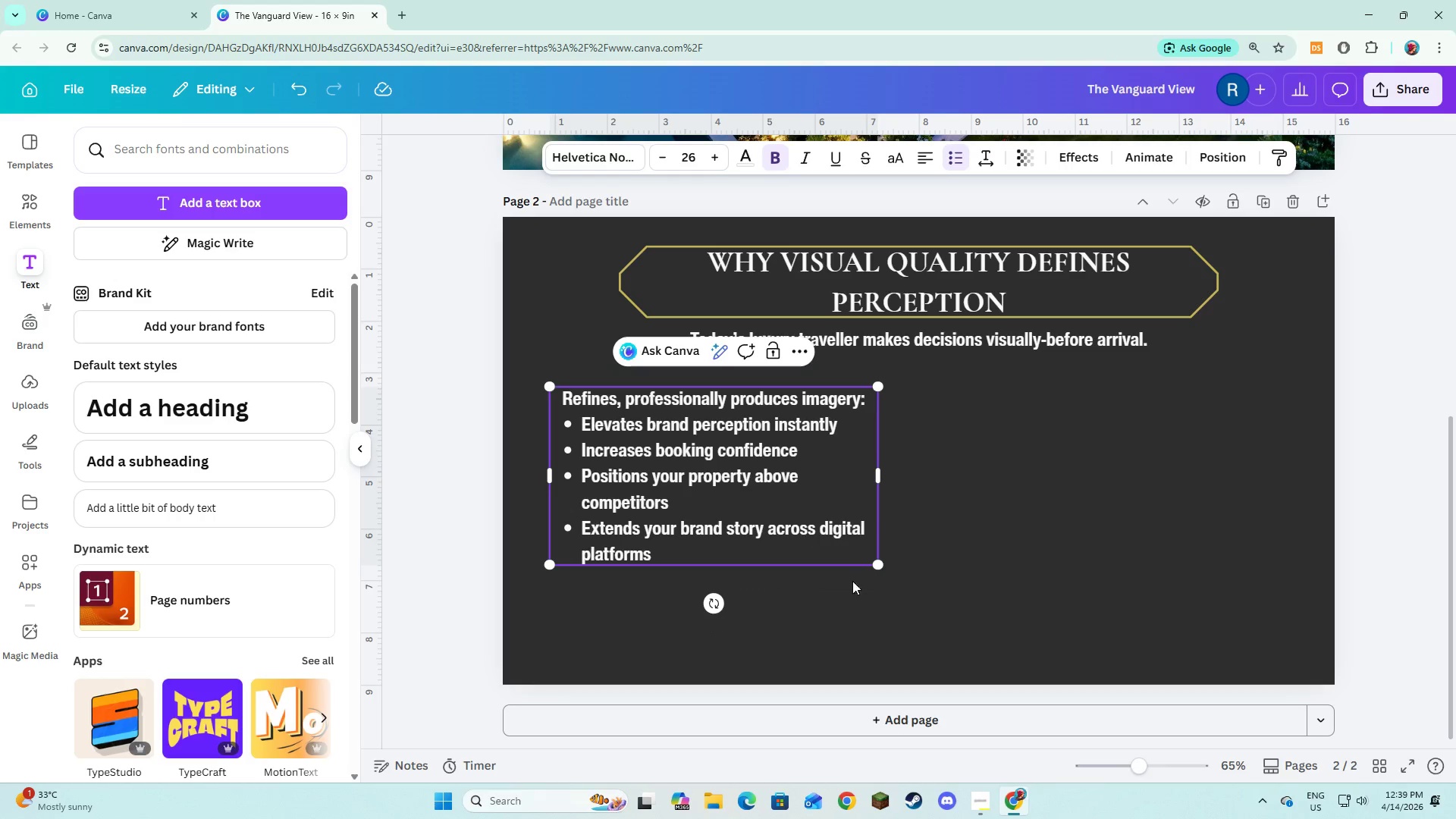 
left_click([858, 591])
 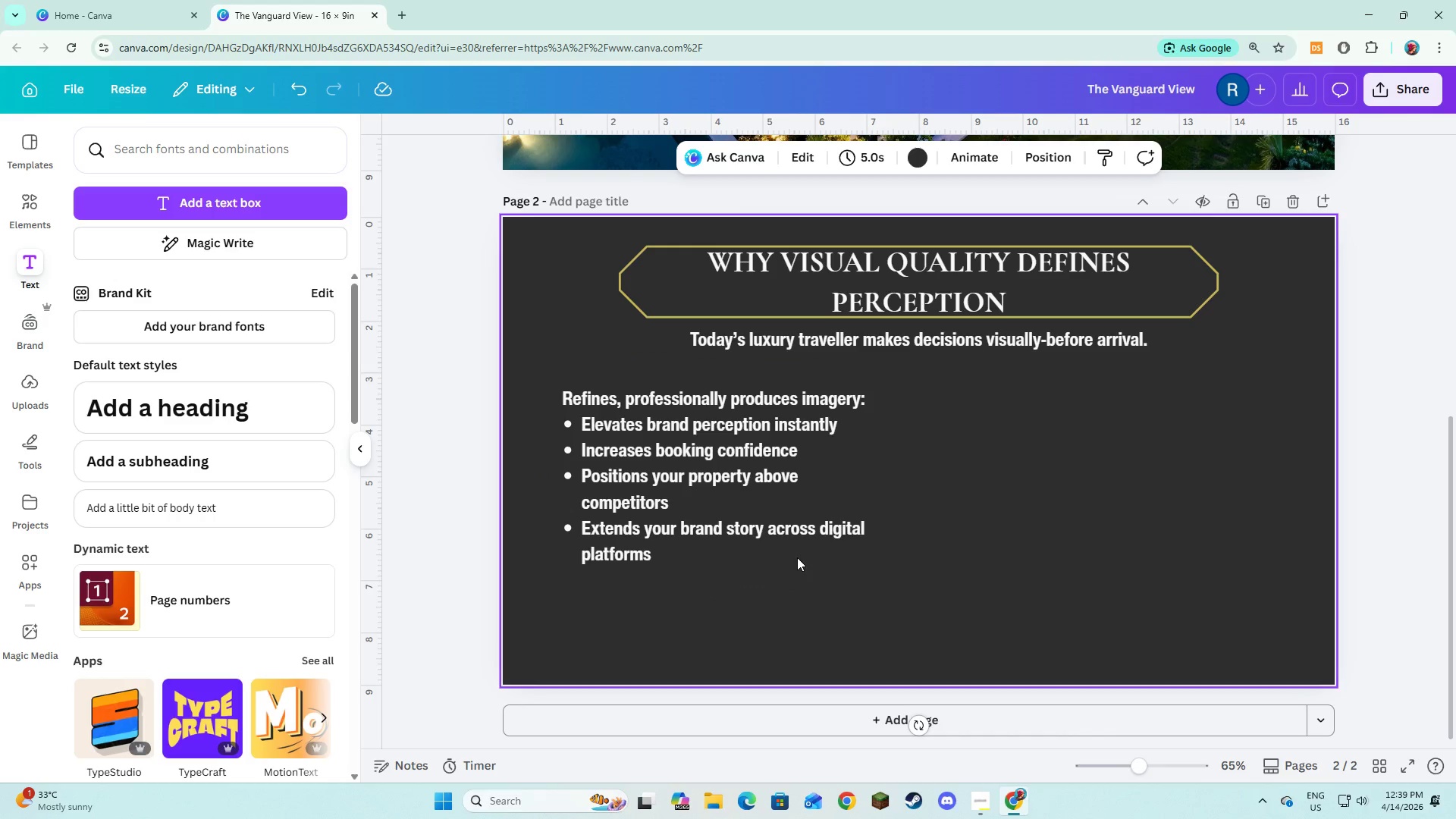 
left_click([770, 513])
 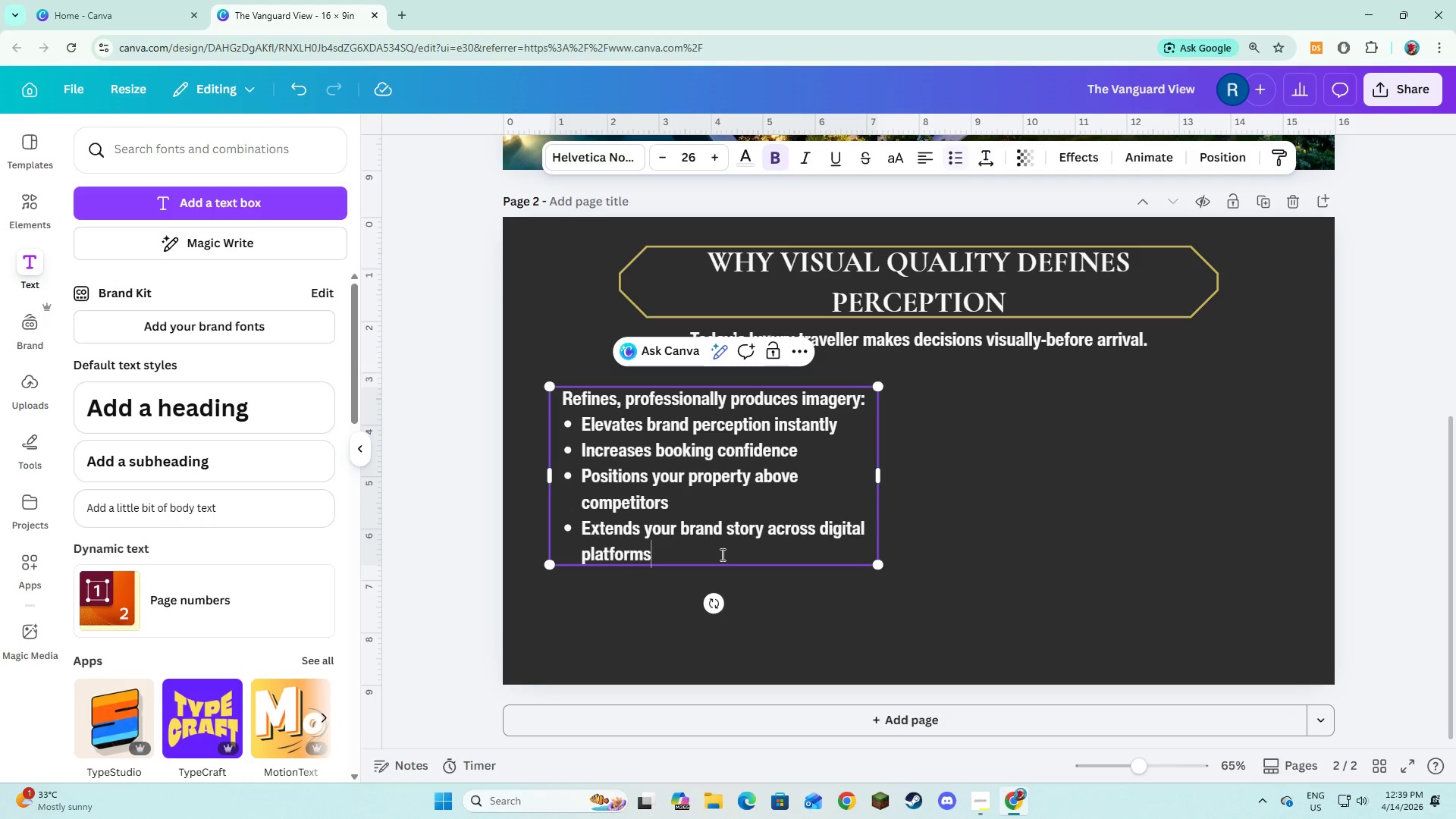 
double_click([721, 554])
 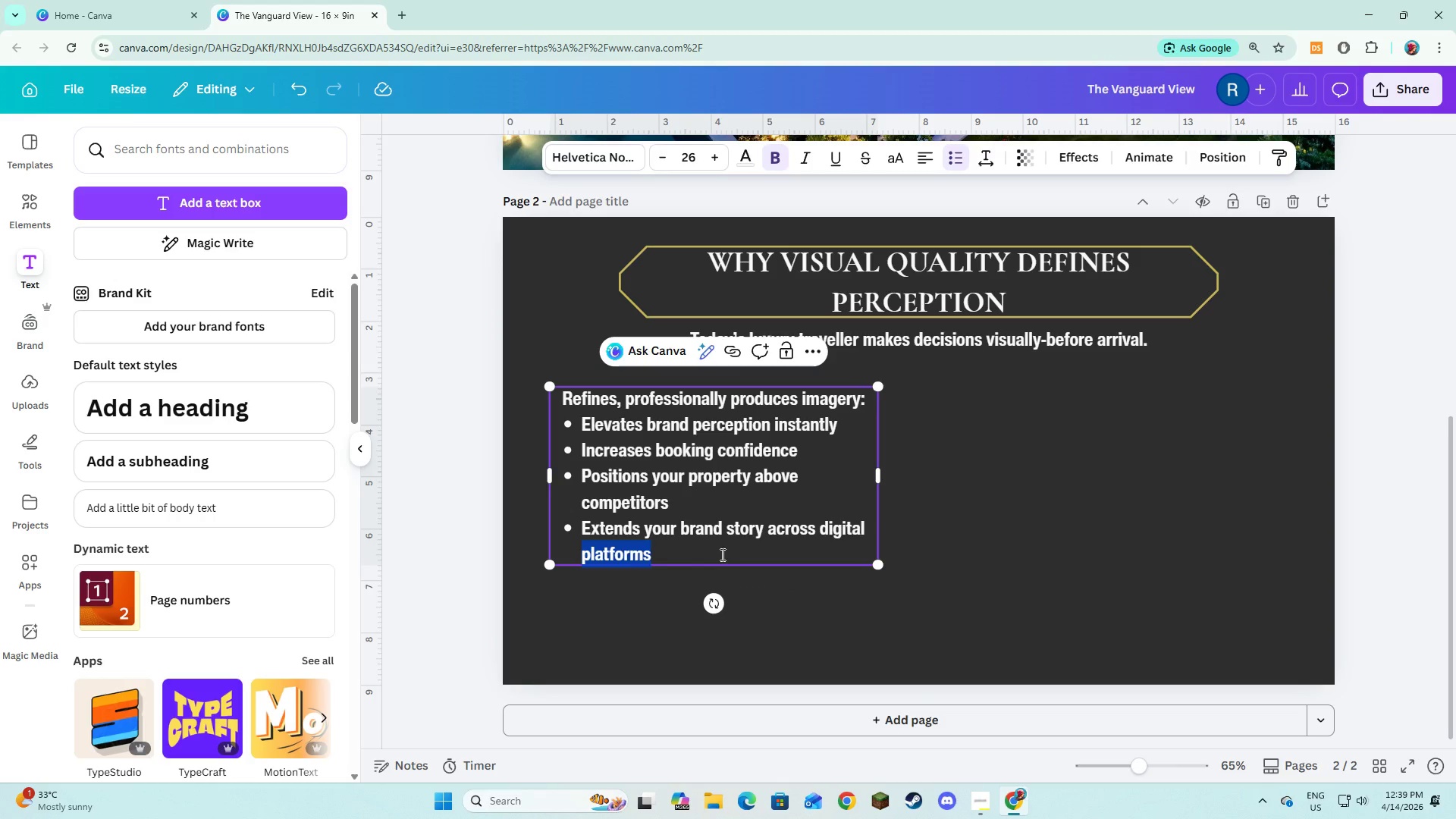 
left_click([721, 554])
 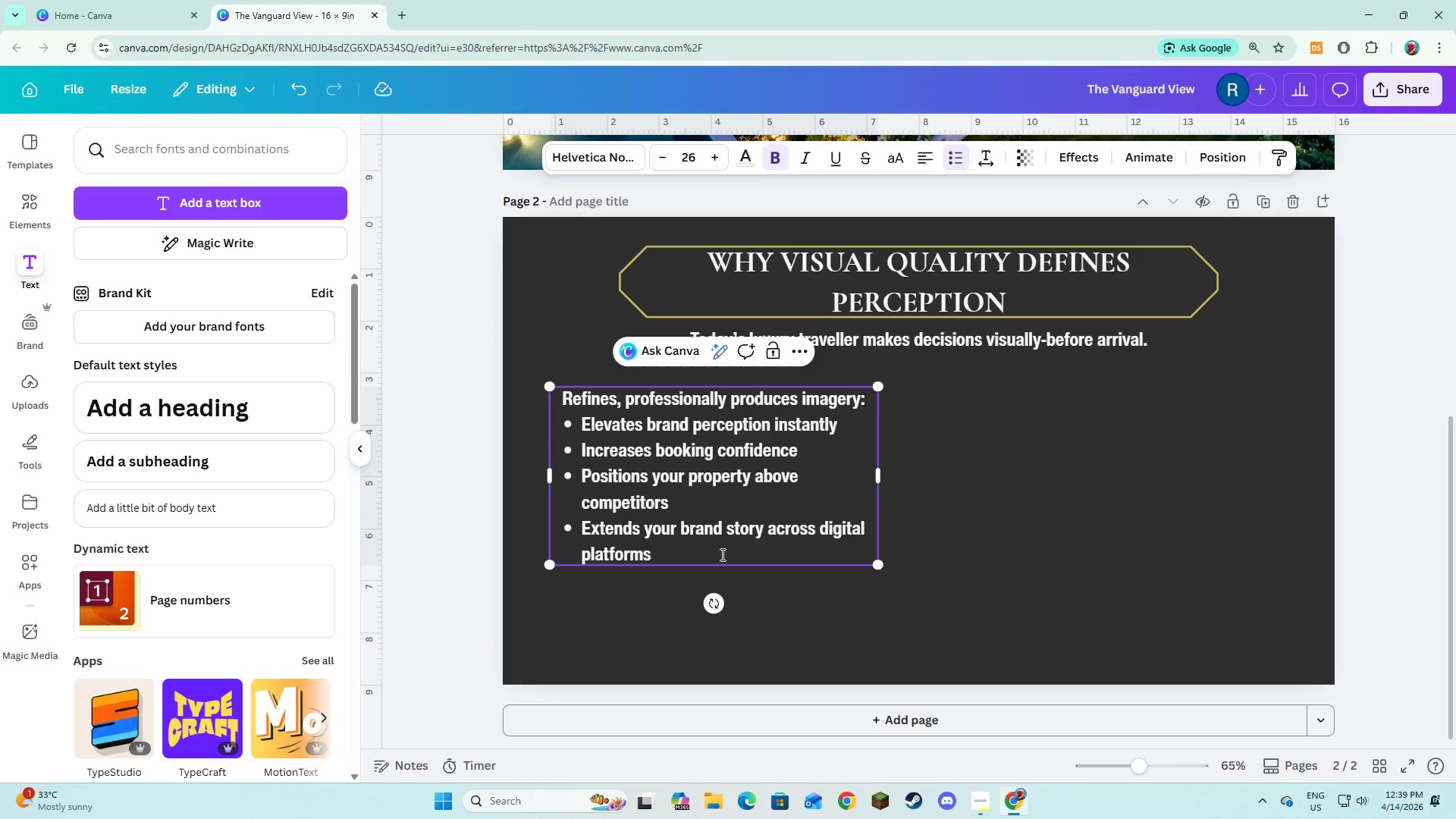 
key(Enter)
 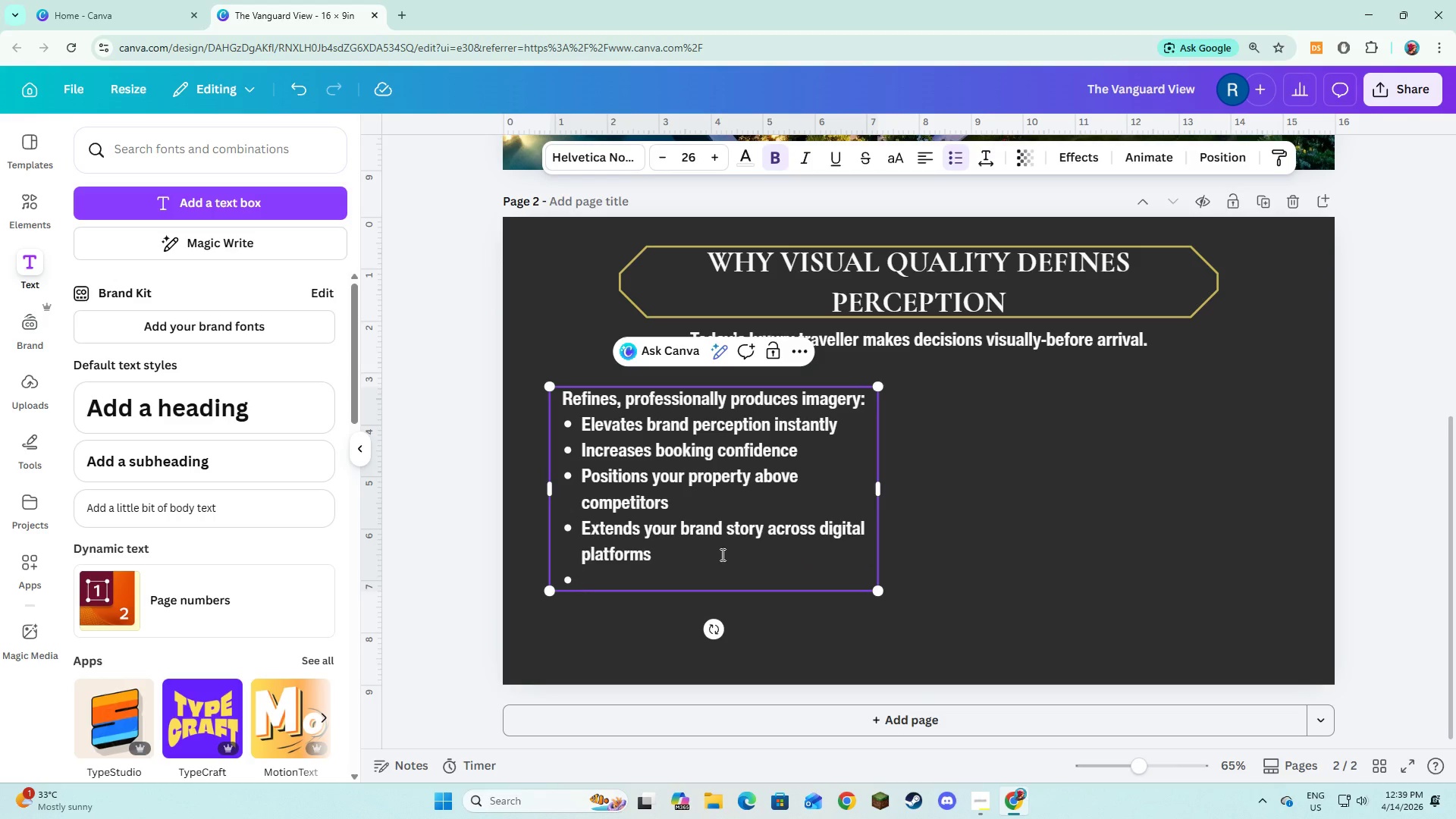 
key(Backspace)
 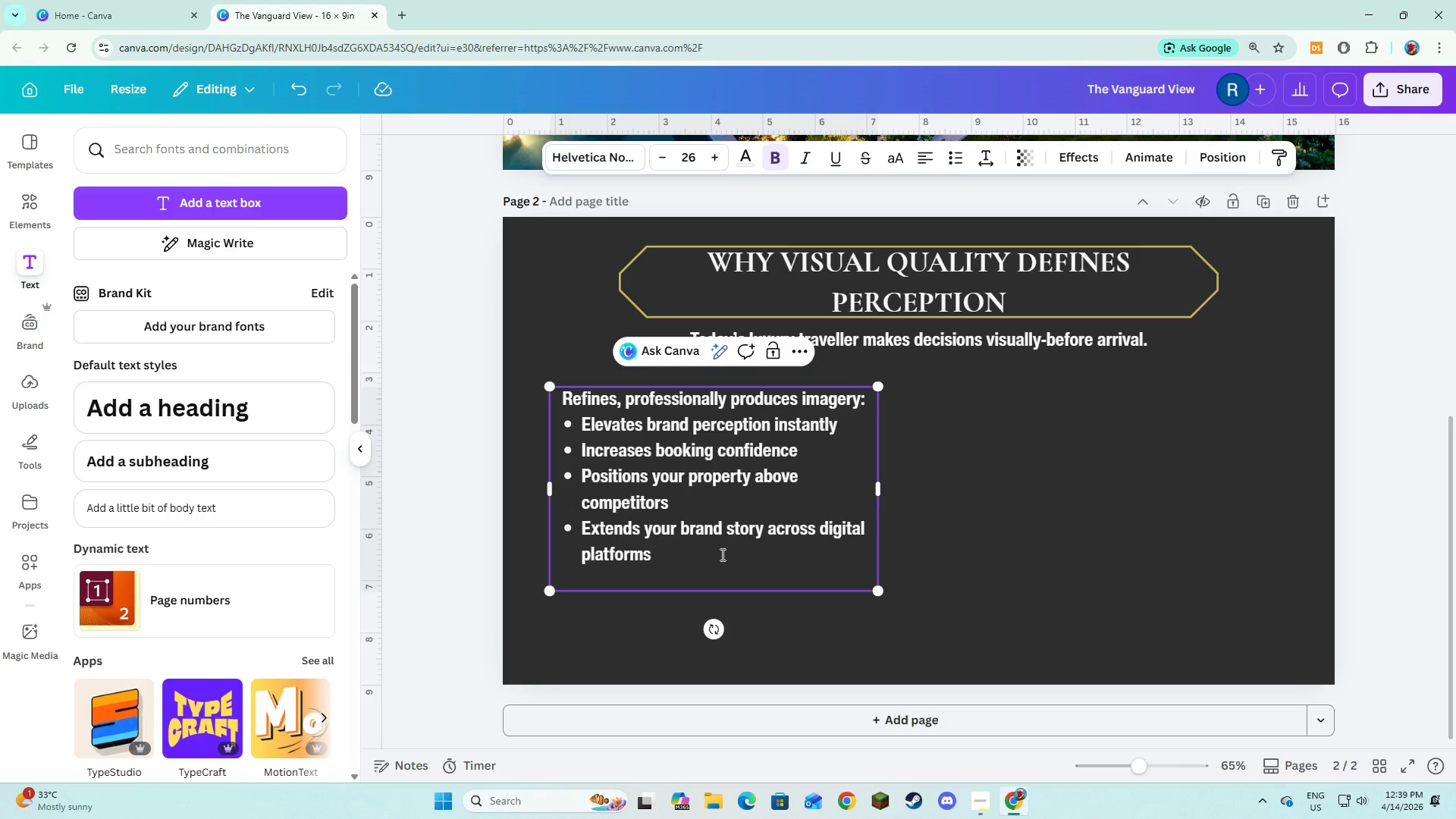 
key(Enter)
 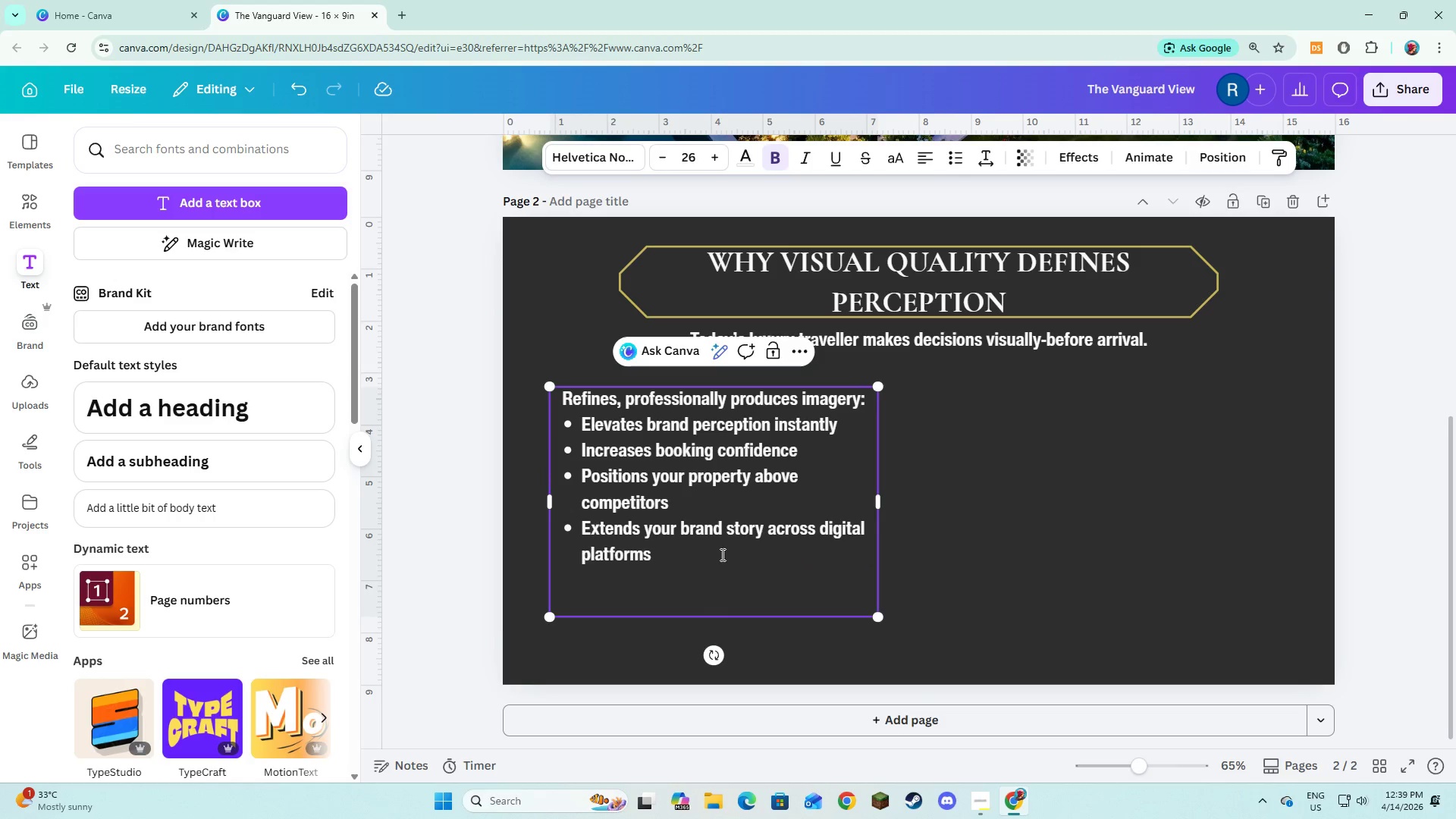 
type(Your visuals are o)
key(Backspace)
type(not documentation.)
 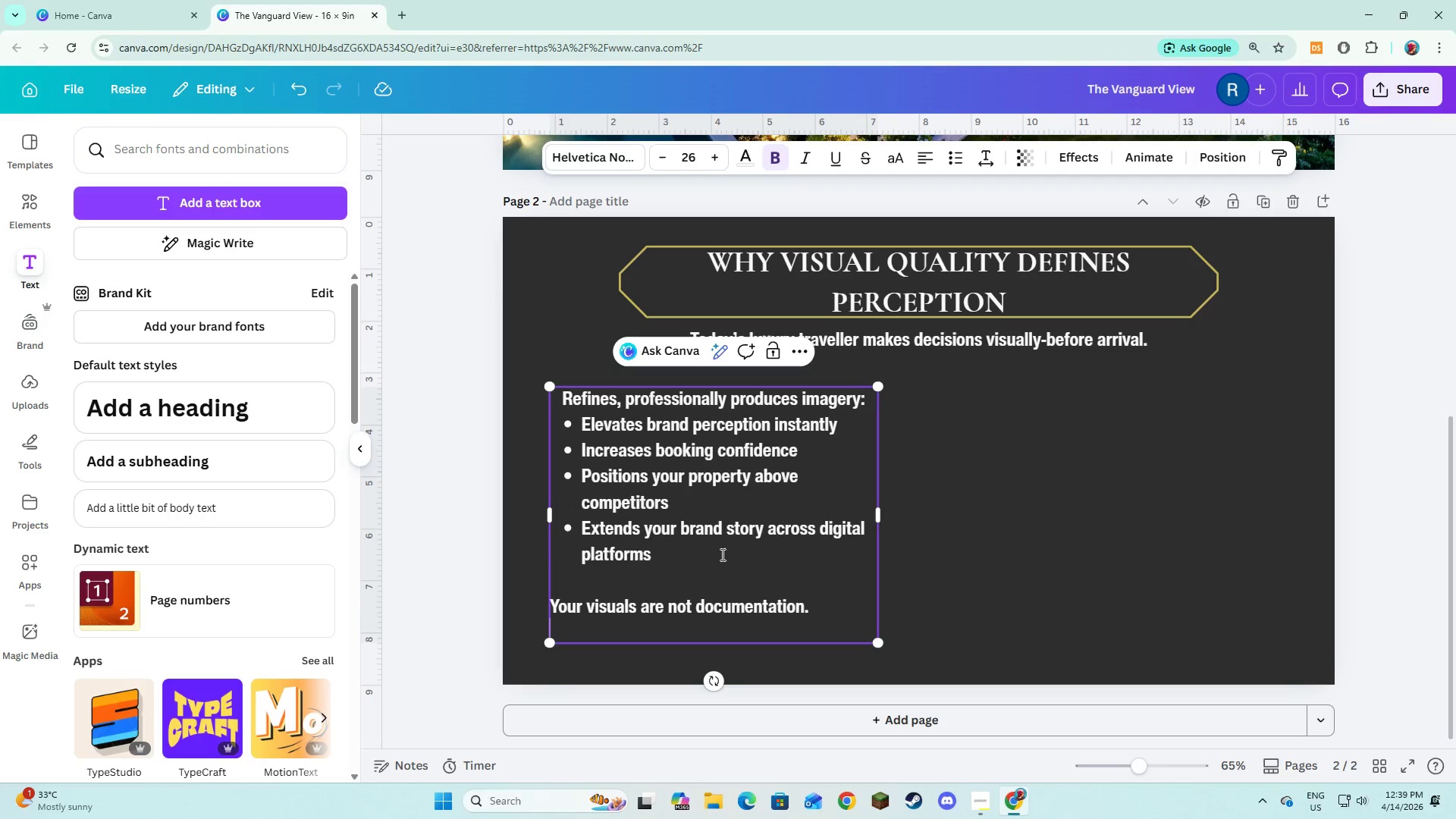 
key(Enter)
 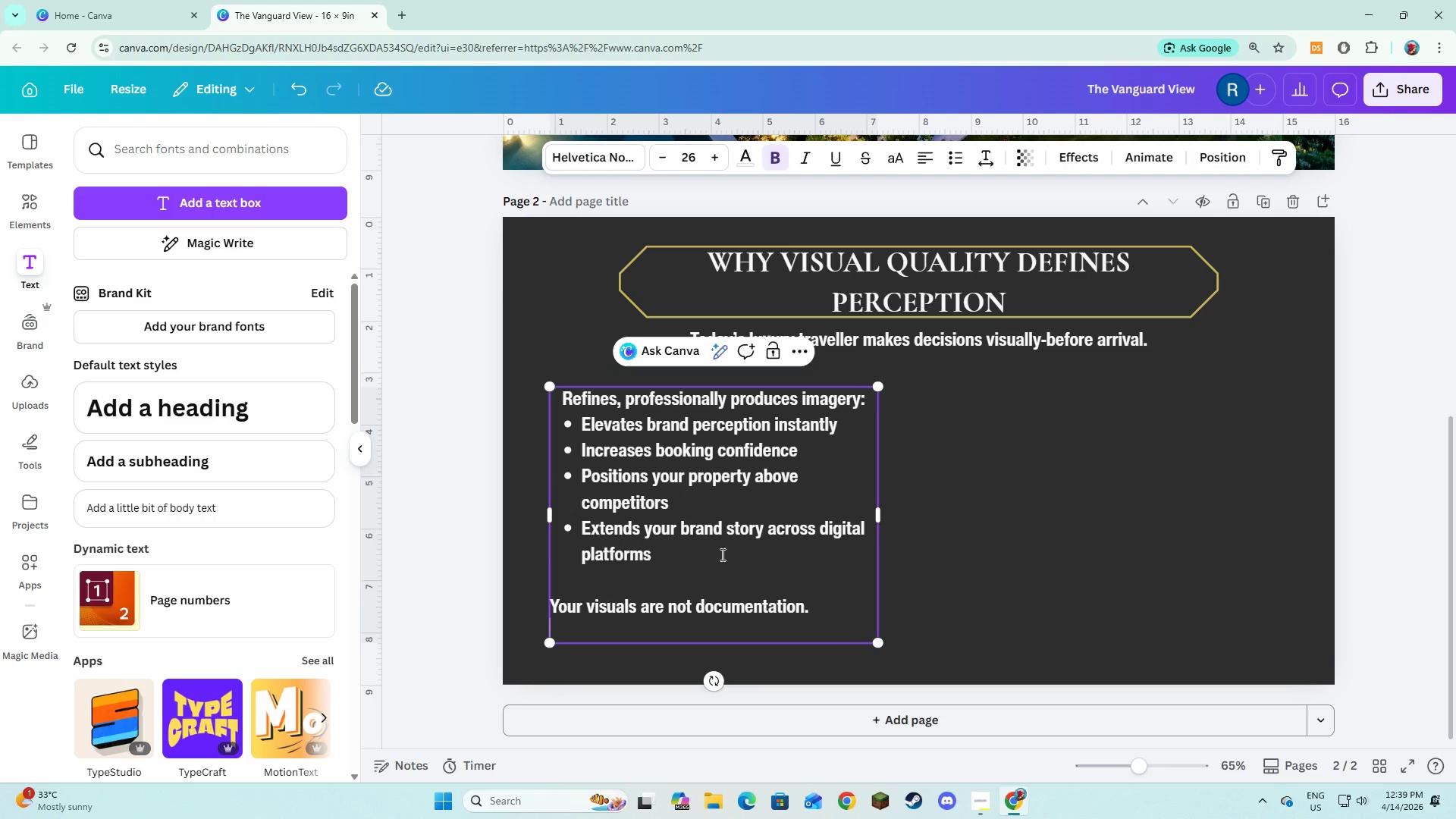 
type(They are your first impression,)
key(Backspace)
type(.)
 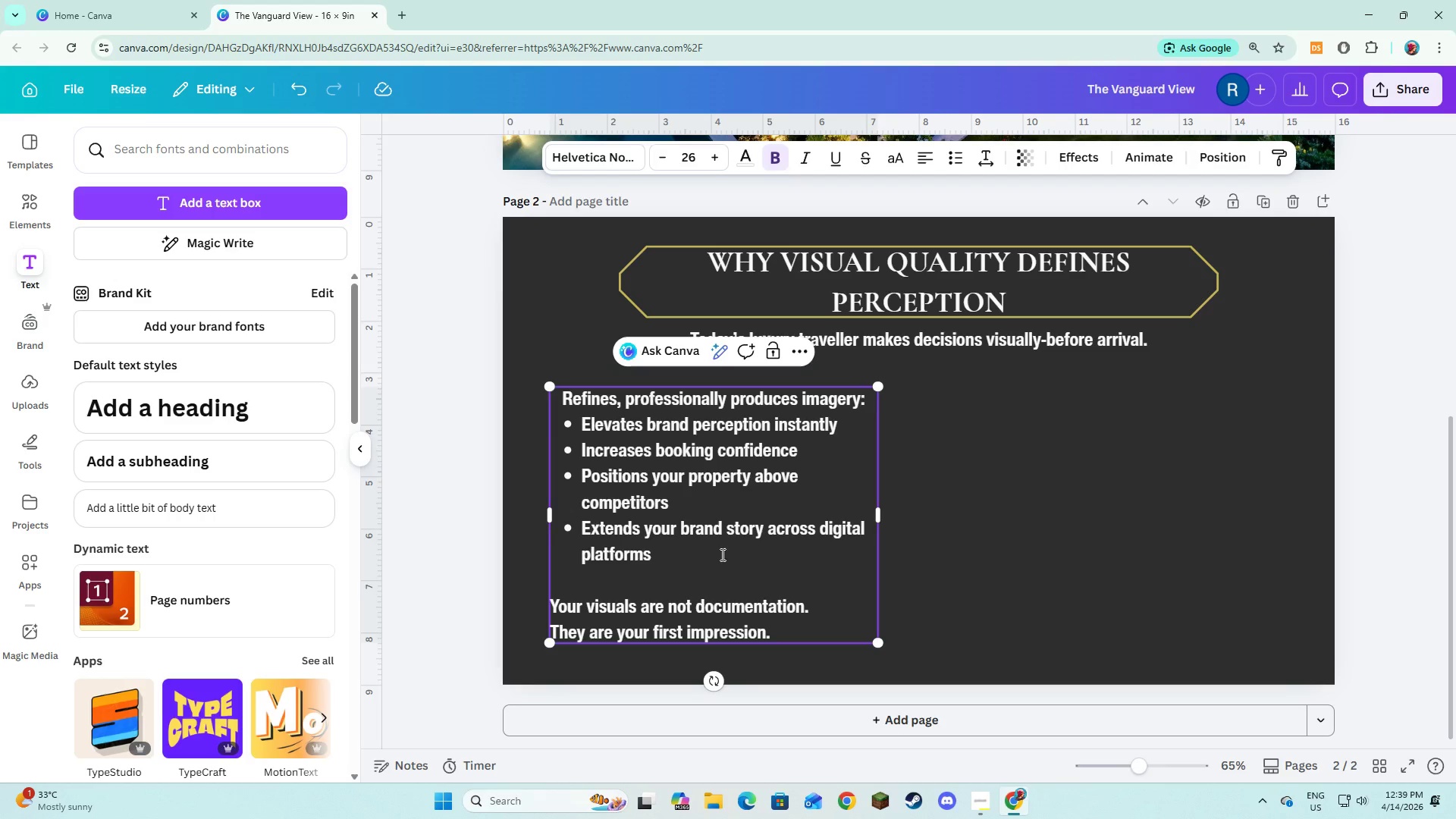 
key(Control+A)
 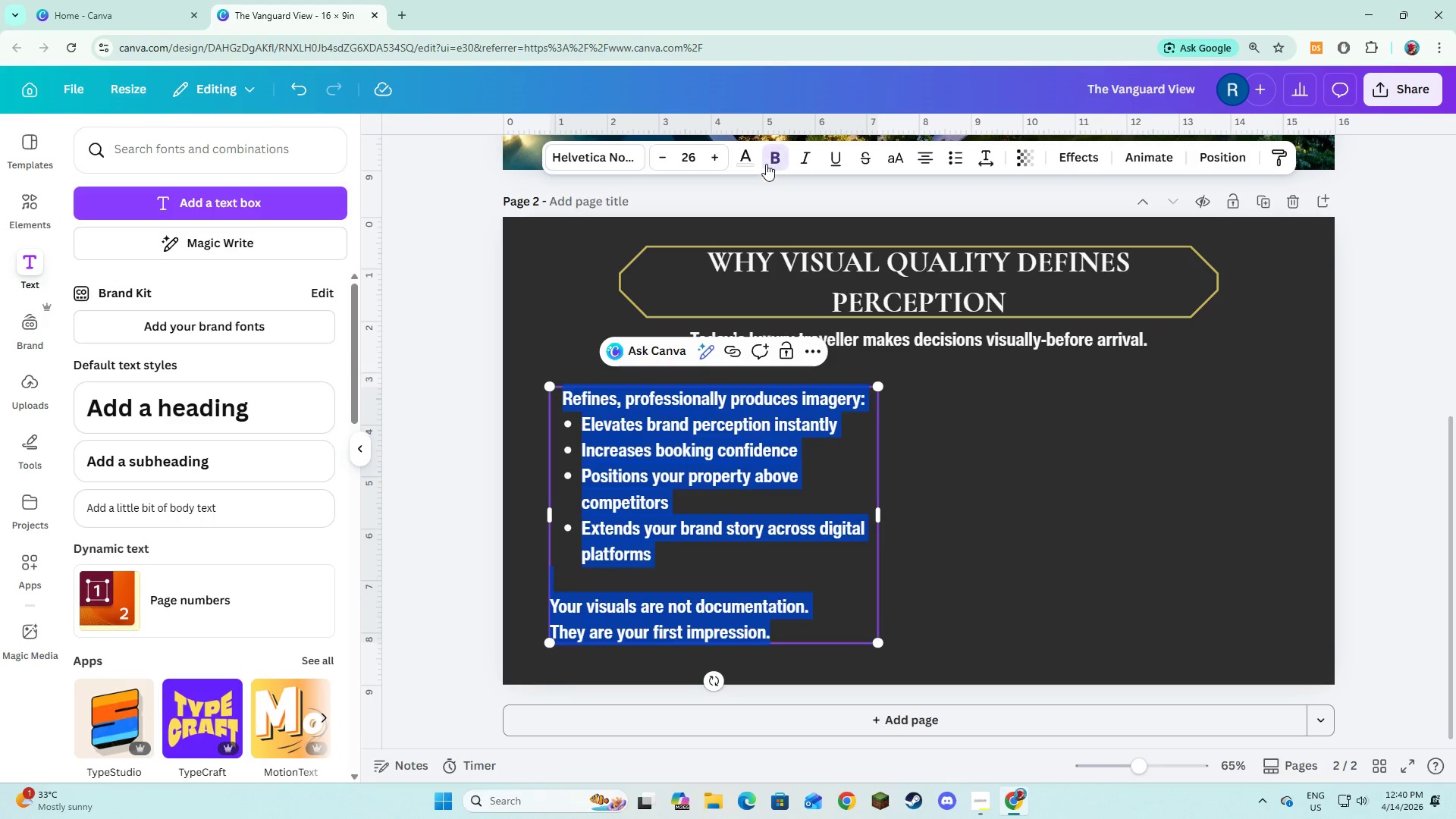 
double_click([975, 604])
 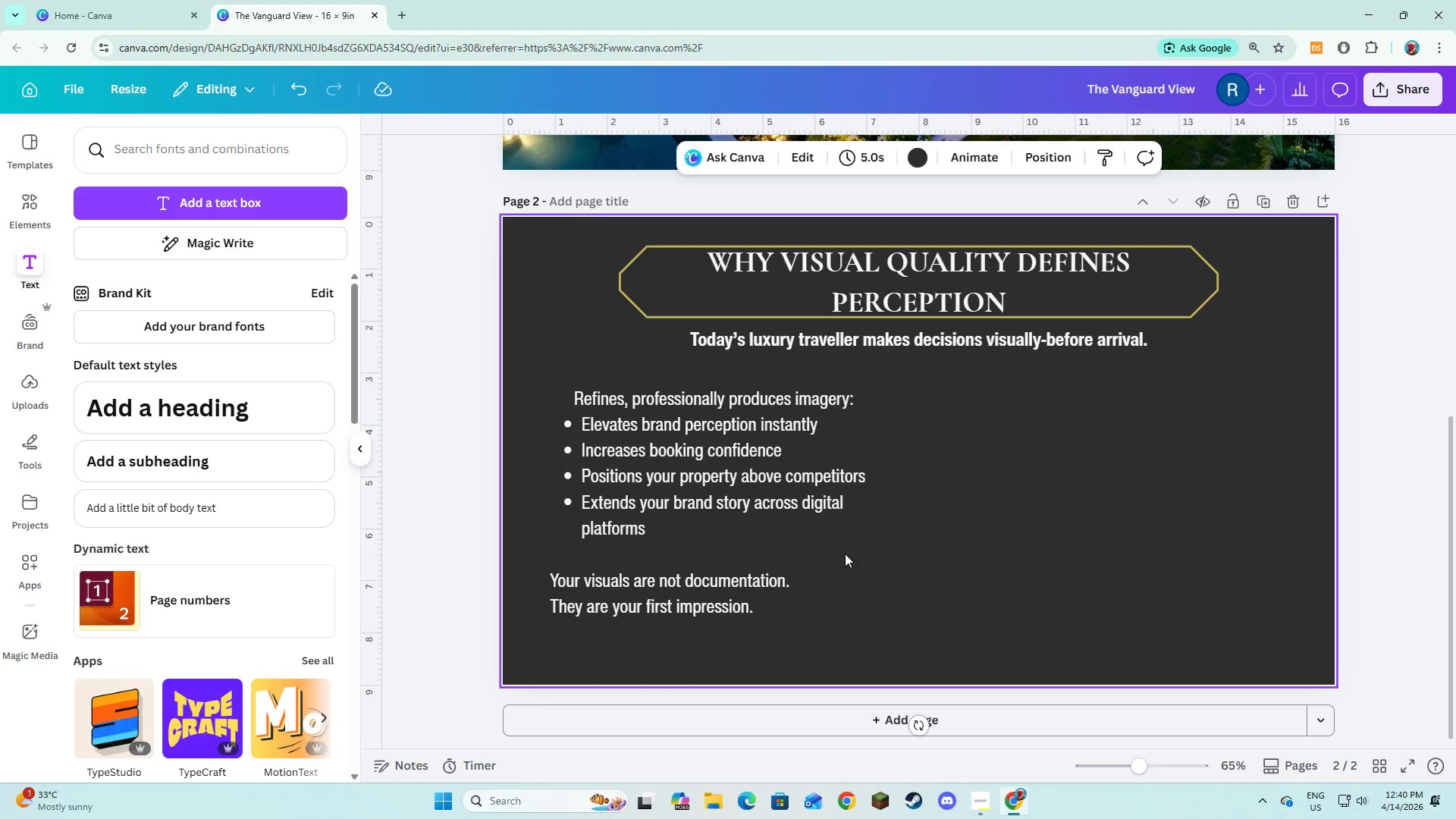 
left_click([667, 549])
 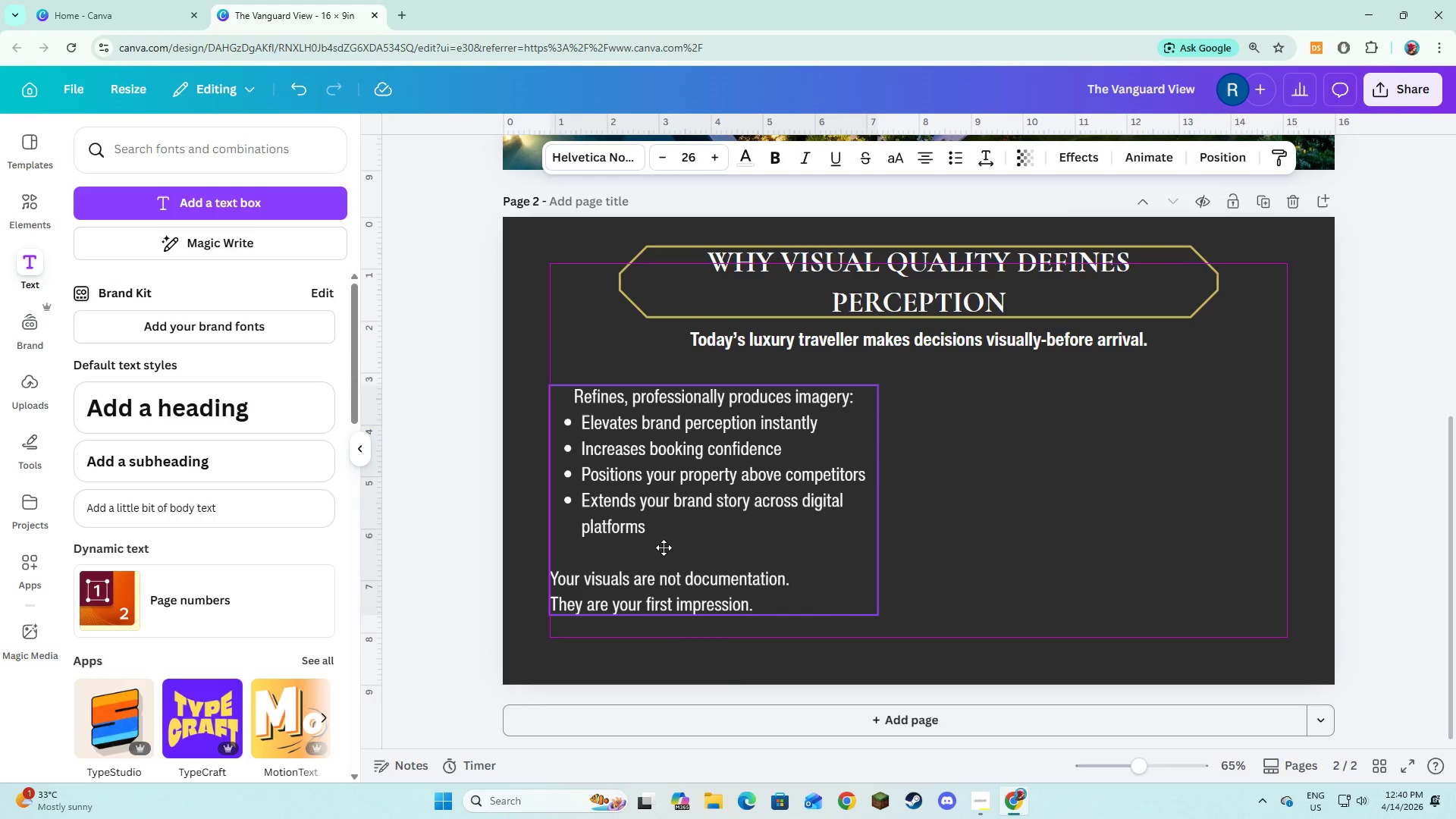 
left_click([1024, 562])
 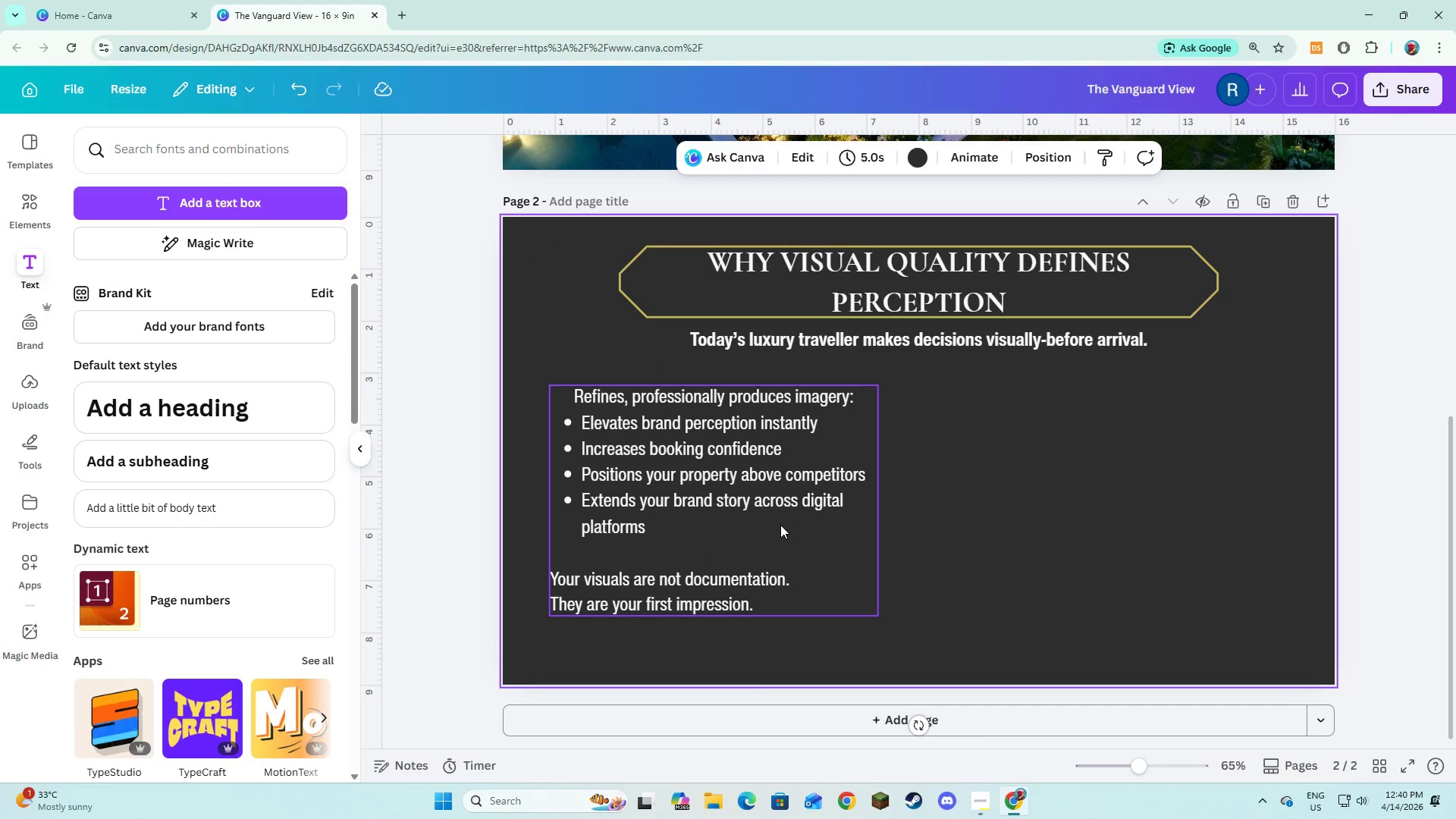 
left_click([996, 536])
 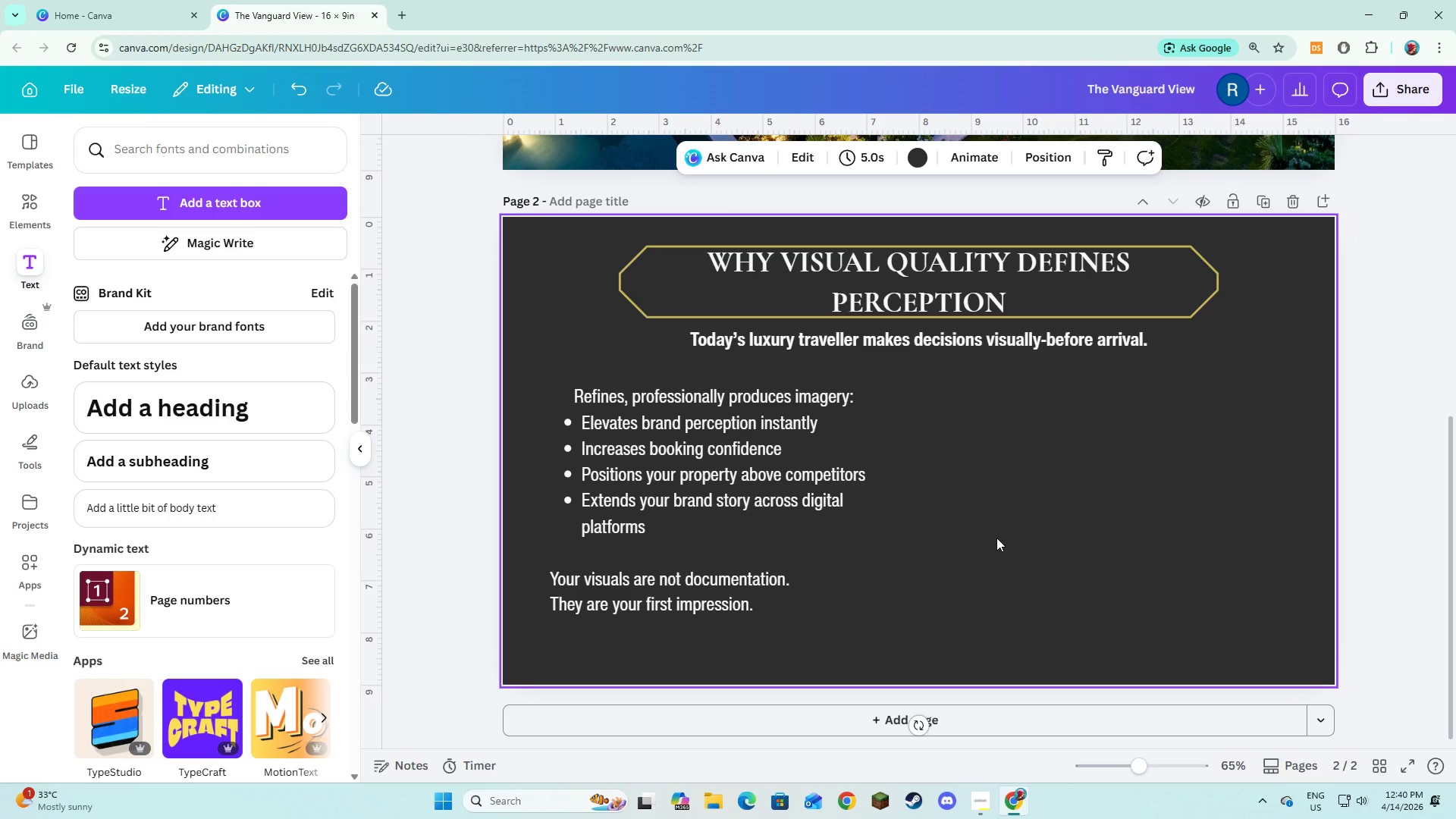 
left_click([981, 547])
 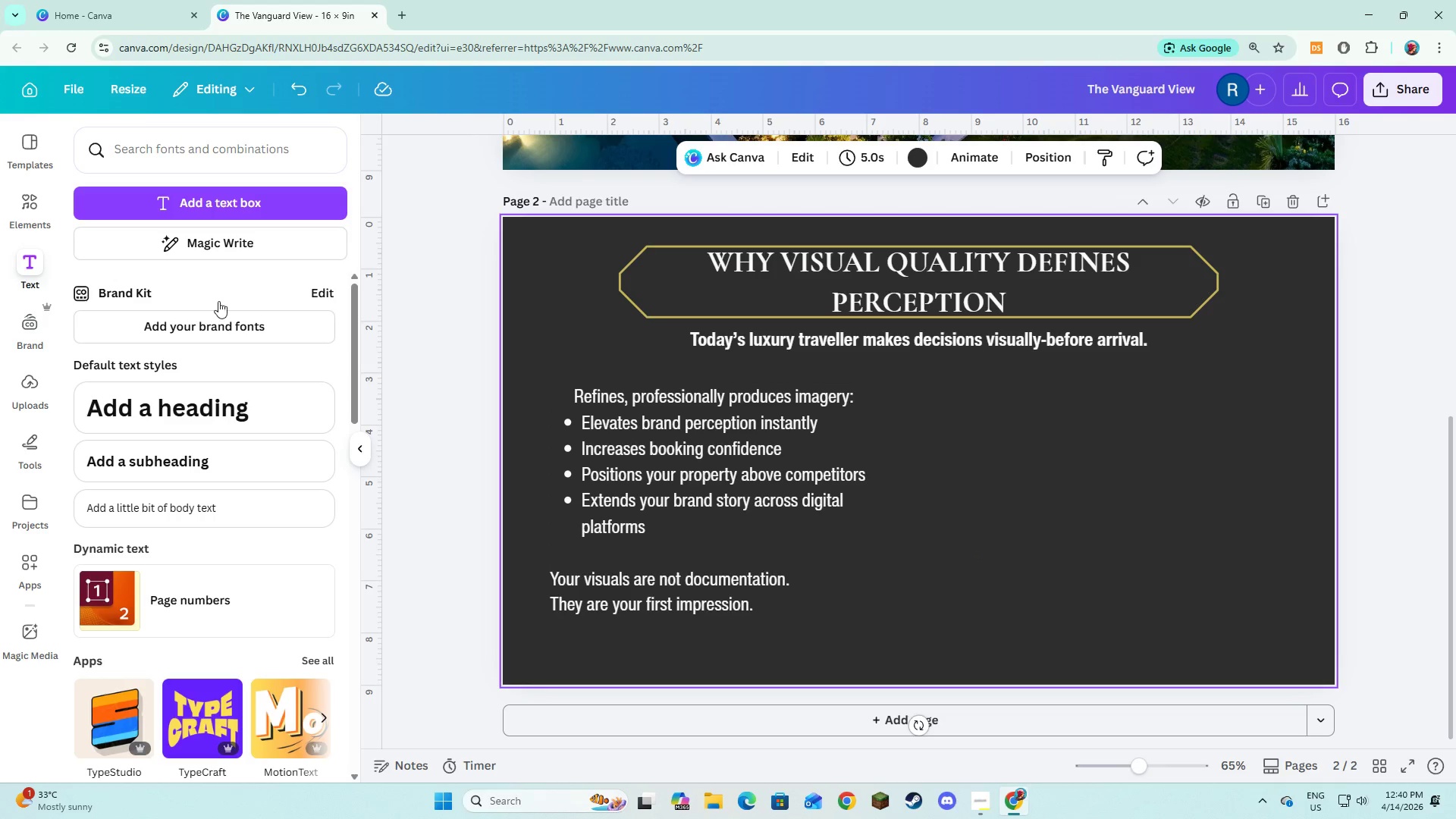 
wait(6.58)
 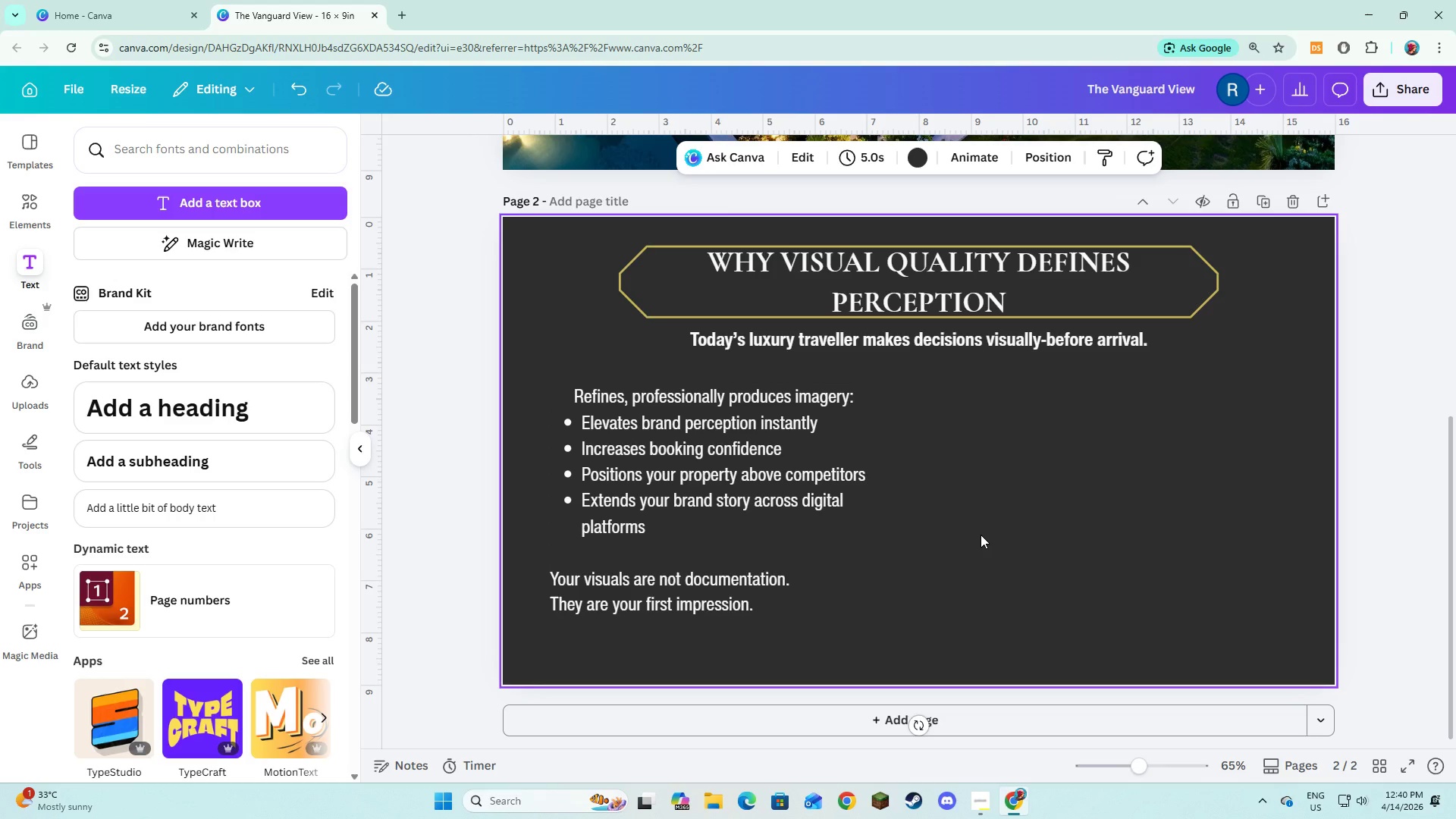 
left_click([25, 211])
 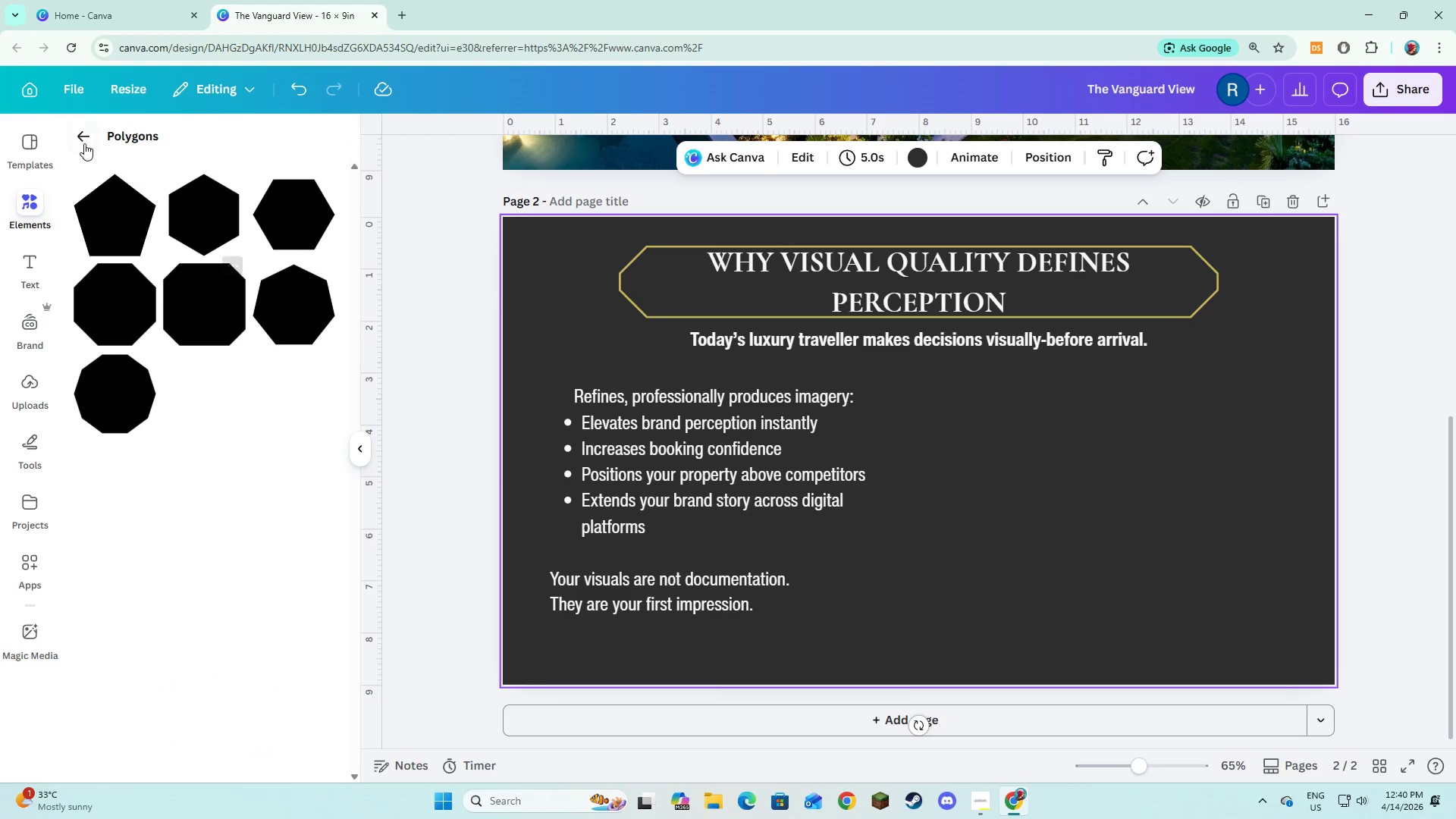 
left_click([84, 143])
 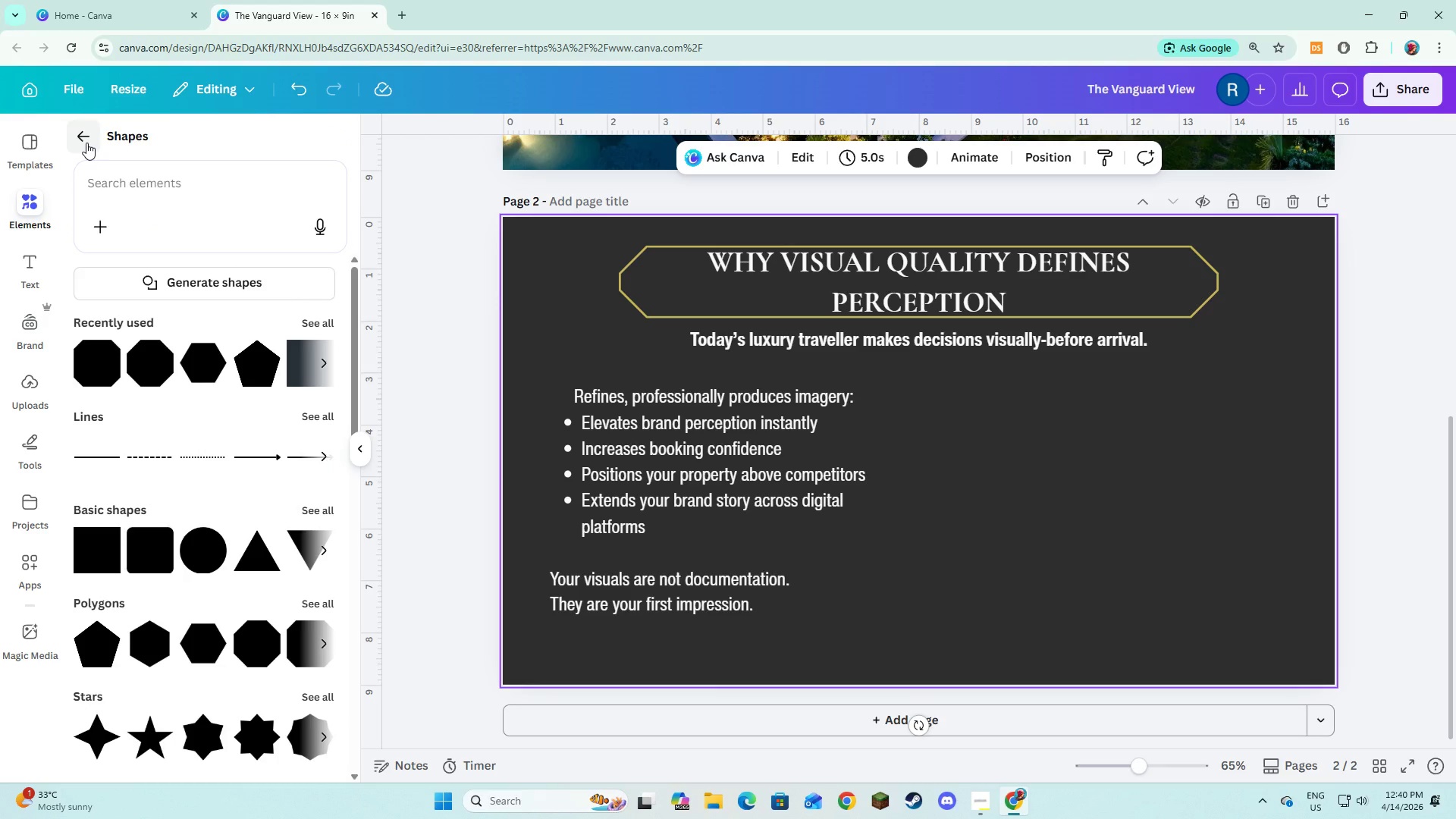 
left_click([86, 143])
 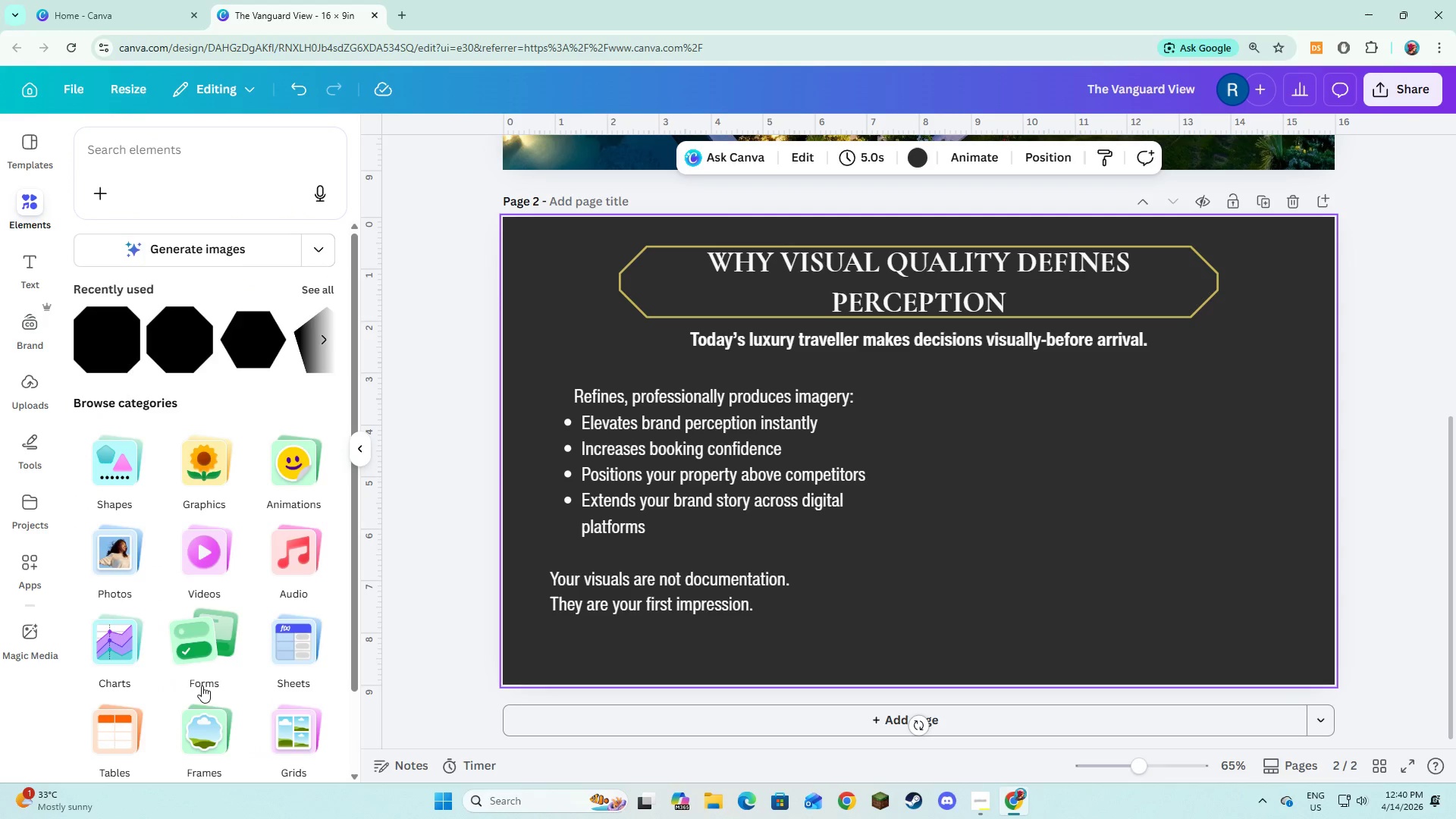 
left_click([202, 702])
 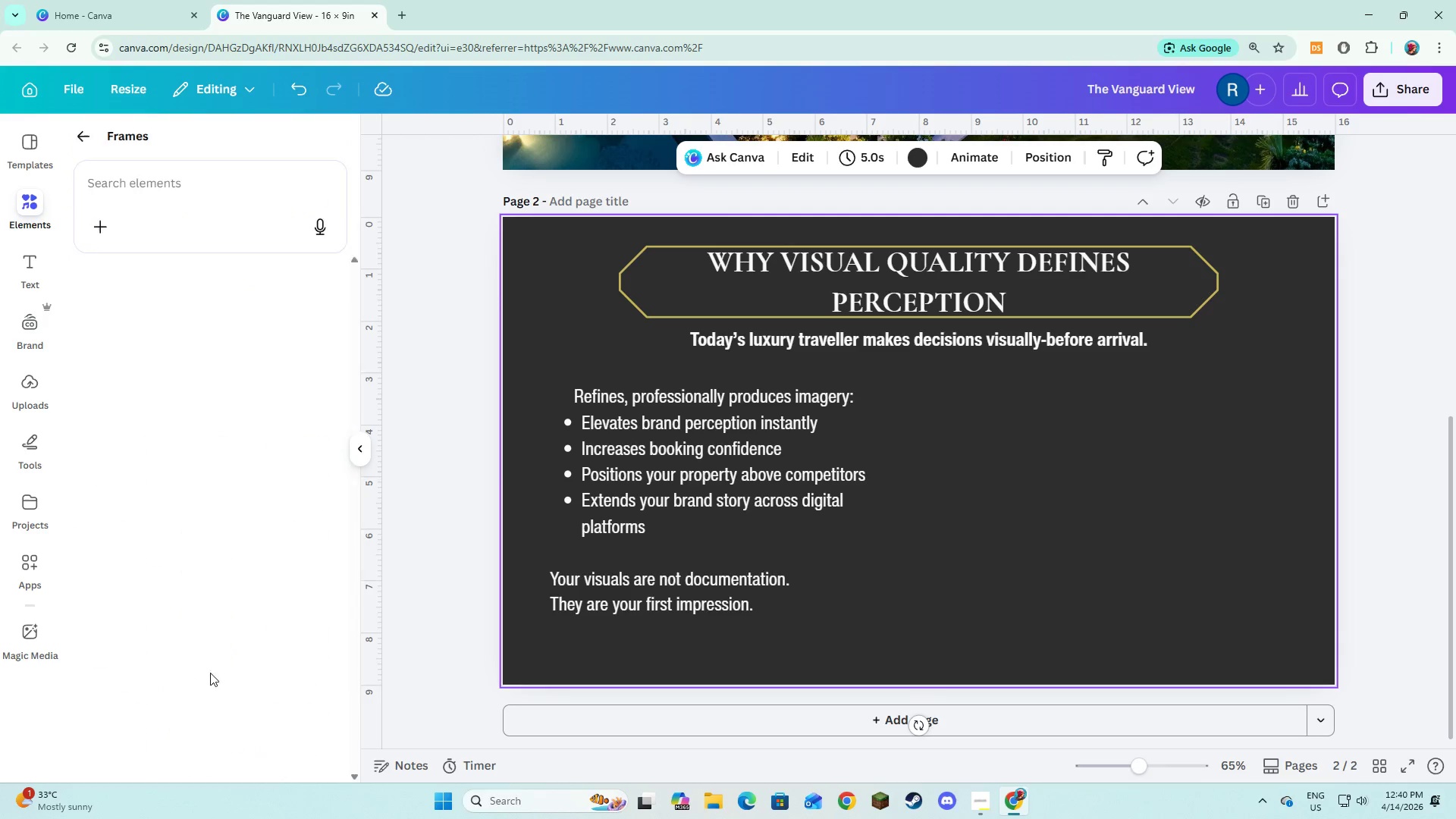 
mouse_move([200, 620])
 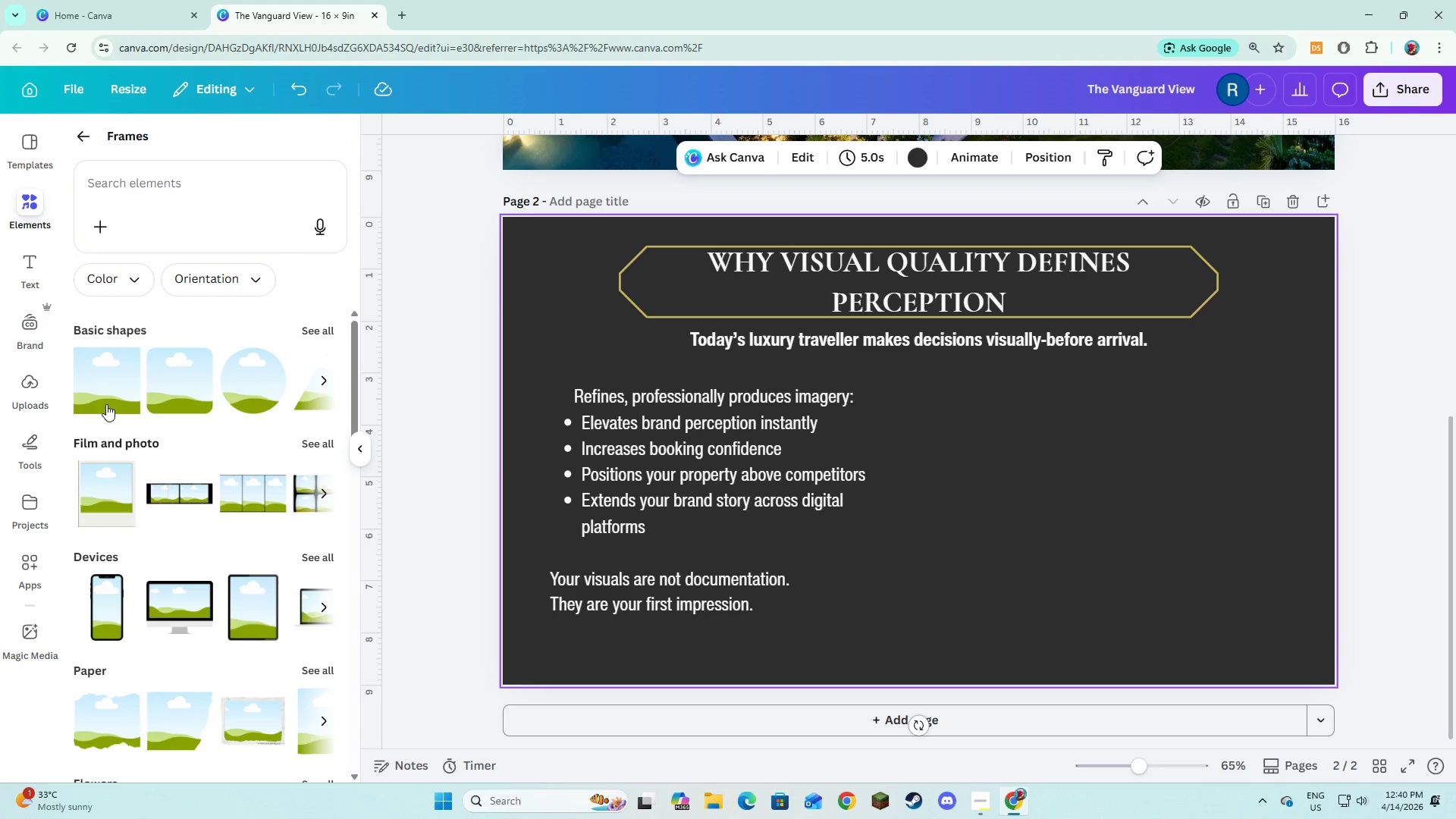 
mouse_move([124, 387])
 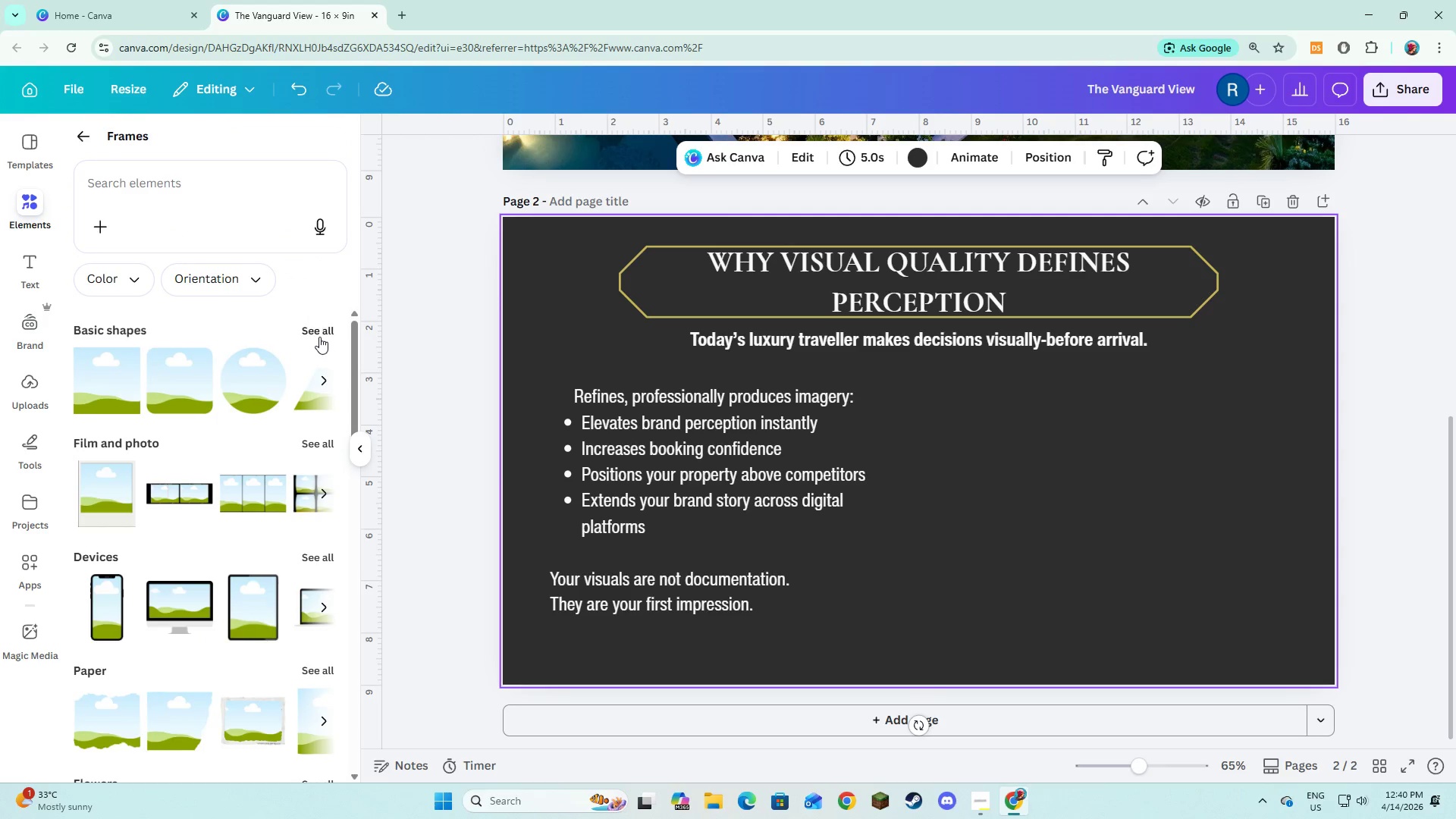 
left_click([319, 337])
 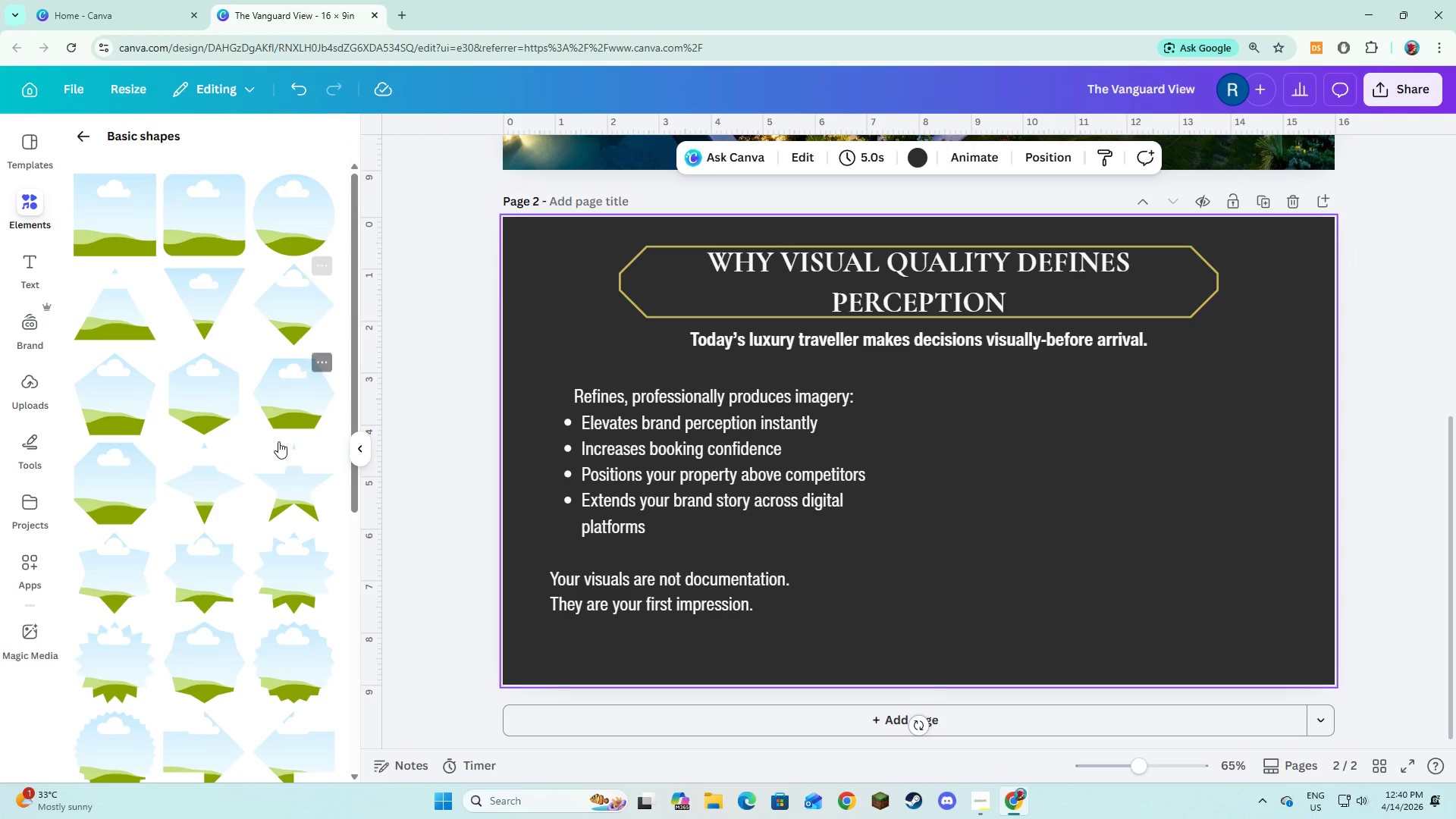 
scroll: coordinate [222, 529], scroll_direction: down, amount: 2.0
 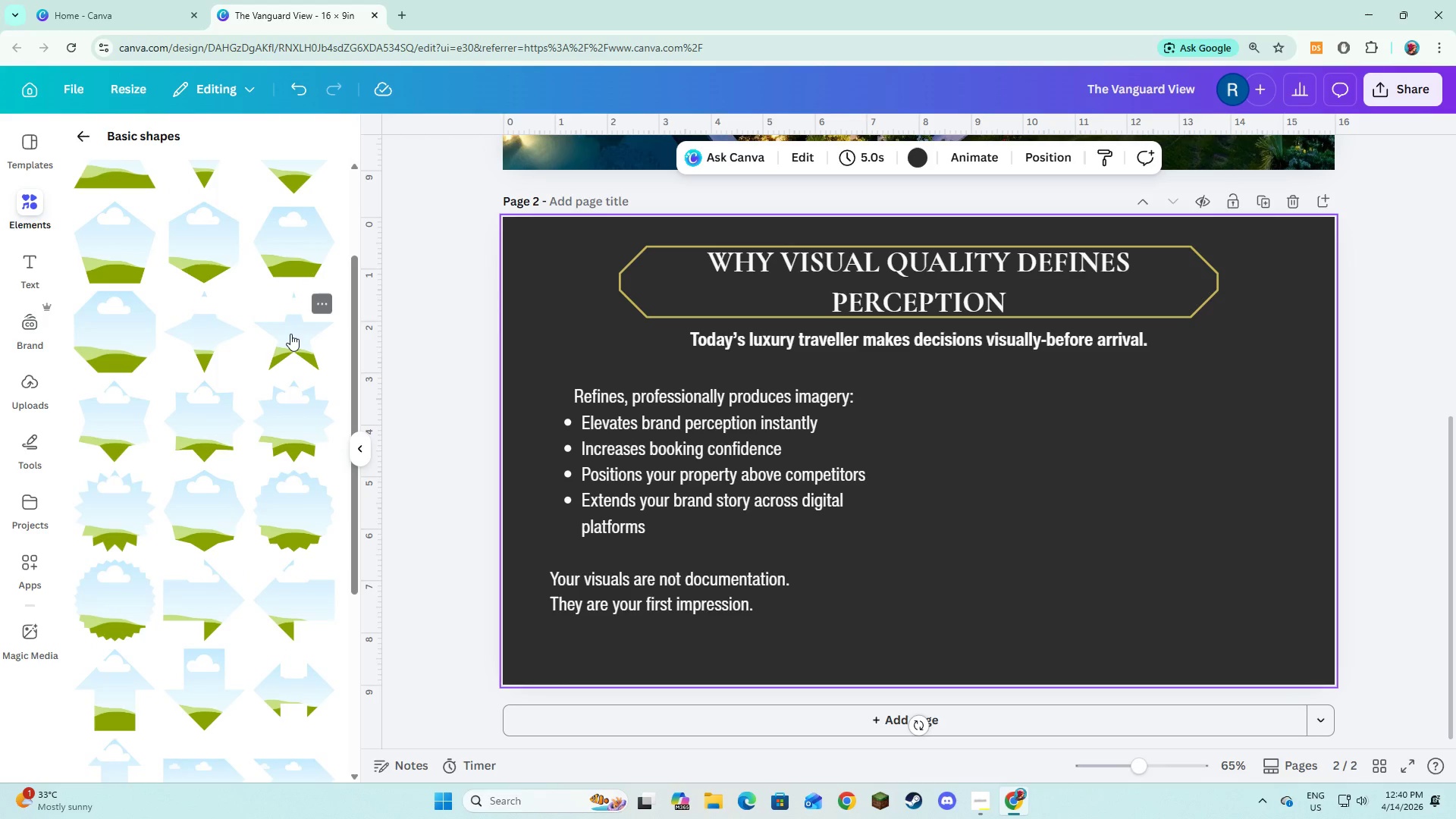 
scroll: coordinate [289, 353], scroll_direction: up, amount: 1.0
 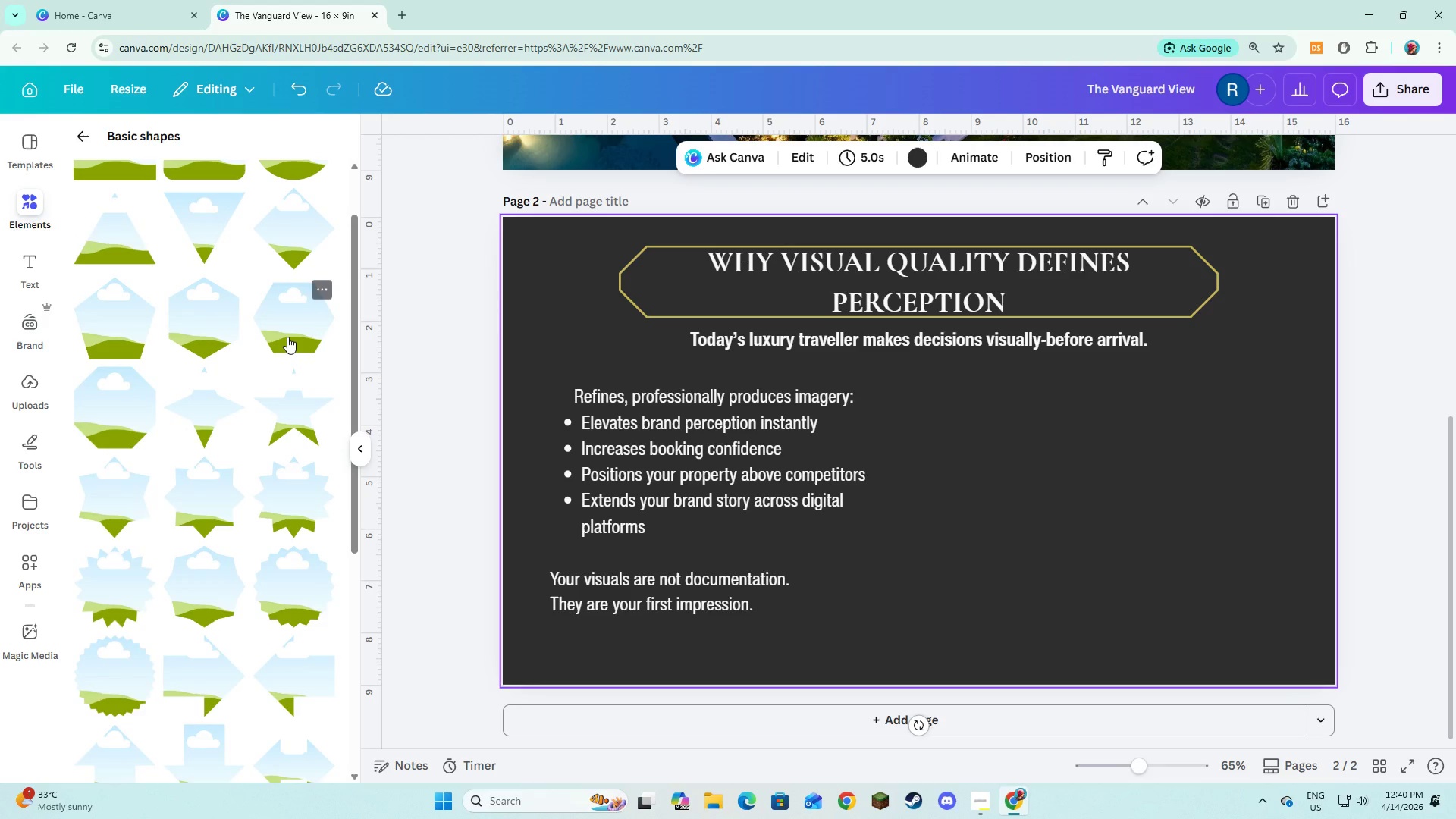 
left_click([287, 337])
 